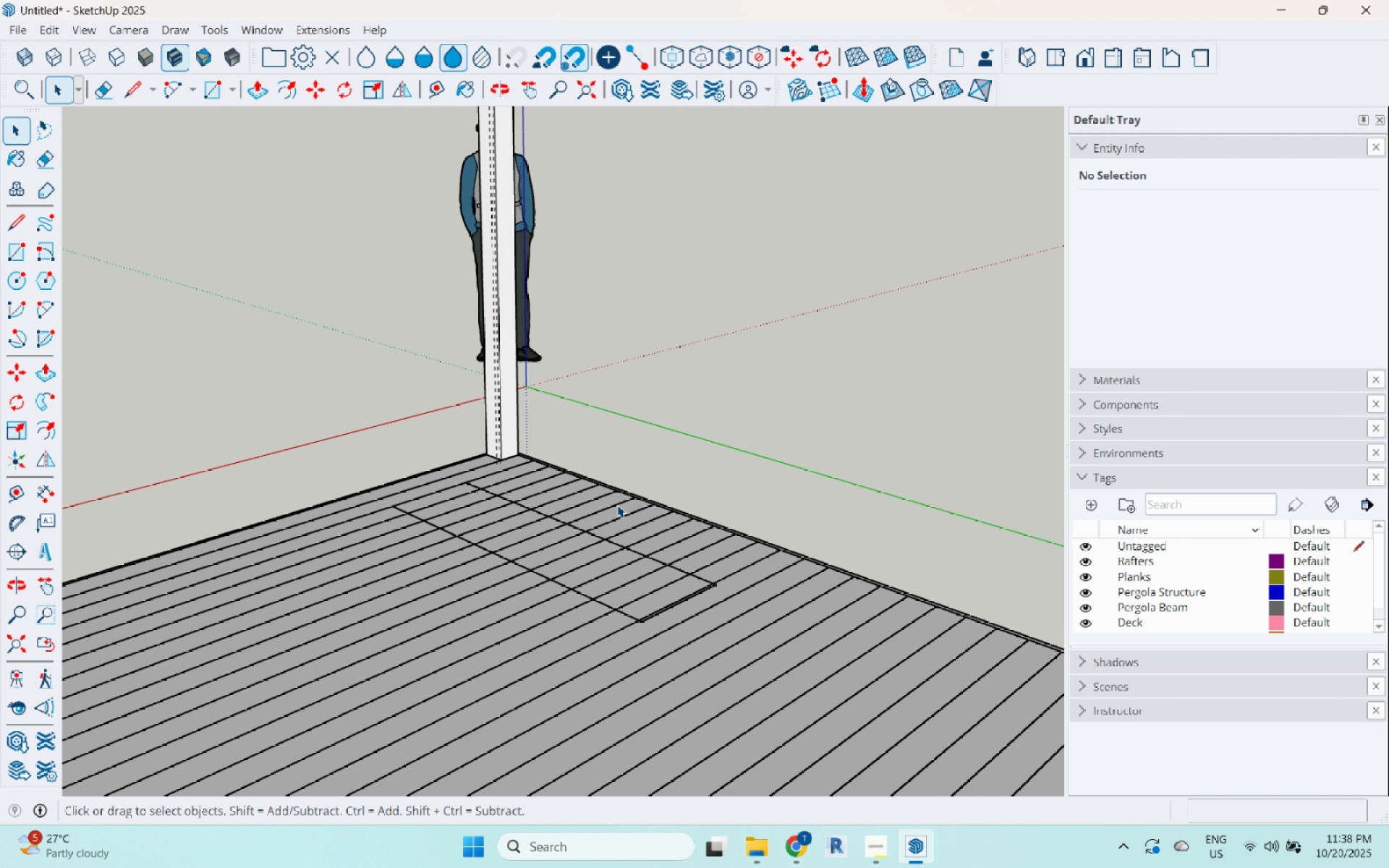 
scroll: coordinate [616, 505], scroll_direction: up, amount: 5.0
 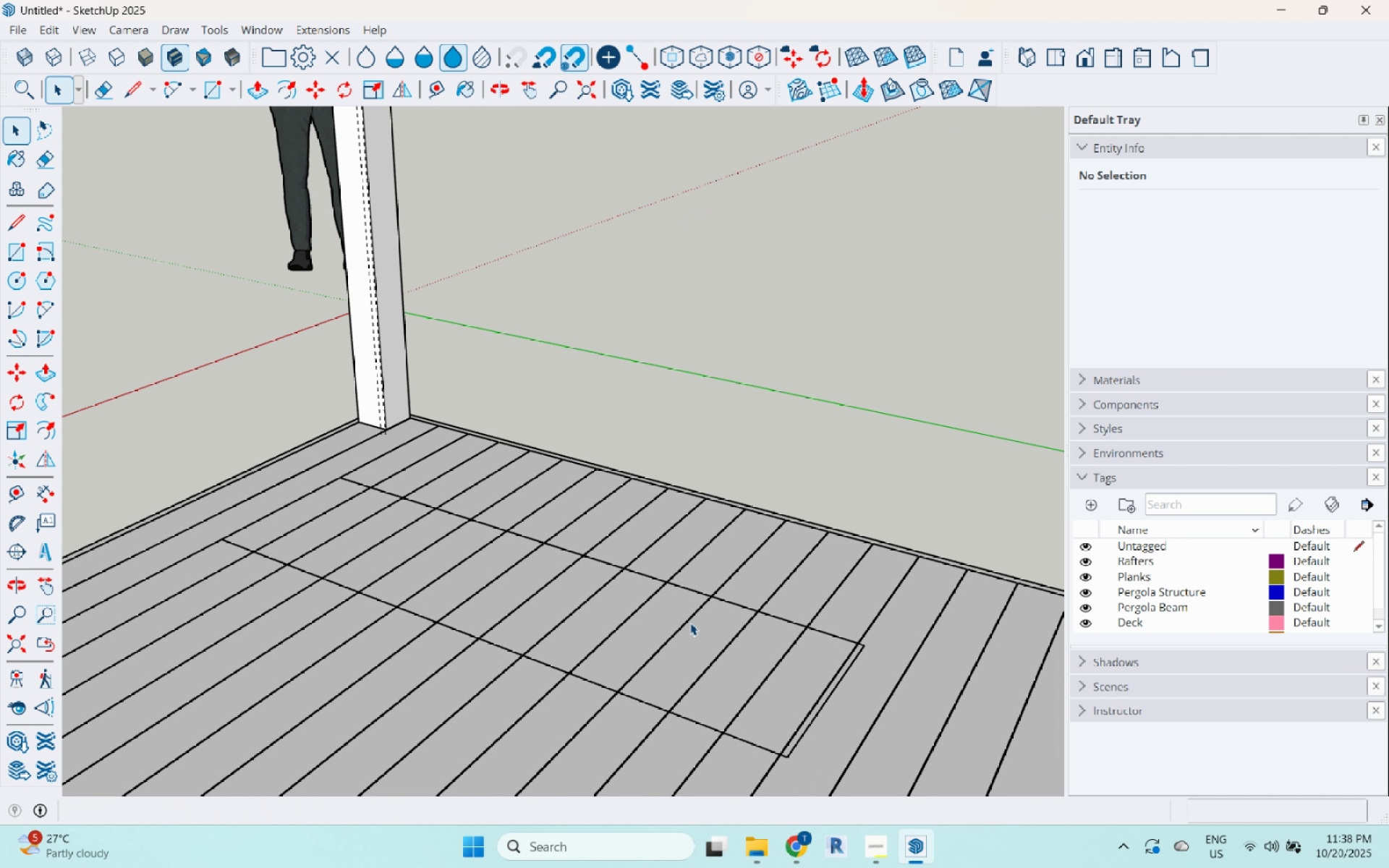 
left_click([697, 644])
 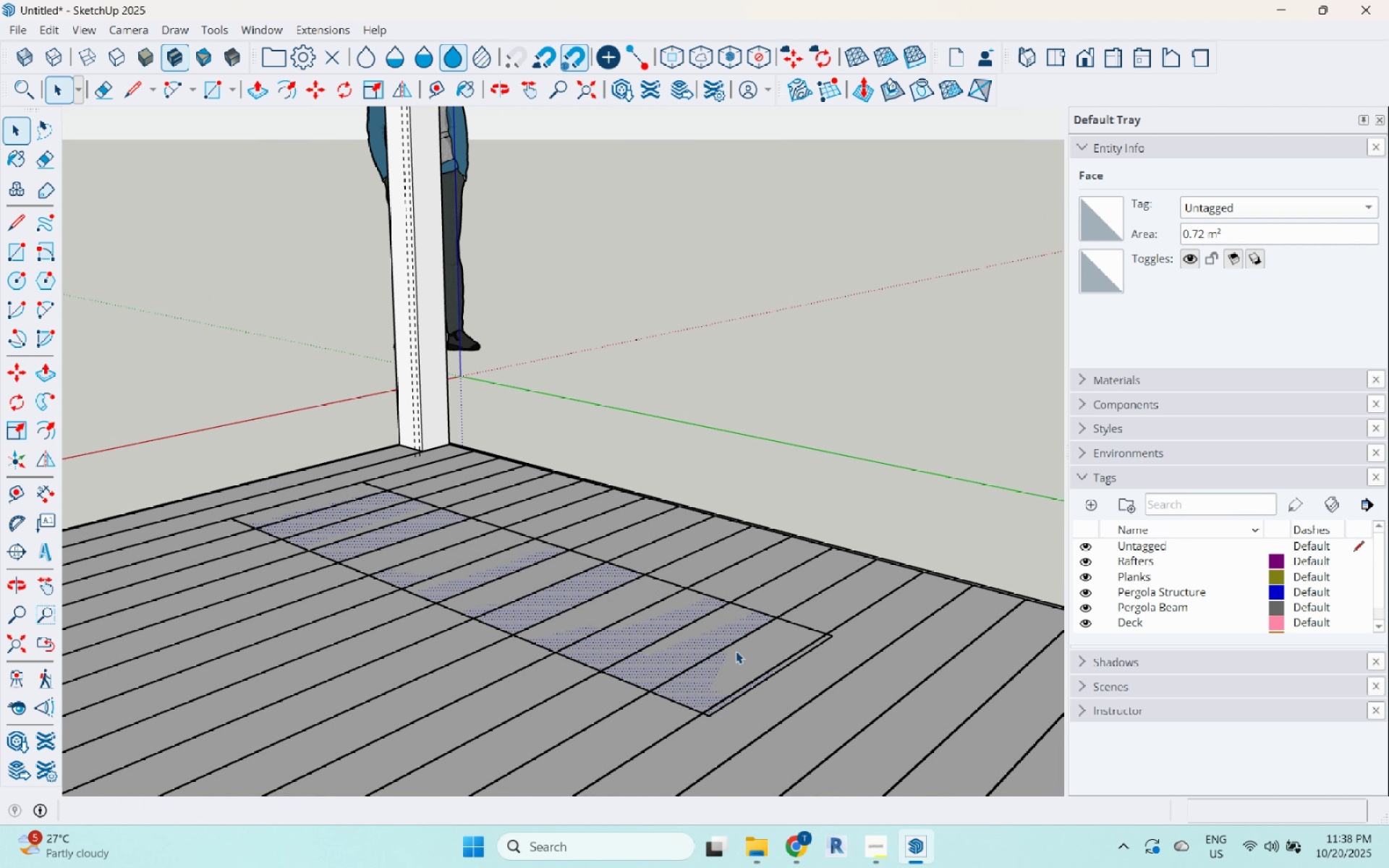 
key(P)
 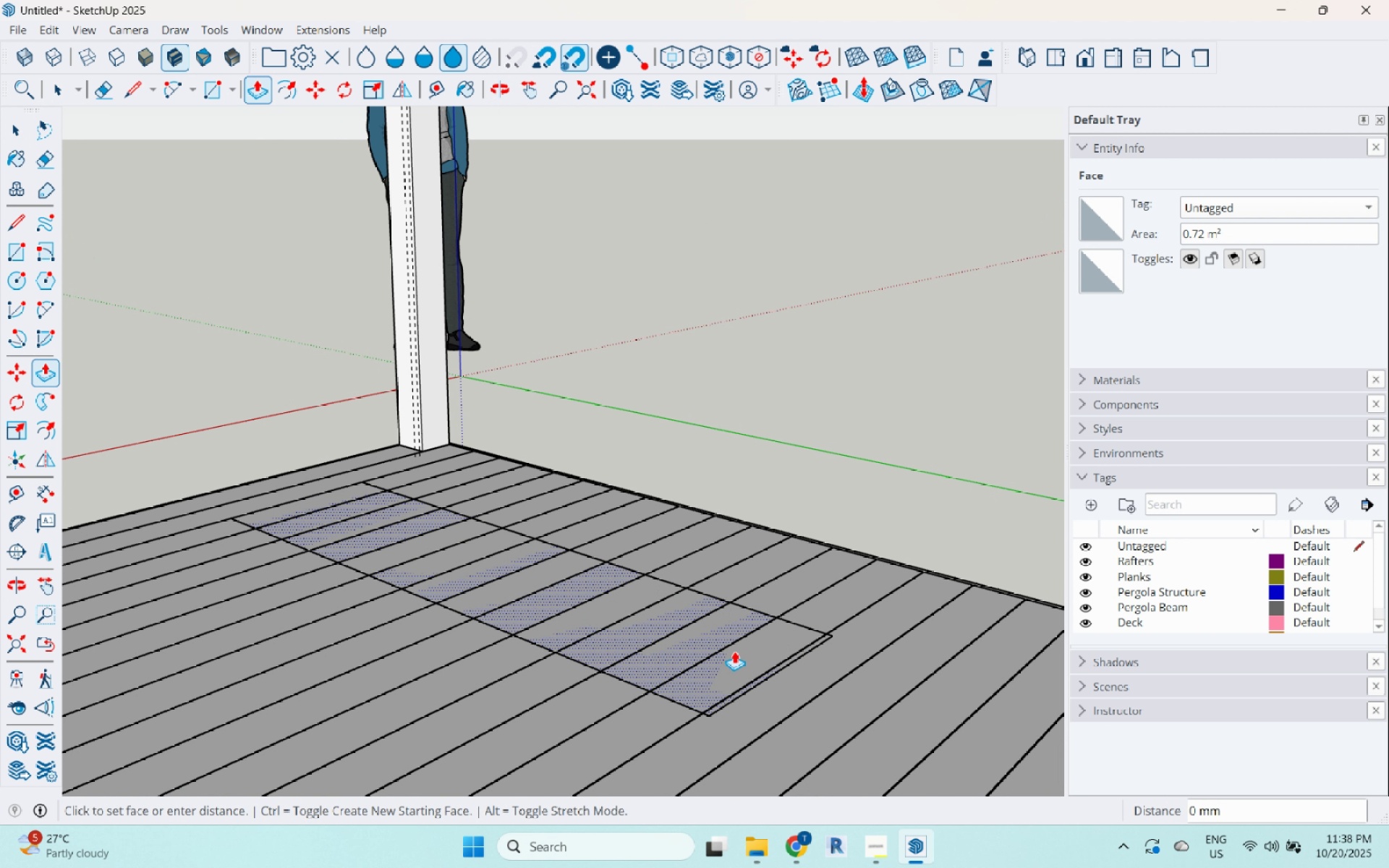 
left_click([734, 651])
 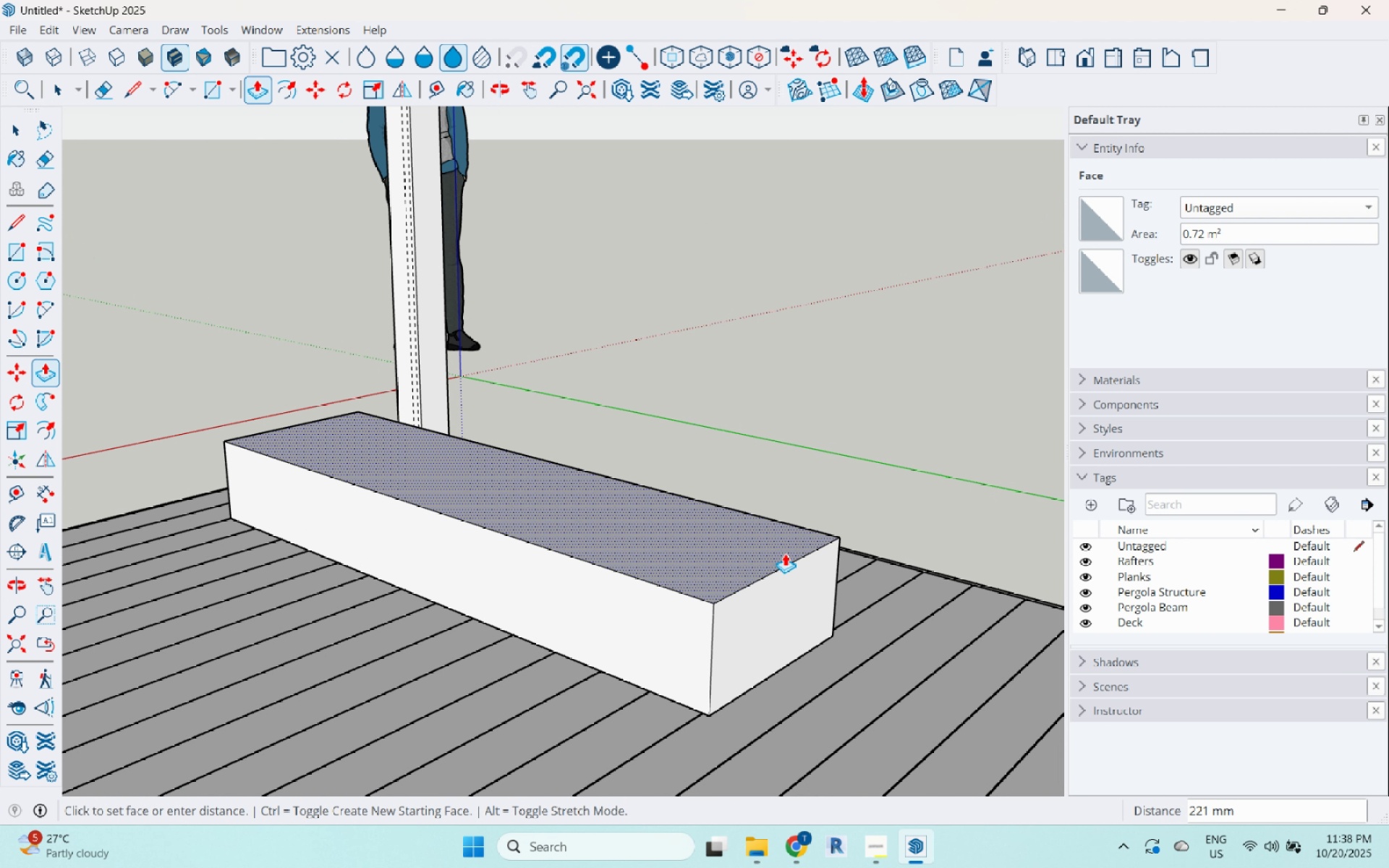 
scroll: coordinate [785, 553], scroll_direction: down, amount: 1.0
 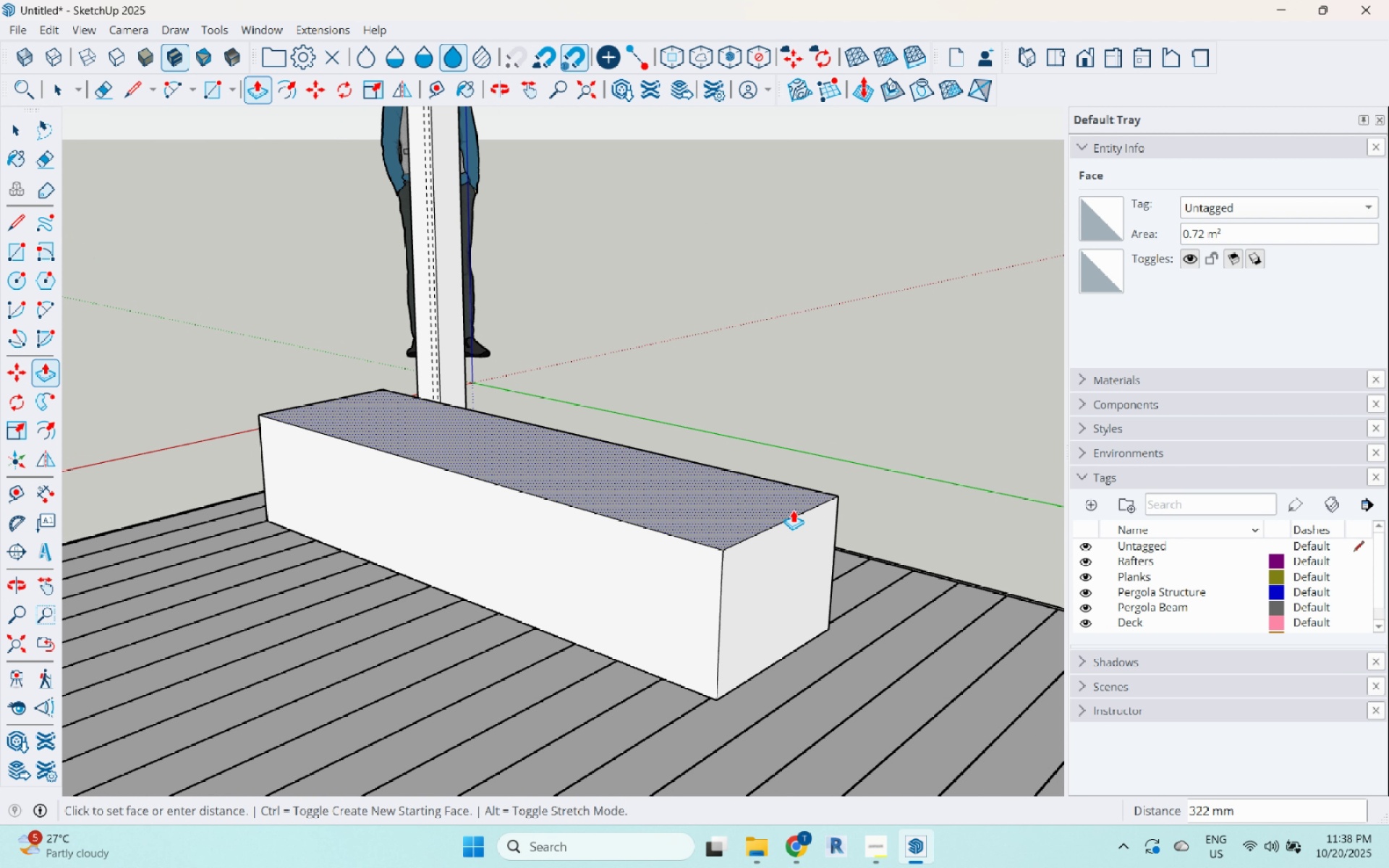 
key(Numpad4)
 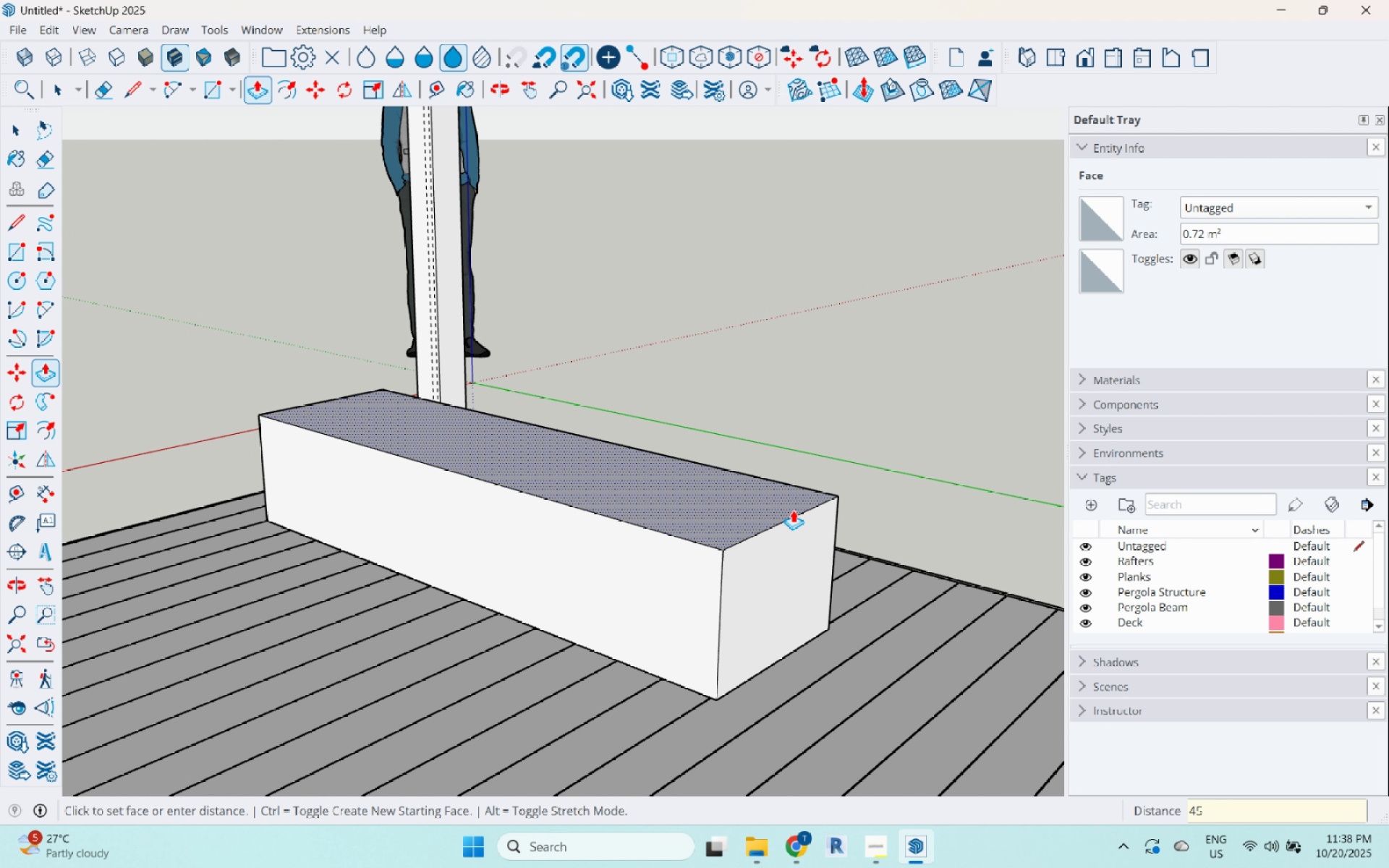 
key(Numpad5)
 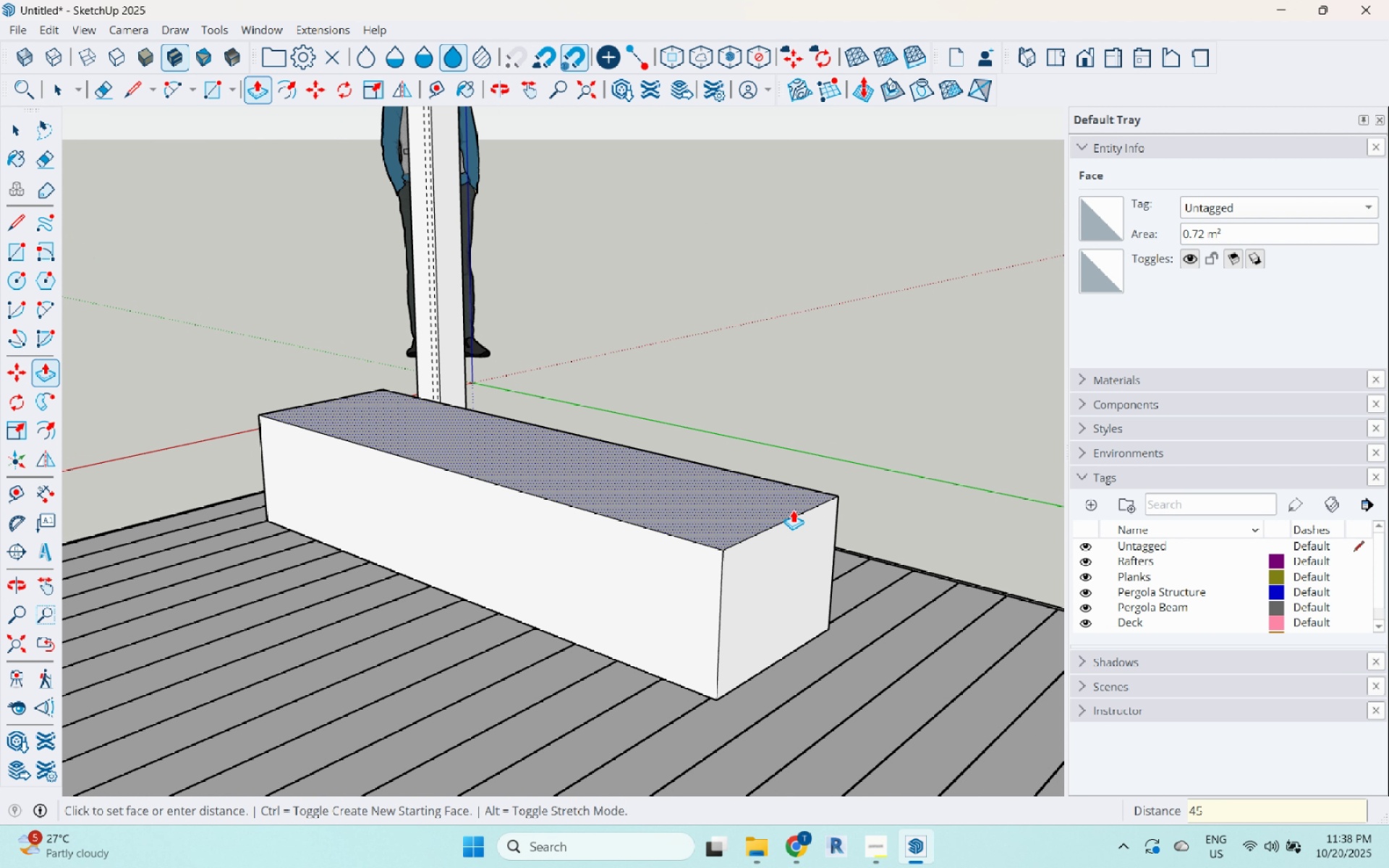 
key(Numpad0)
 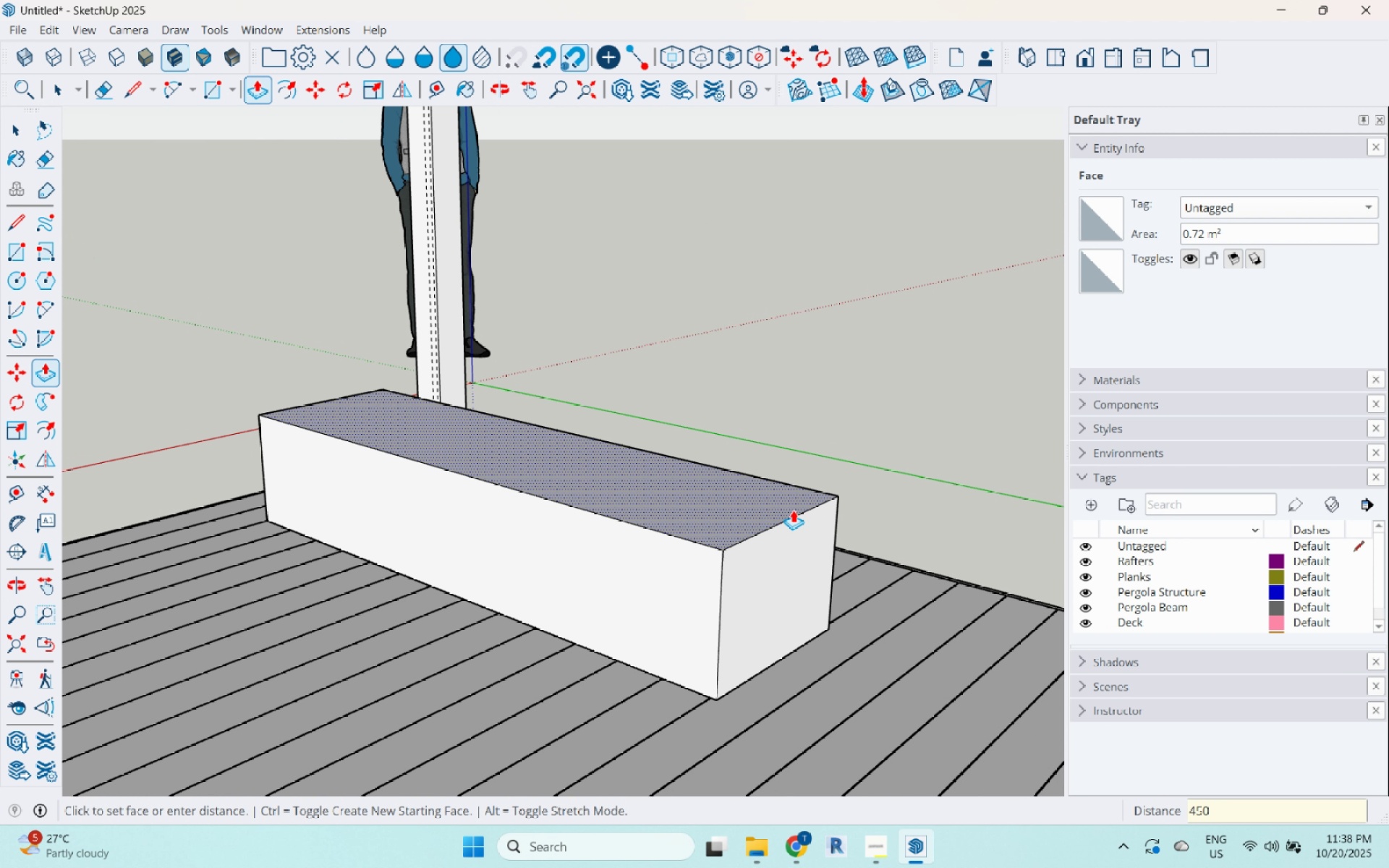 
key(Enter)
 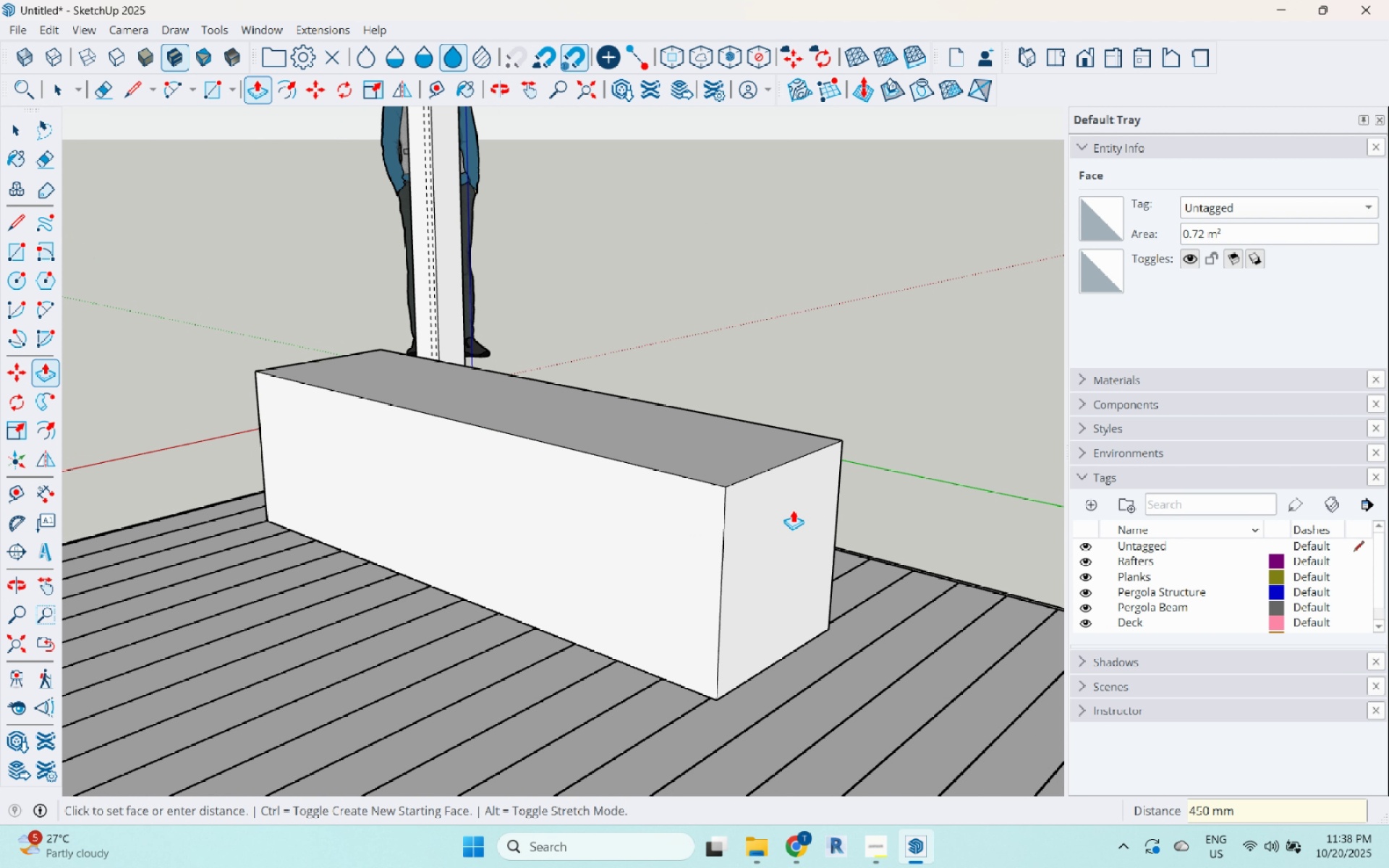 
key(Space)
 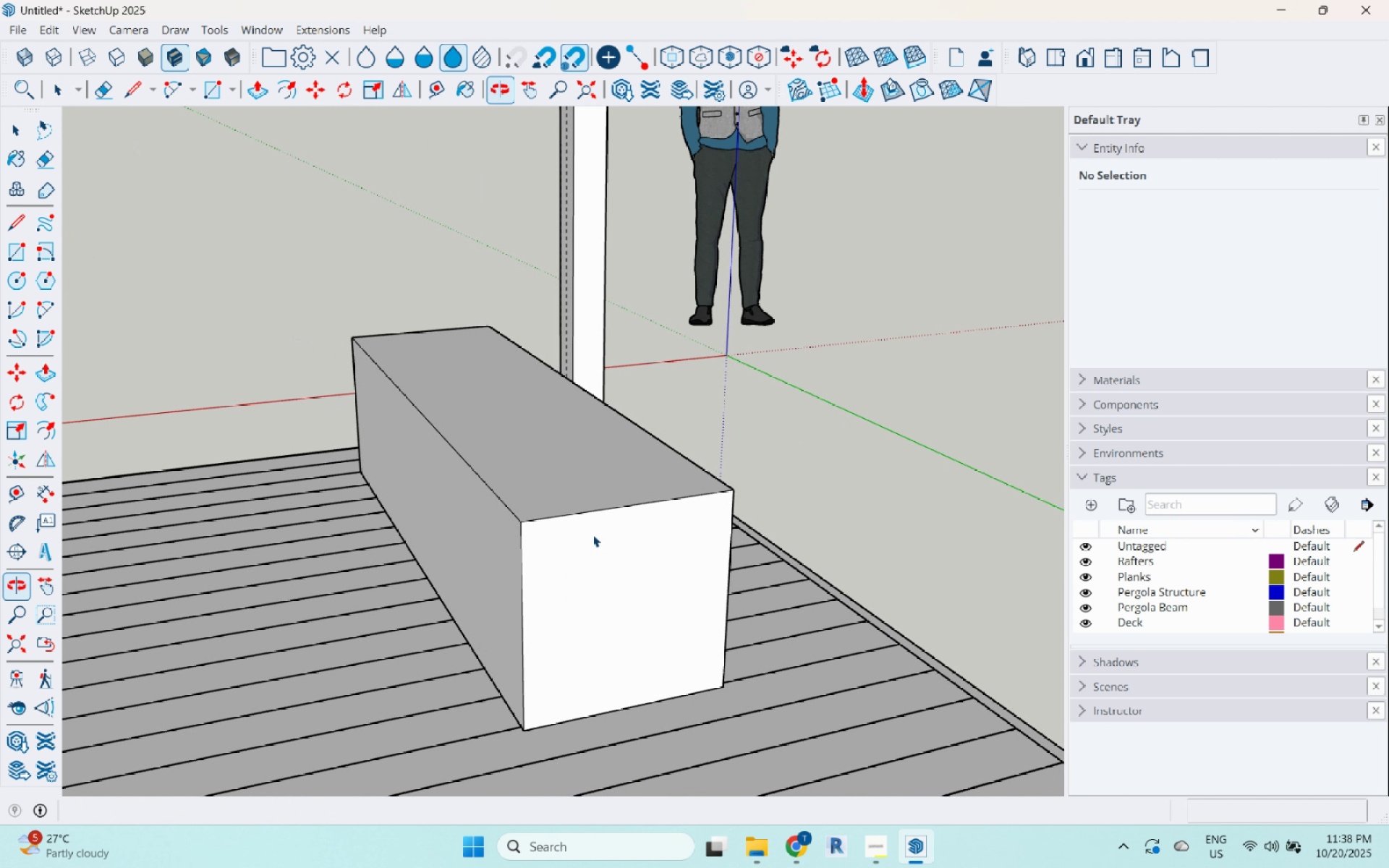 
scroll: coordinate [637, 599], scroll_direction: down, amount: 3.0
 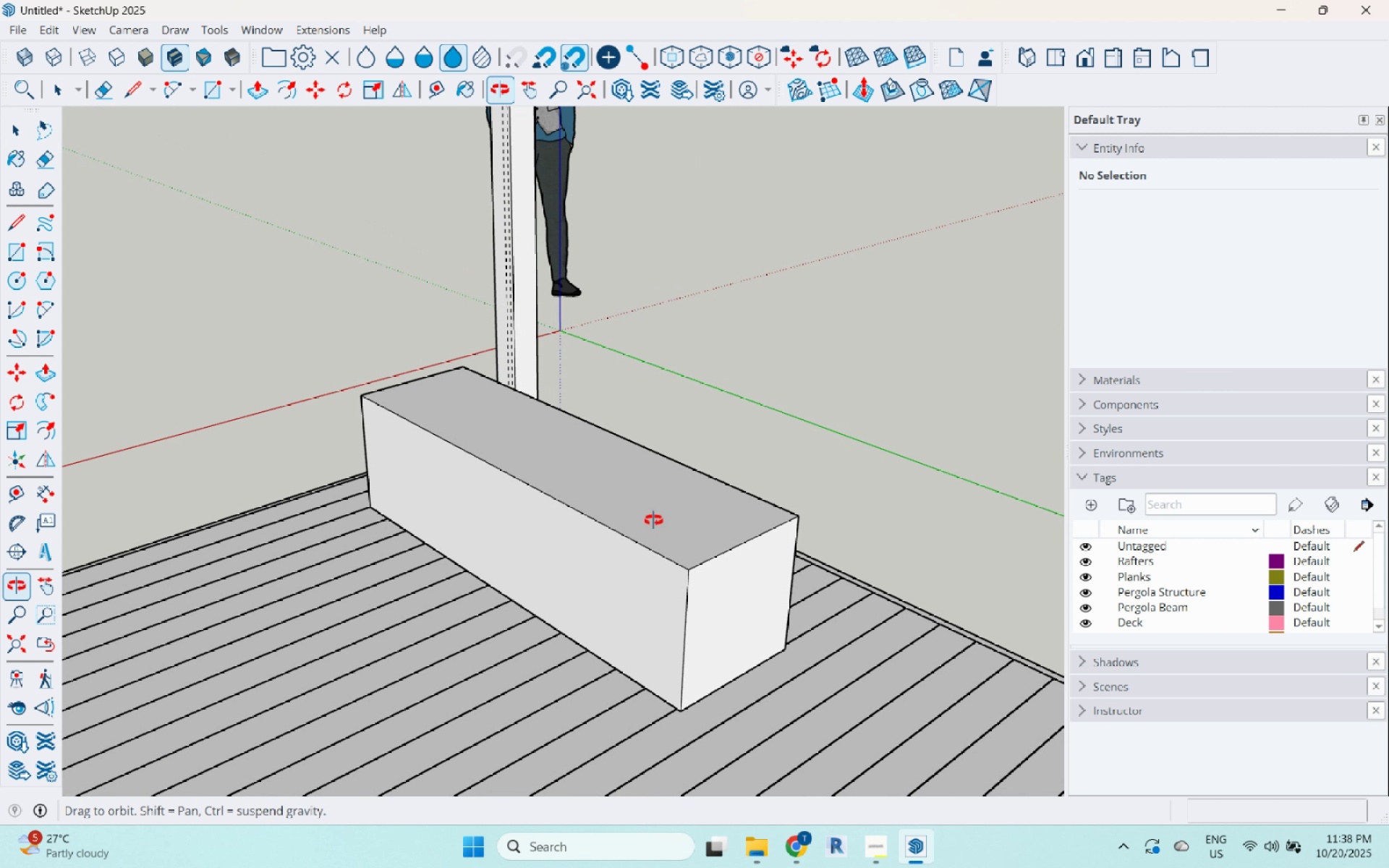 
scroll: coordinate [433, 358], scroll_direction: up, amount: 4.0
 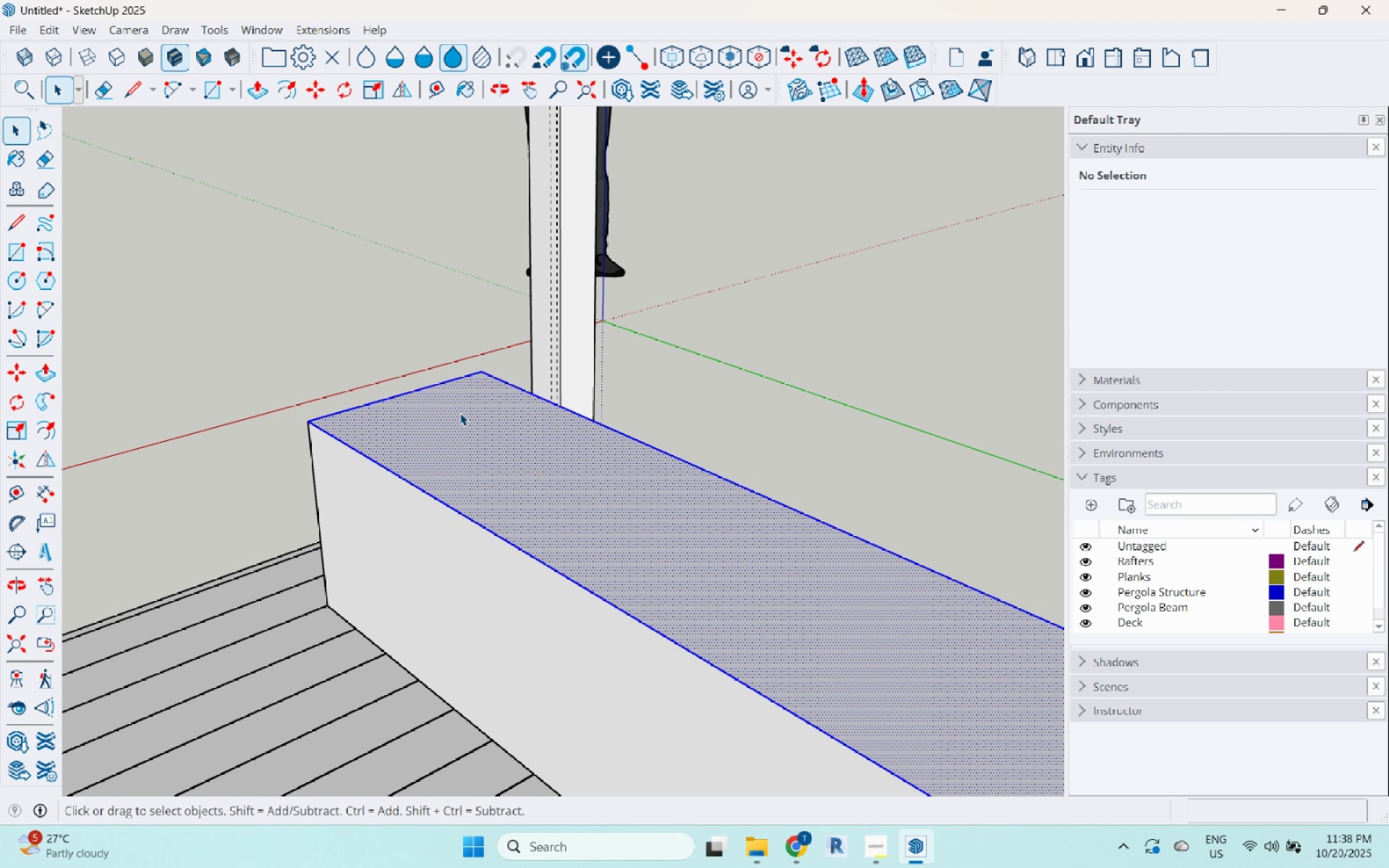 
double_click([460, 413])
 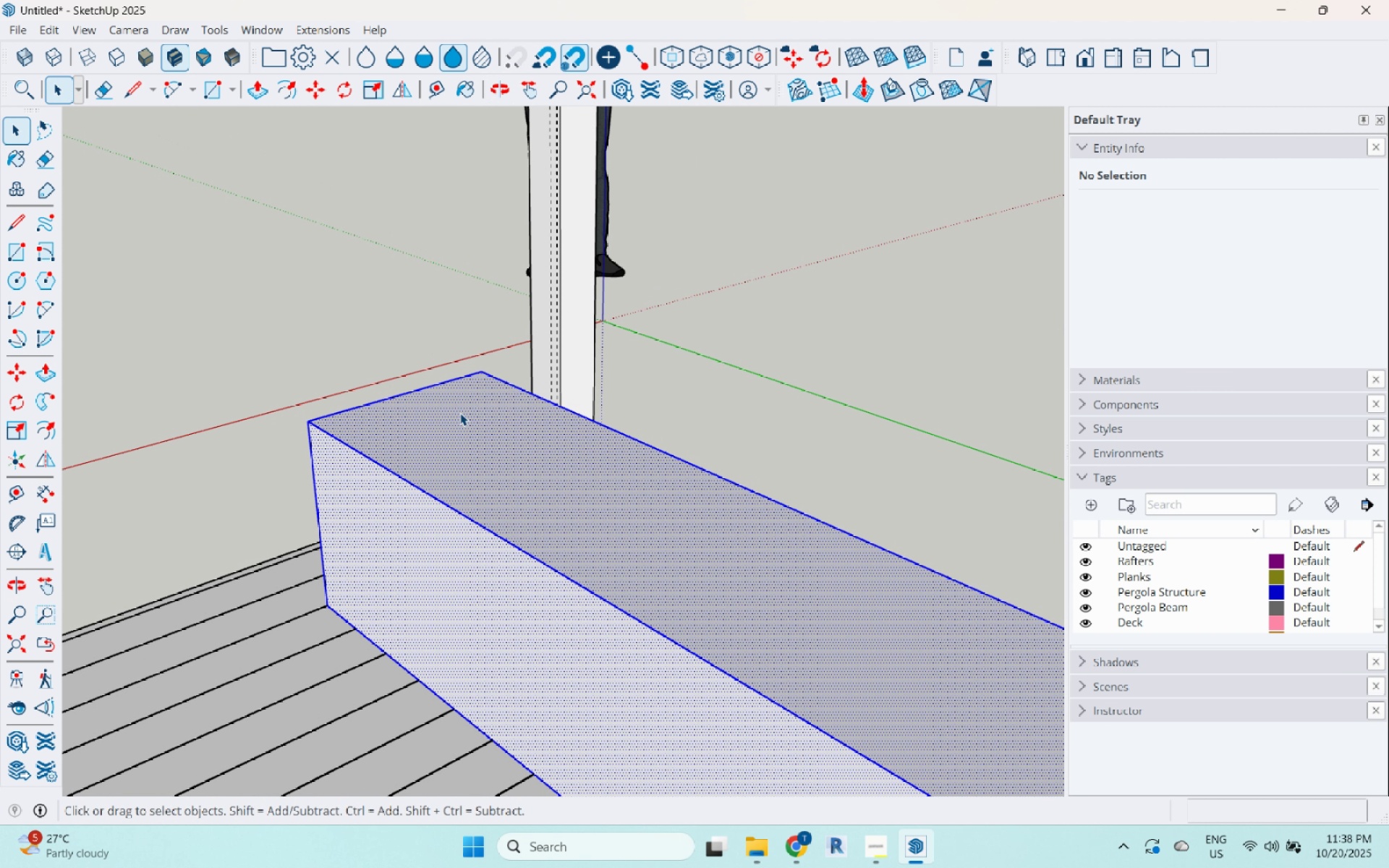 
triple_click([460, 413])
 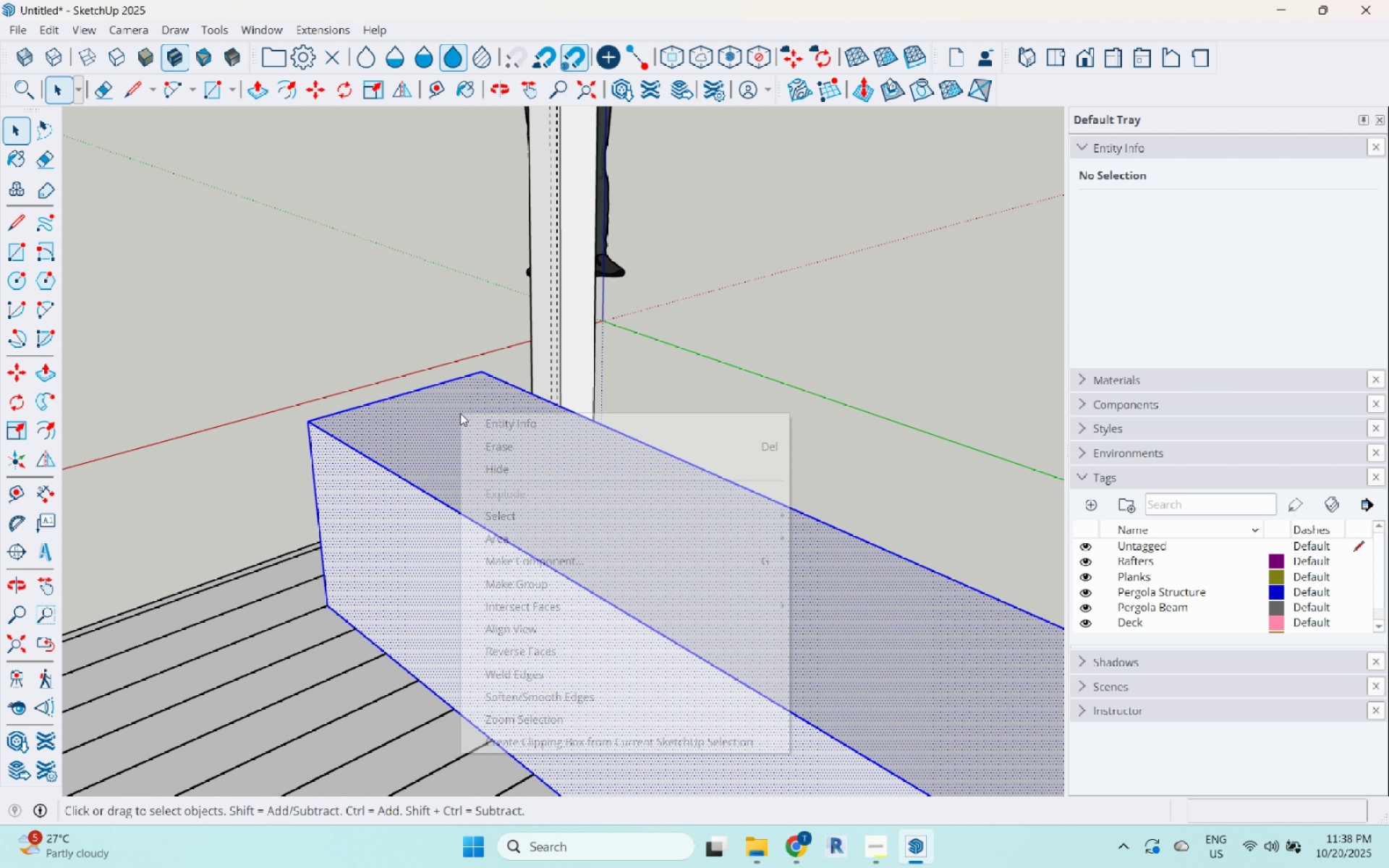 
right_click([460, 413])
 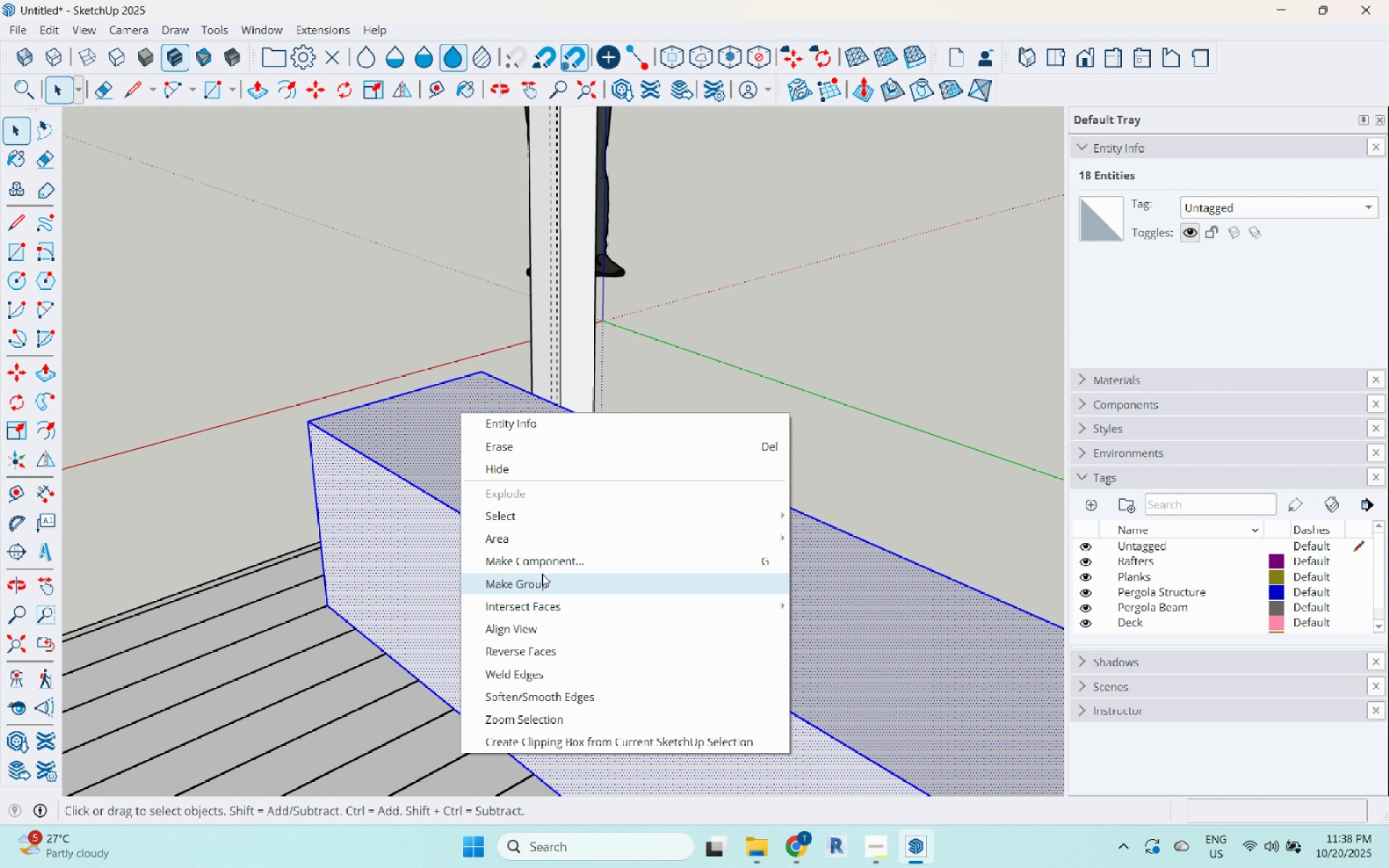 
left_click([542, 574])
 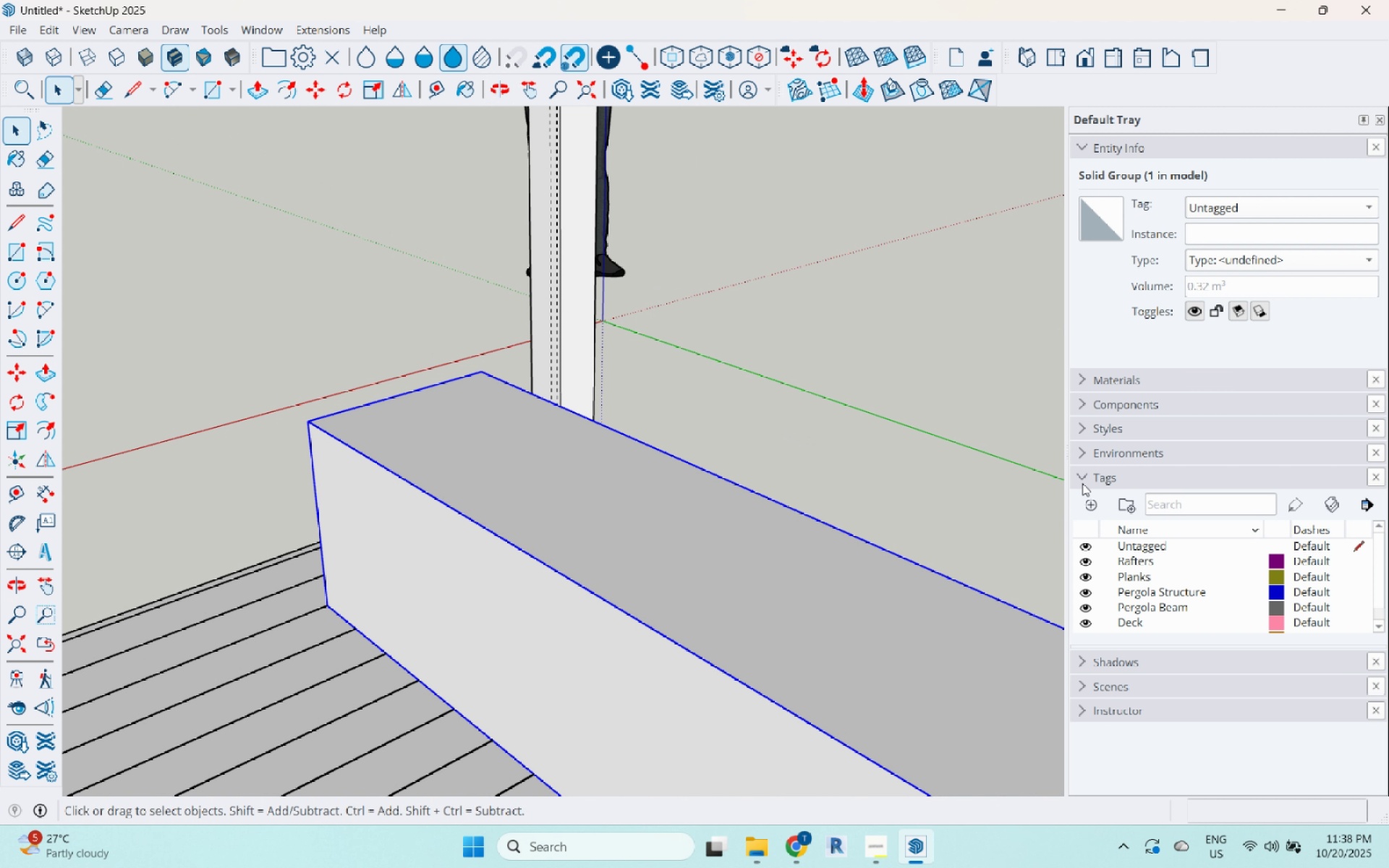 
left_click([1084, 501])
 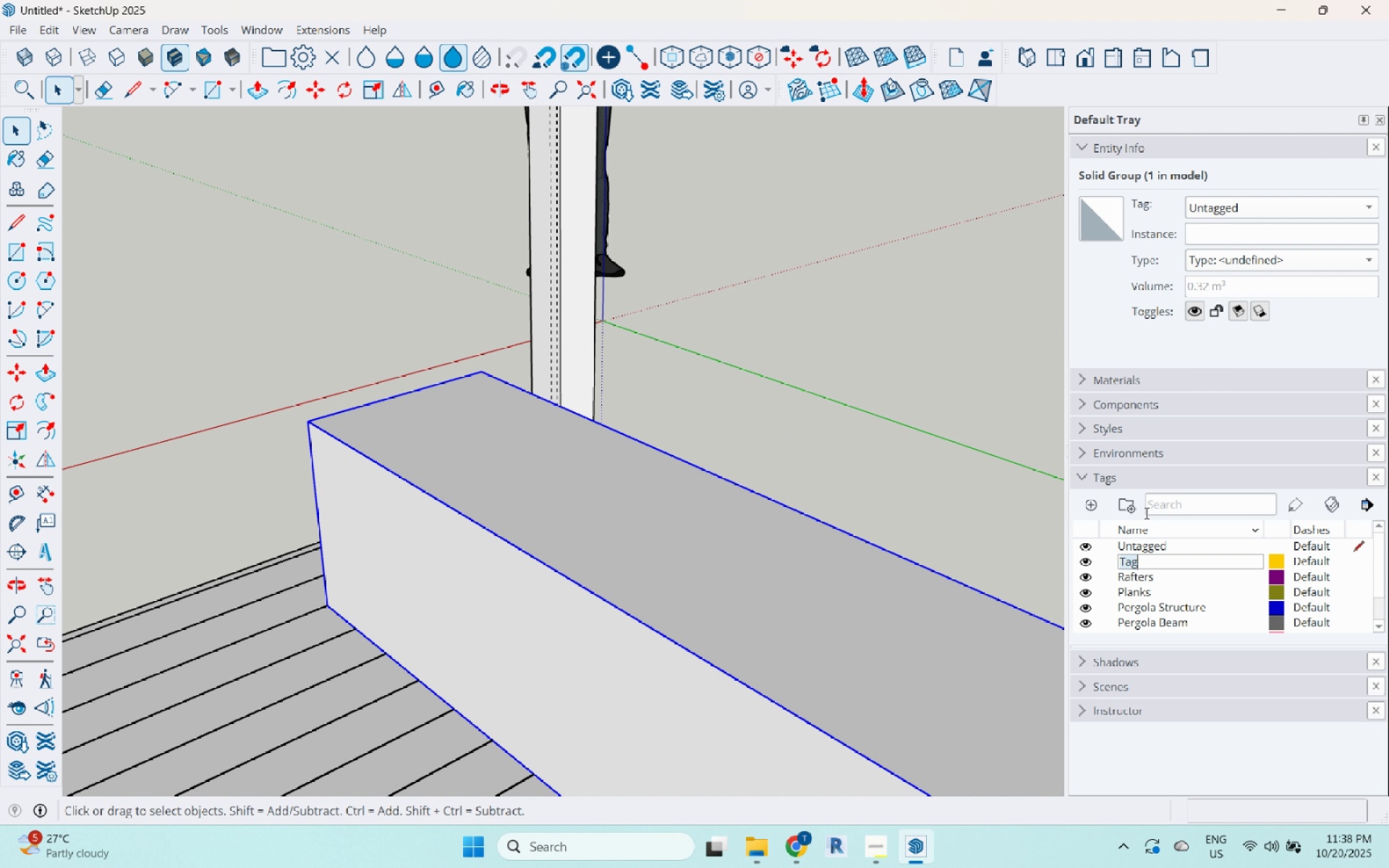 
type(Seating Bec)
key(Backspace)
type(nch)
 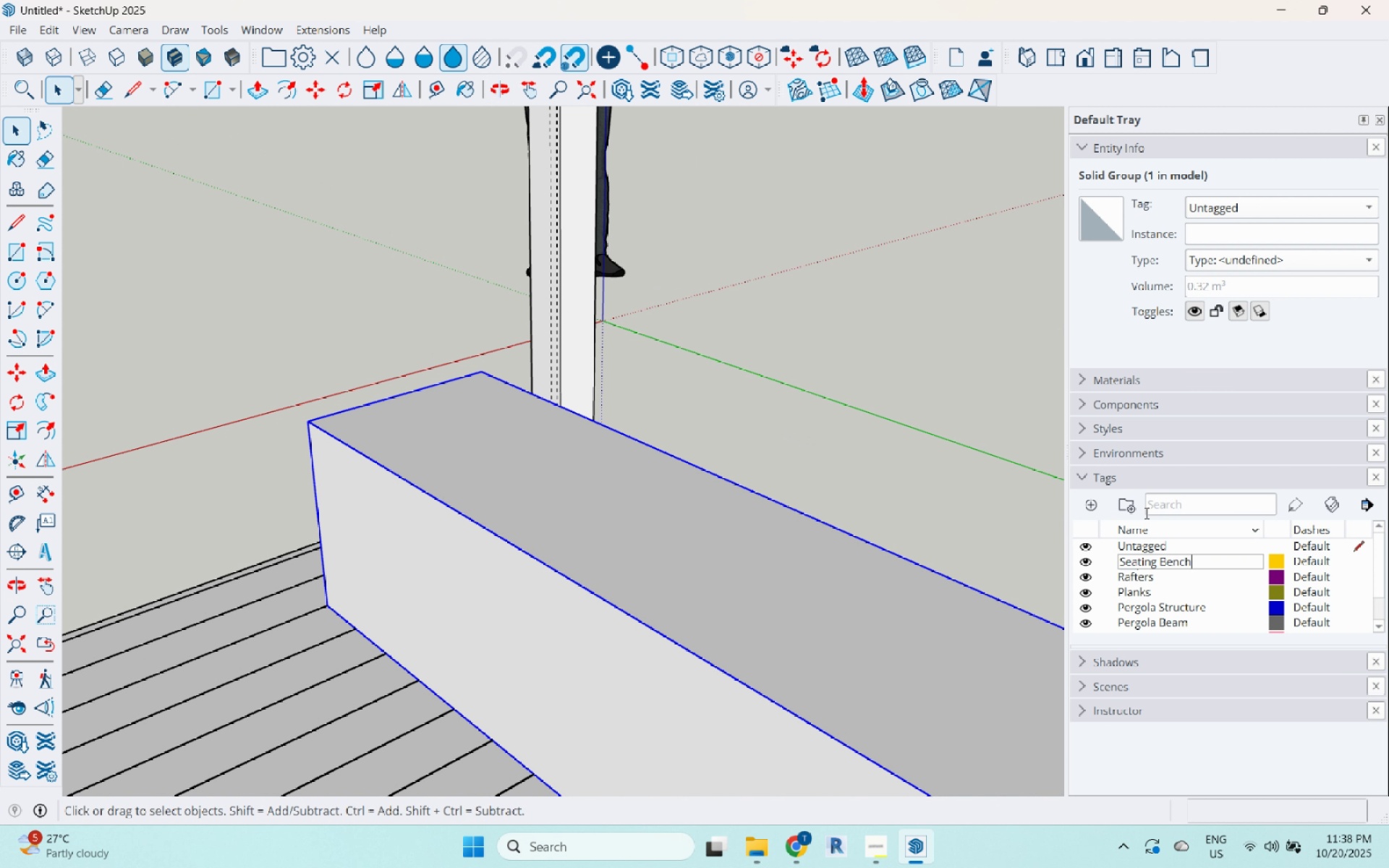 
key(Enter)
 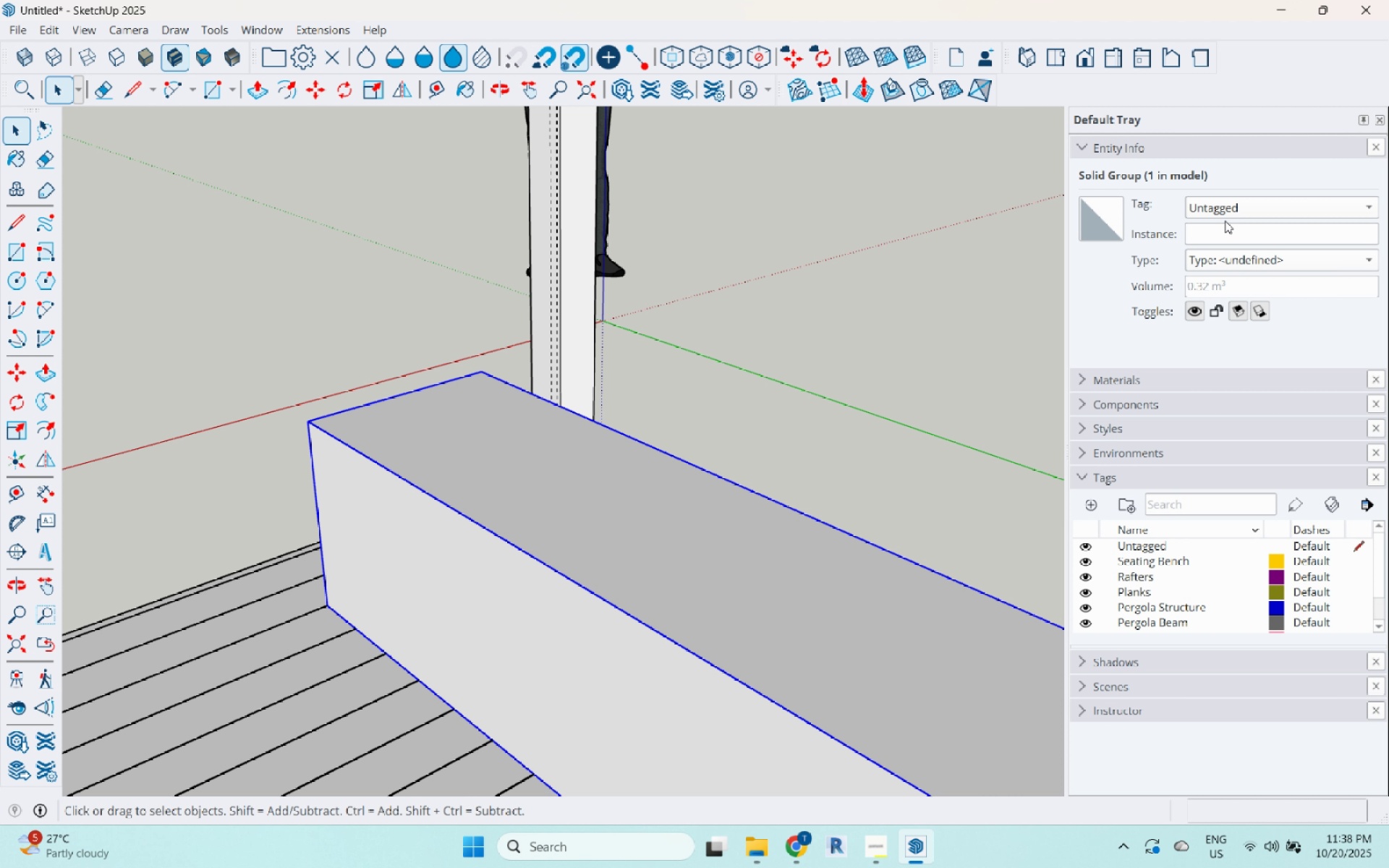 
left_click([1226, 210])
 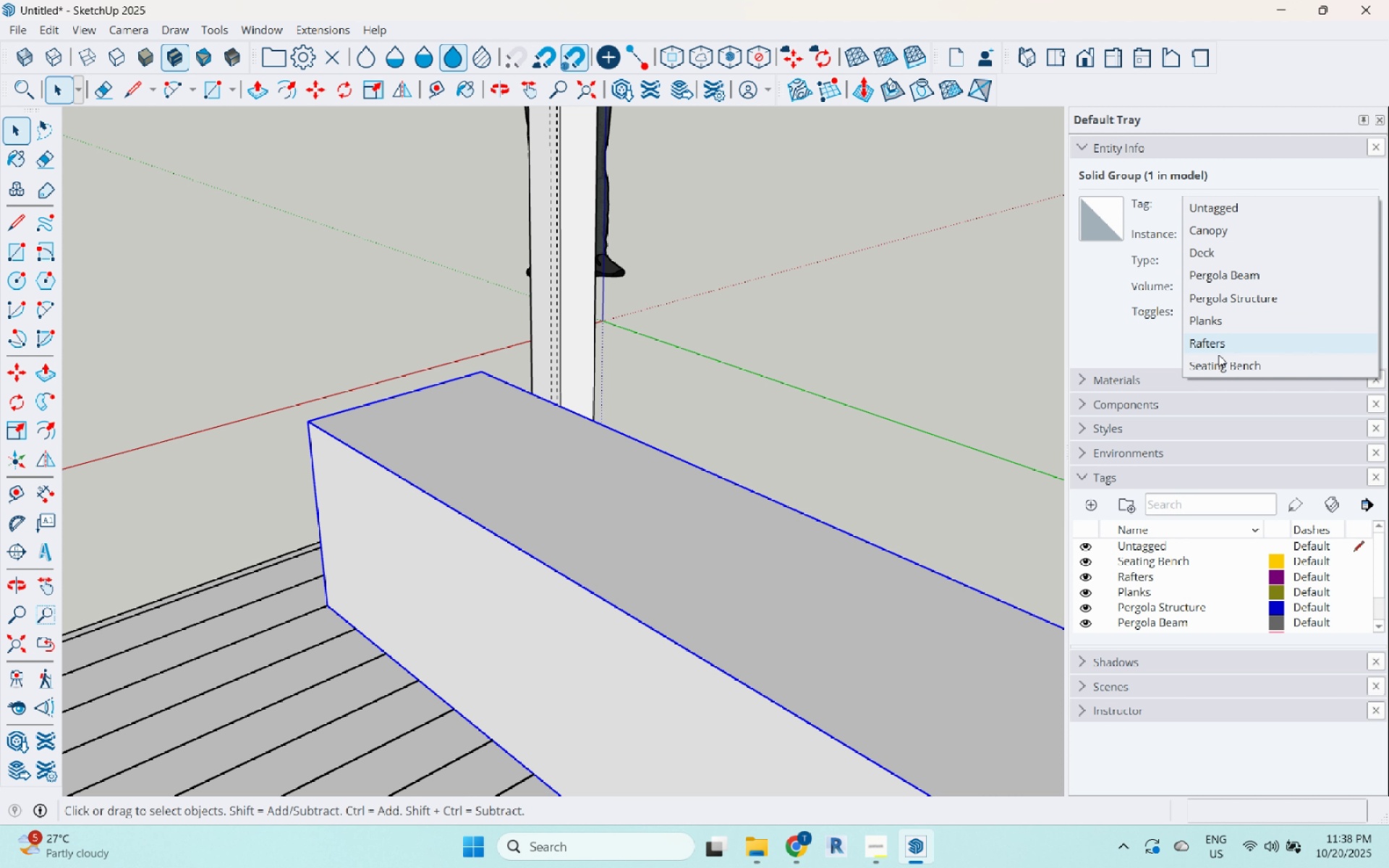 
left_click([1215, 366])
 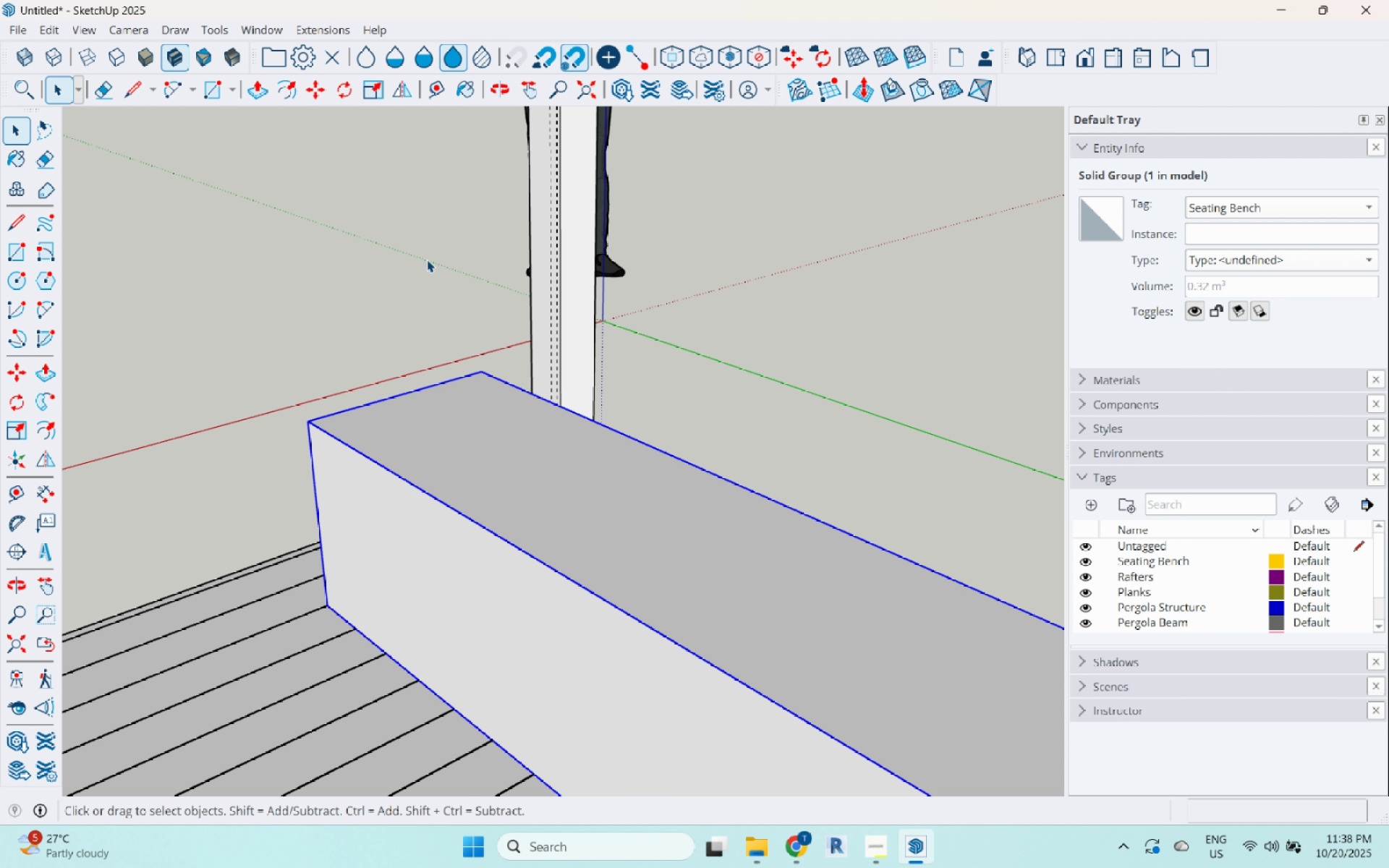 
scroll: coordinate [454, 433], scroll_direction: down, amount: 10.0
 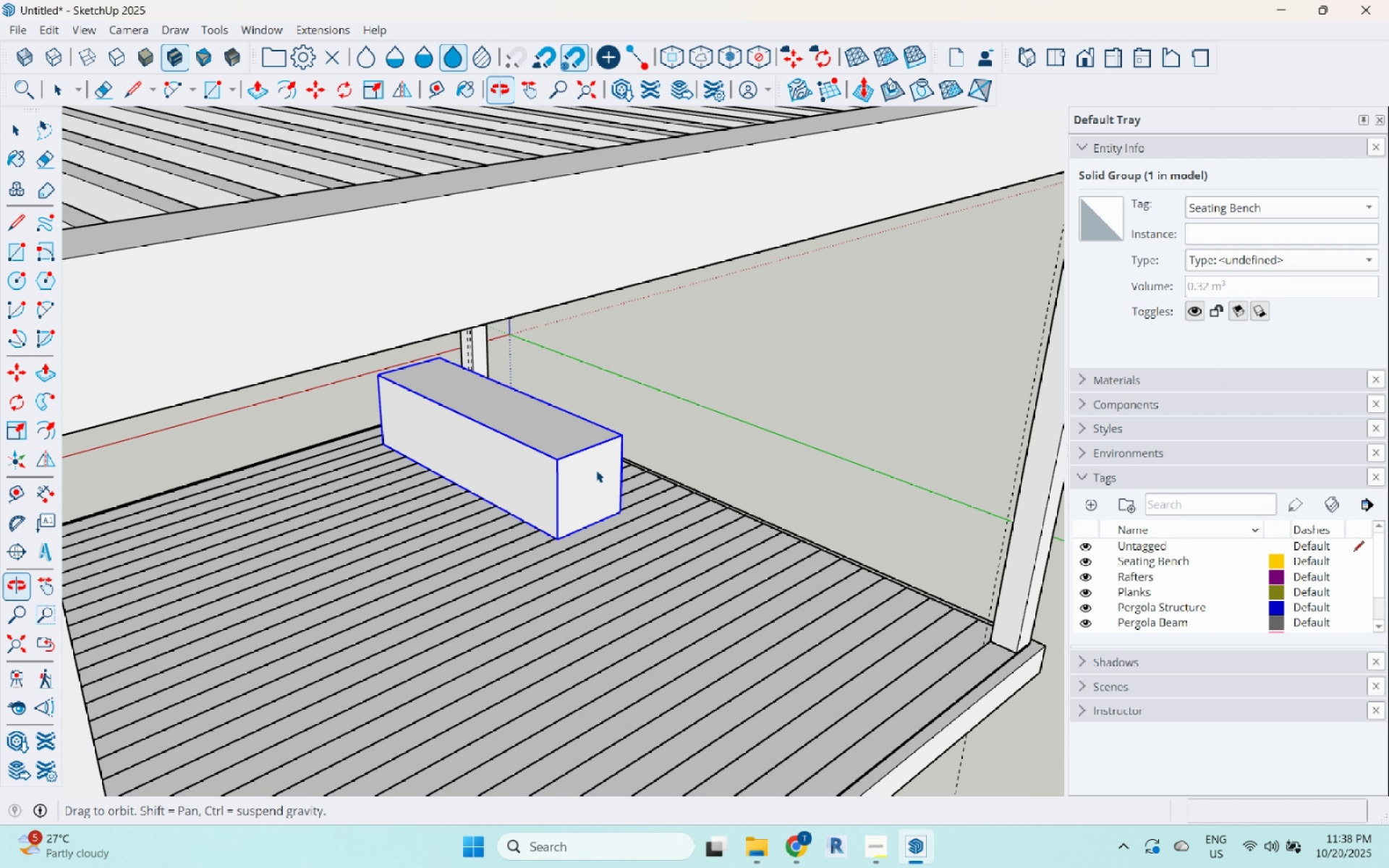 
scroll: coordinate [511, 399], scroll_direction: up, amount: 7.0
 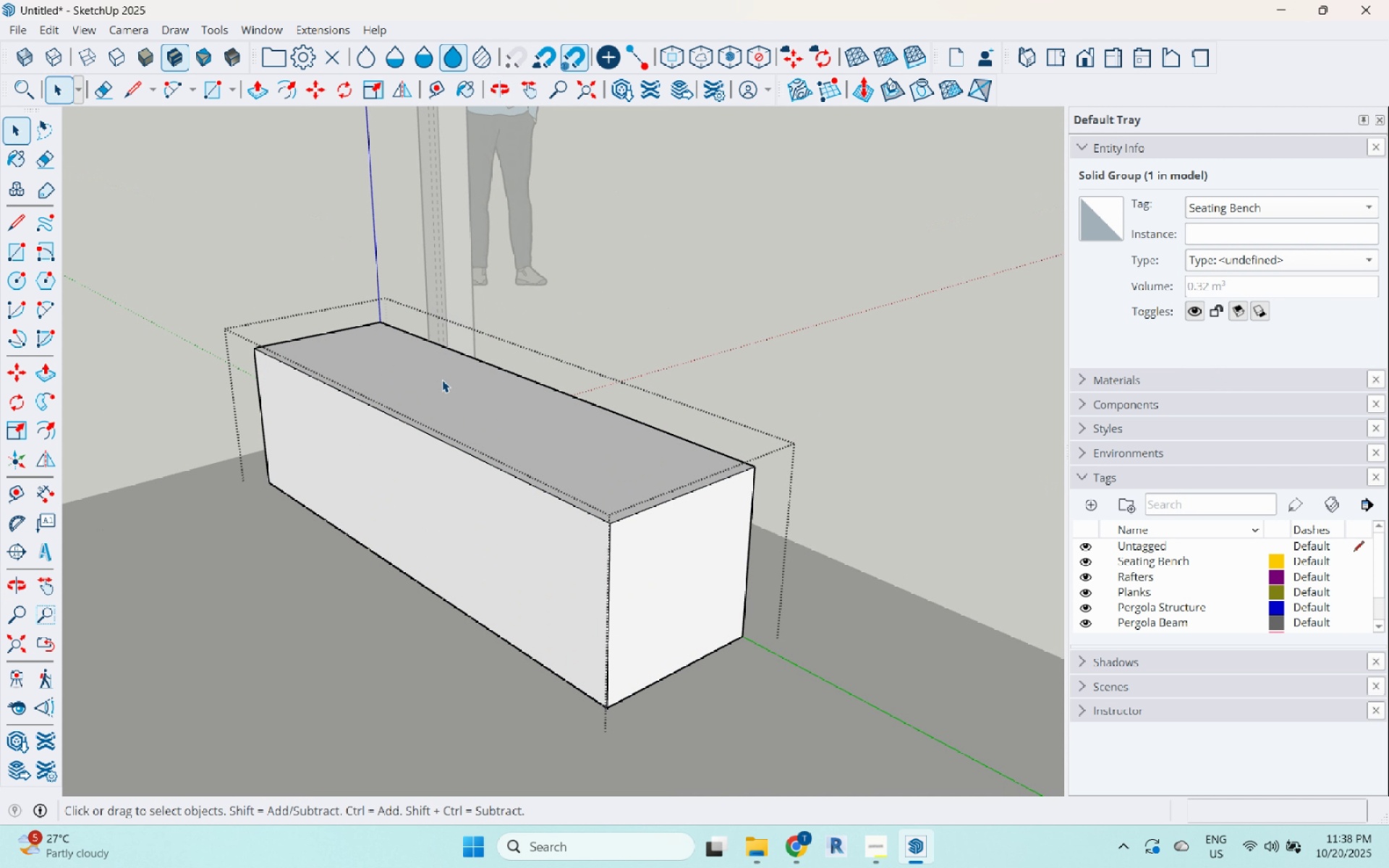 
double_click([442, 380])
 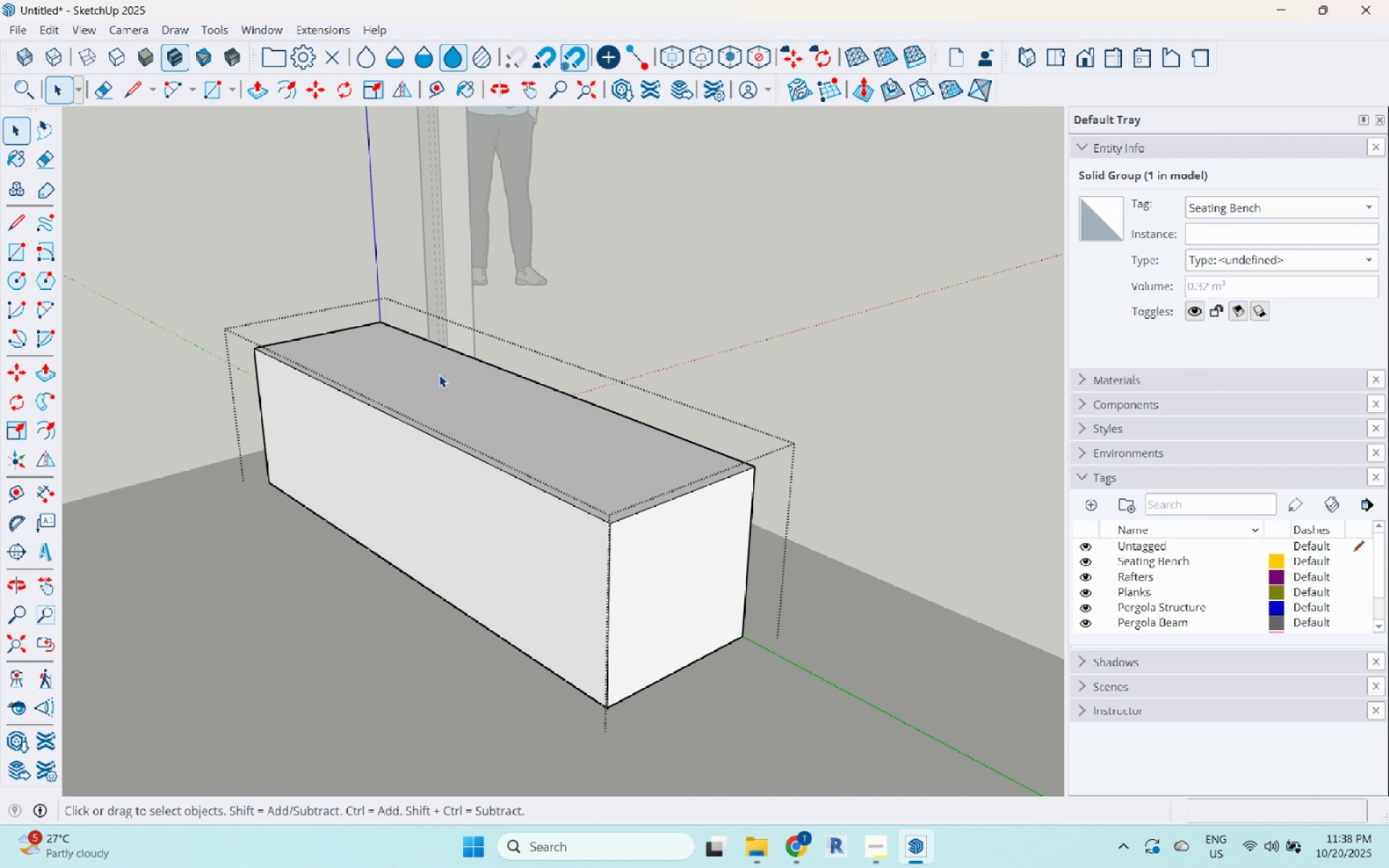 
triple_click([439, 375])
 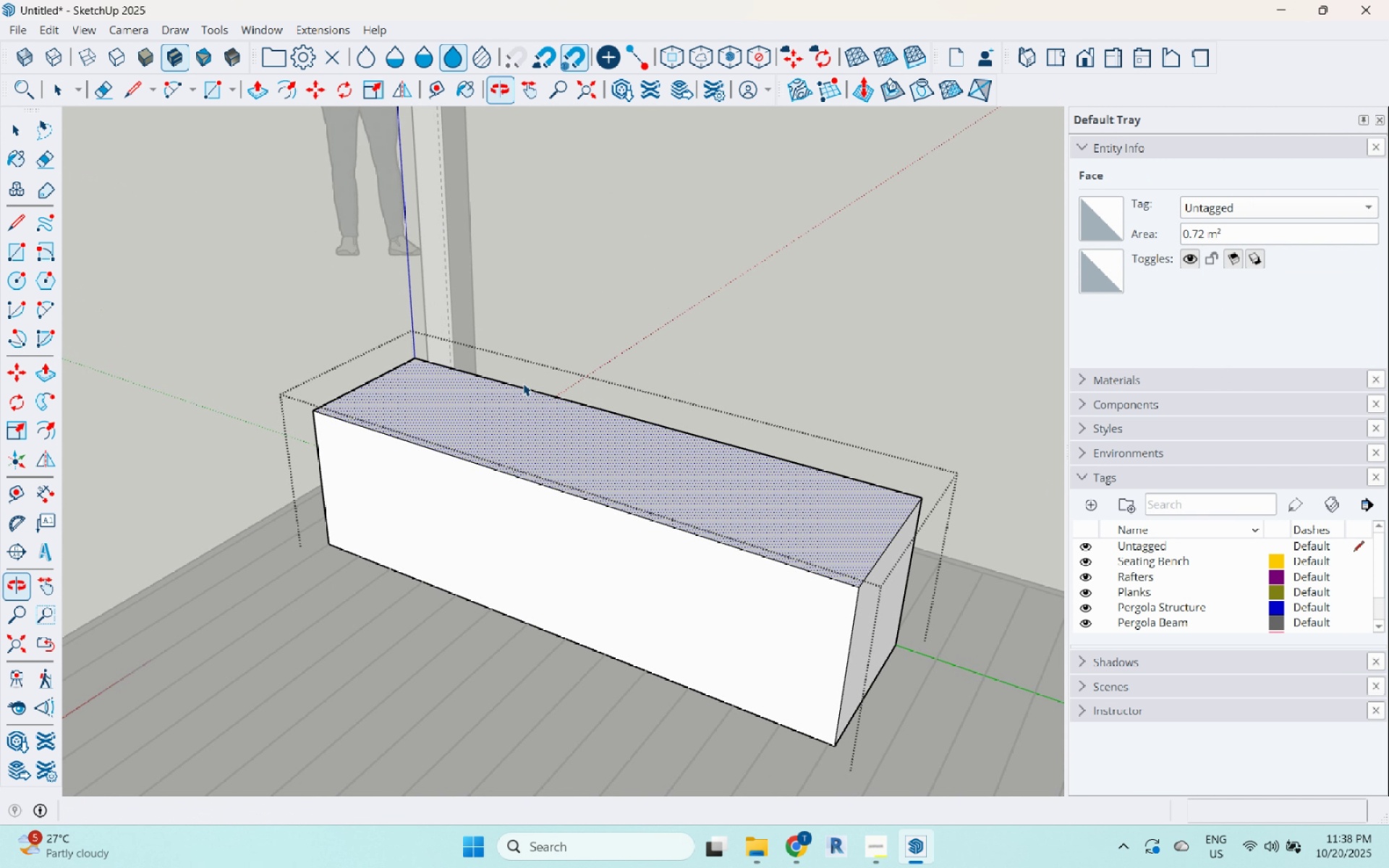 
scroll: coordinate [376, 527], scroll_direction: none, amount: 0.0
 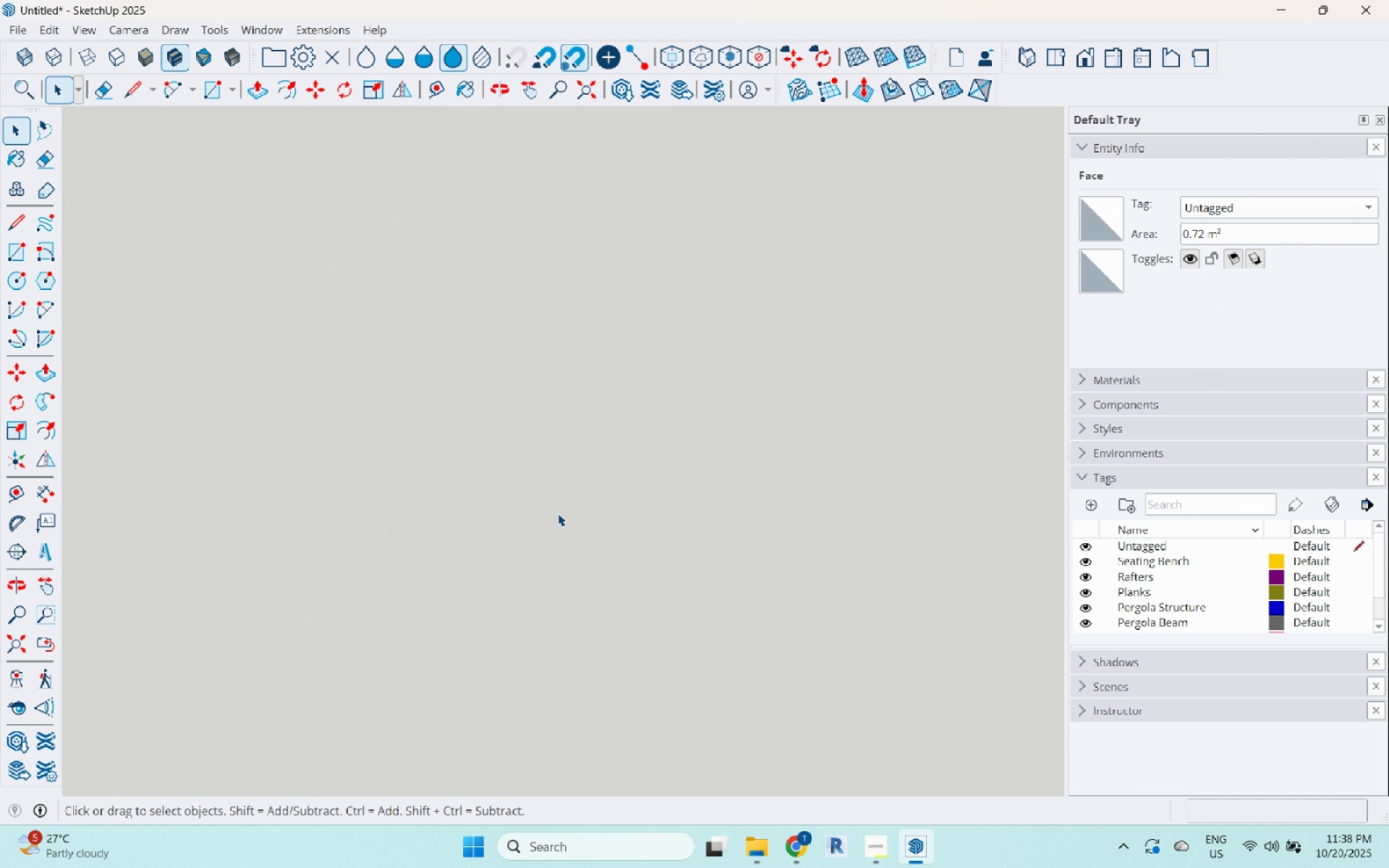 
scroll: coordinate [437, 427], scroll_direction: down, amount: 68.0
 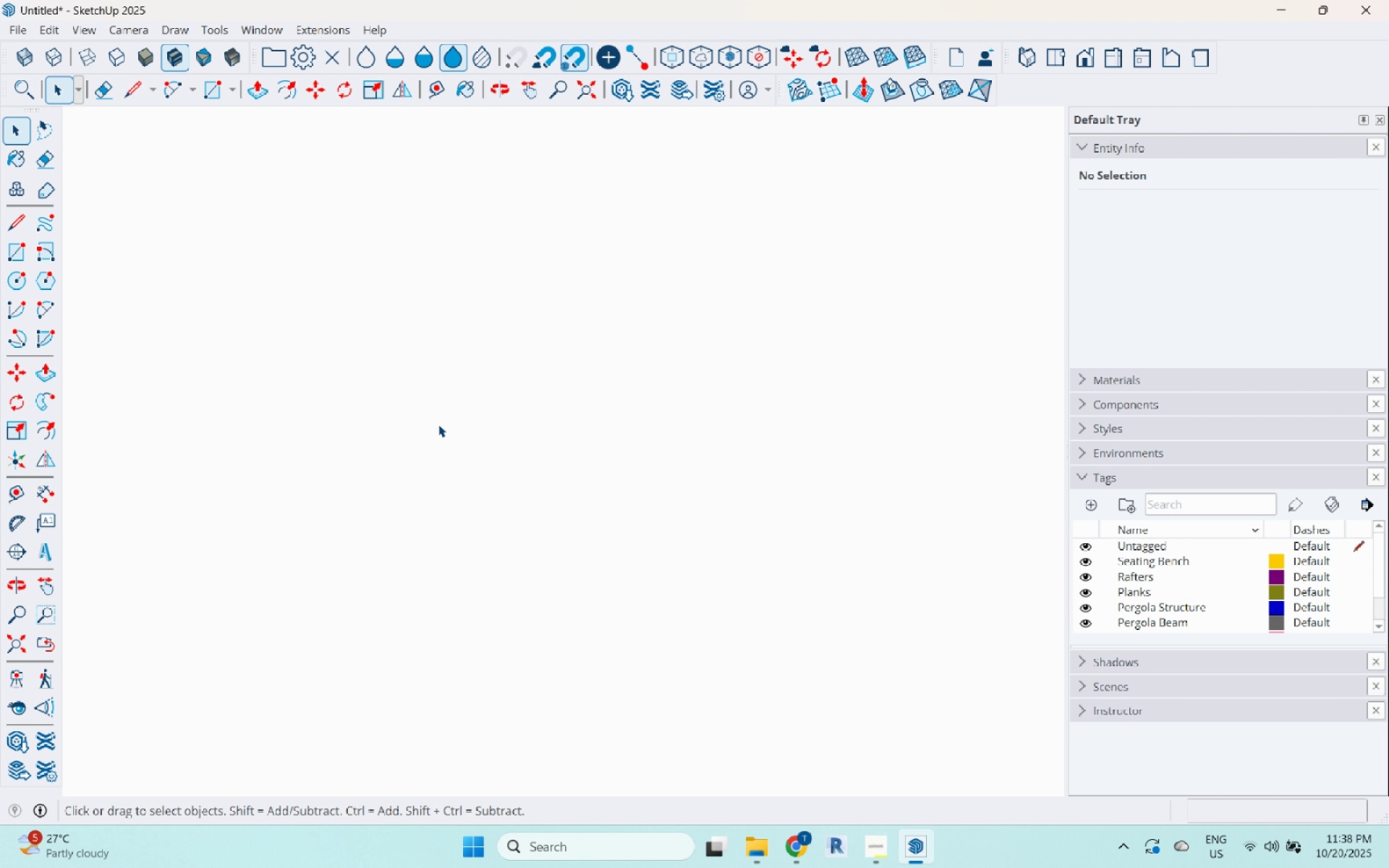 
key(Escape)
 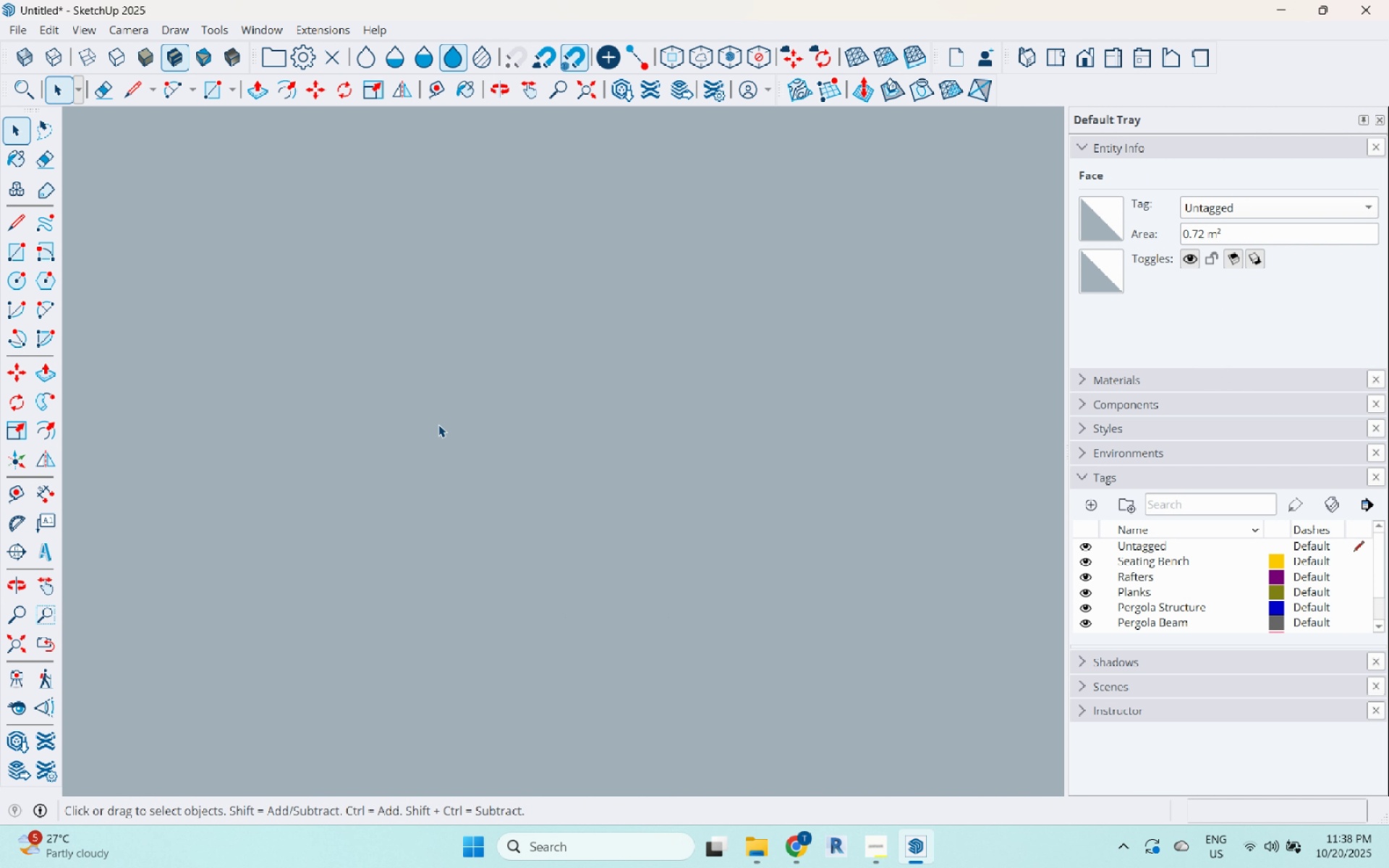 
key(Escape)
 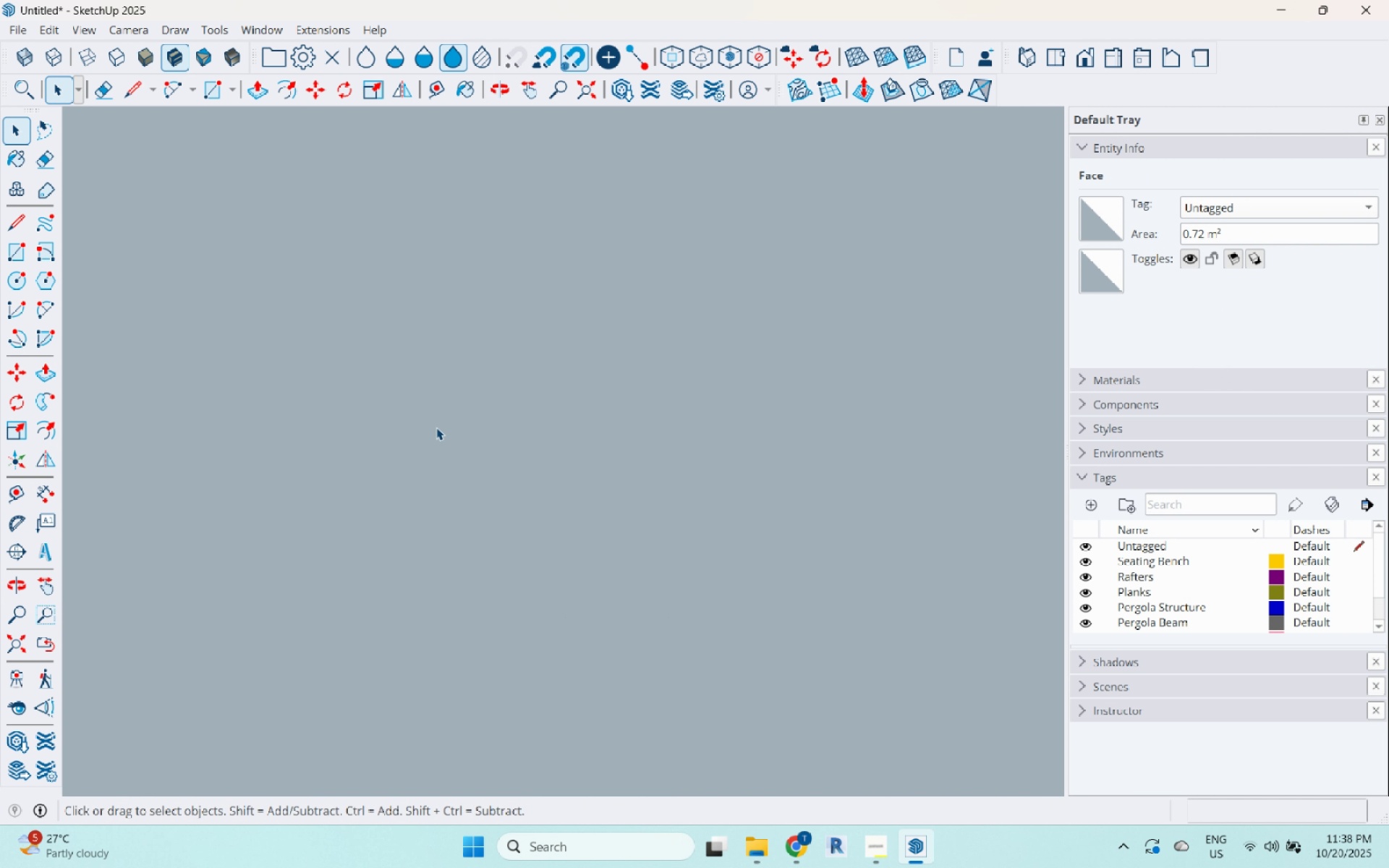 
key(Escape)
 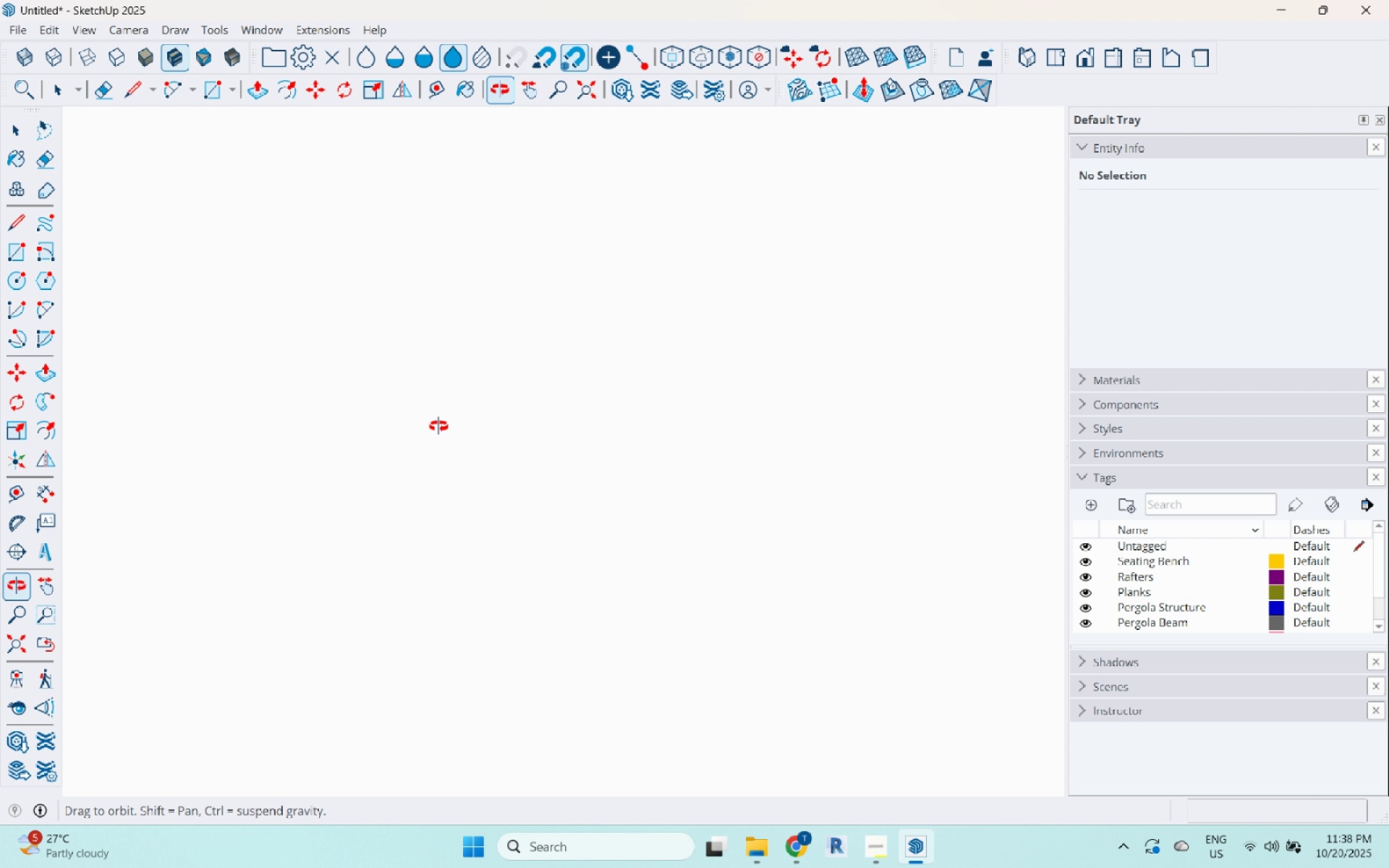 
double_click([438, 425])
 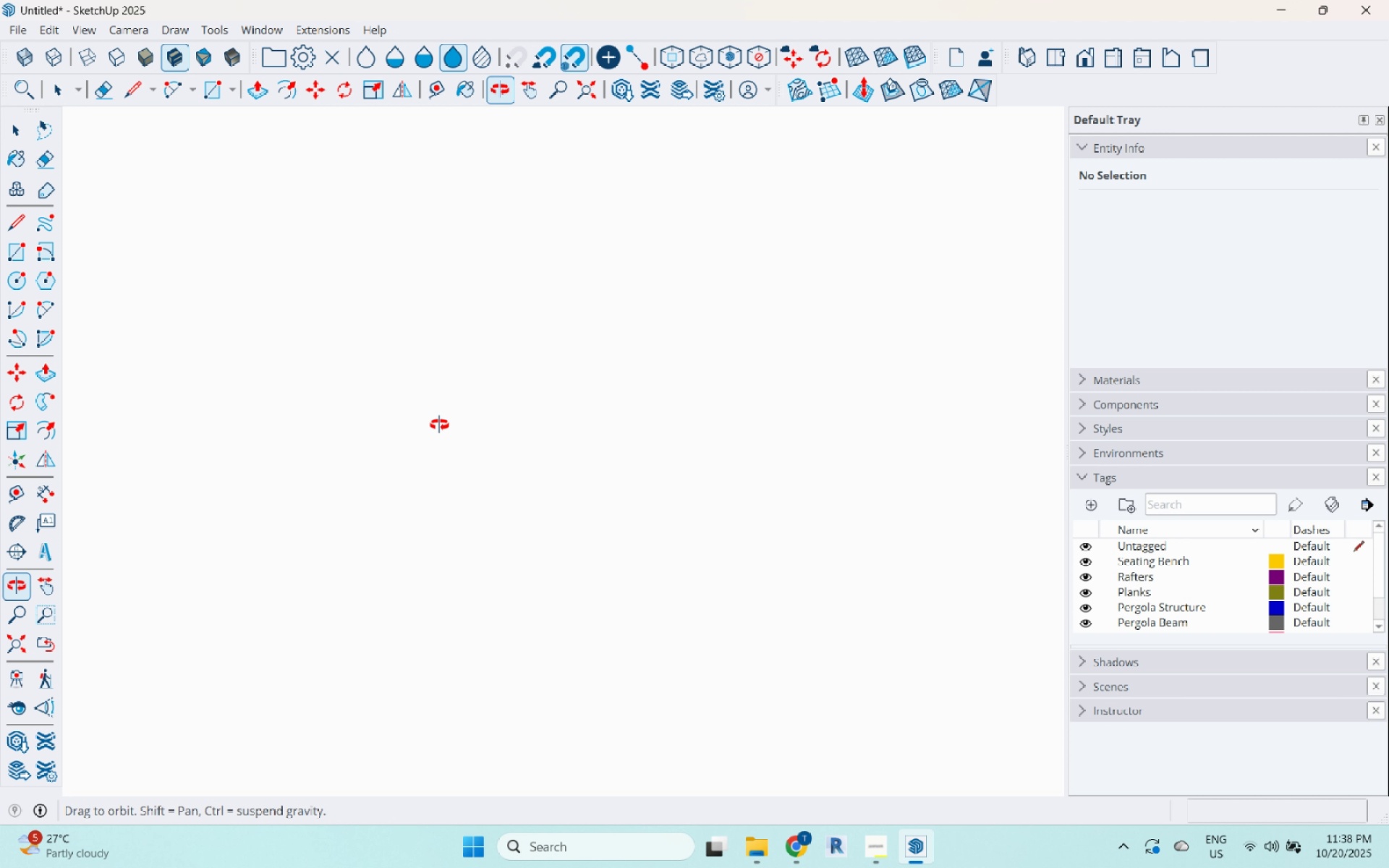 
double_click([439, 425])
 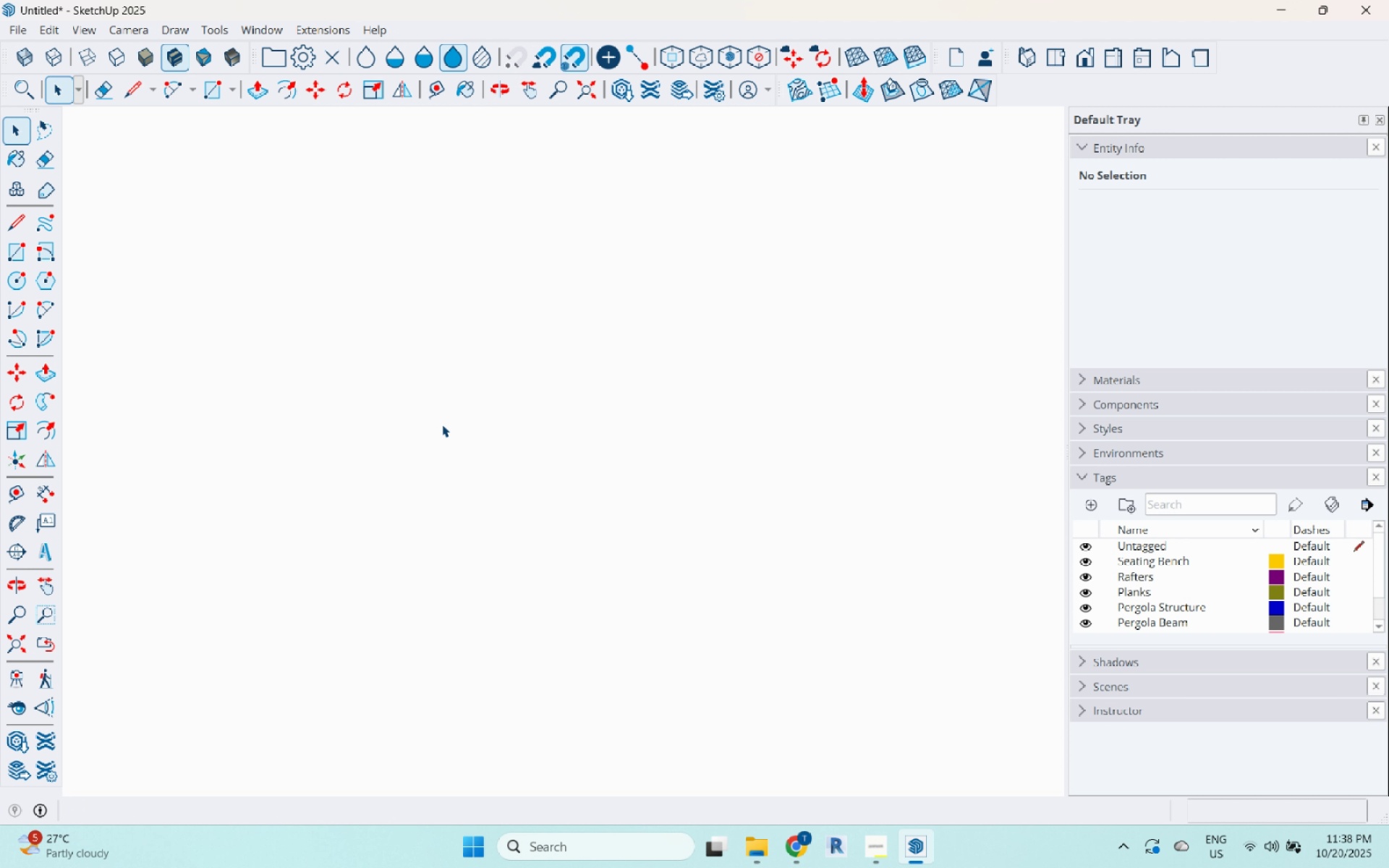 
double_click([442, 425])
 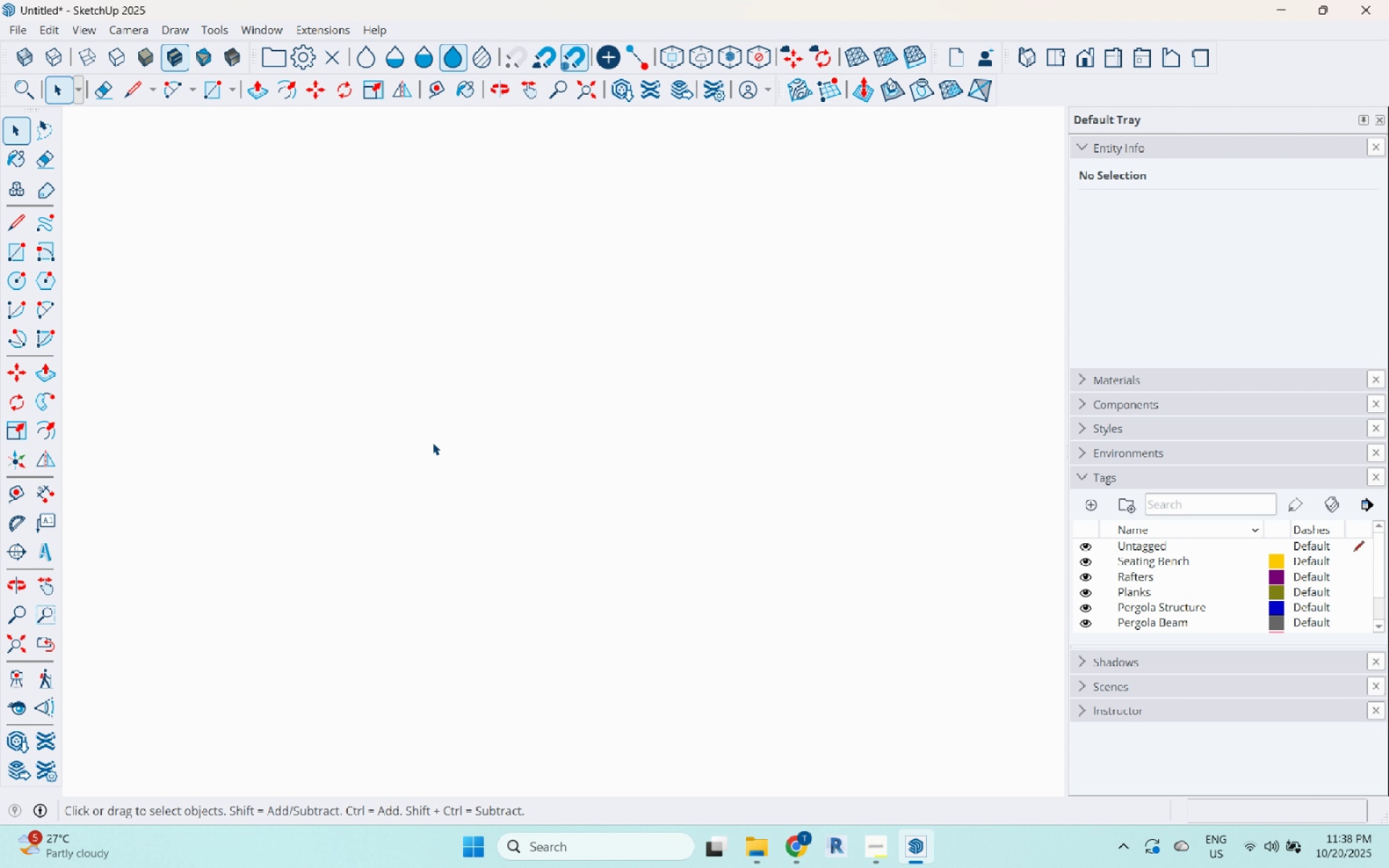 
scroll: coordinate [507, 538], scroll_direction: down, amount: 154.0
 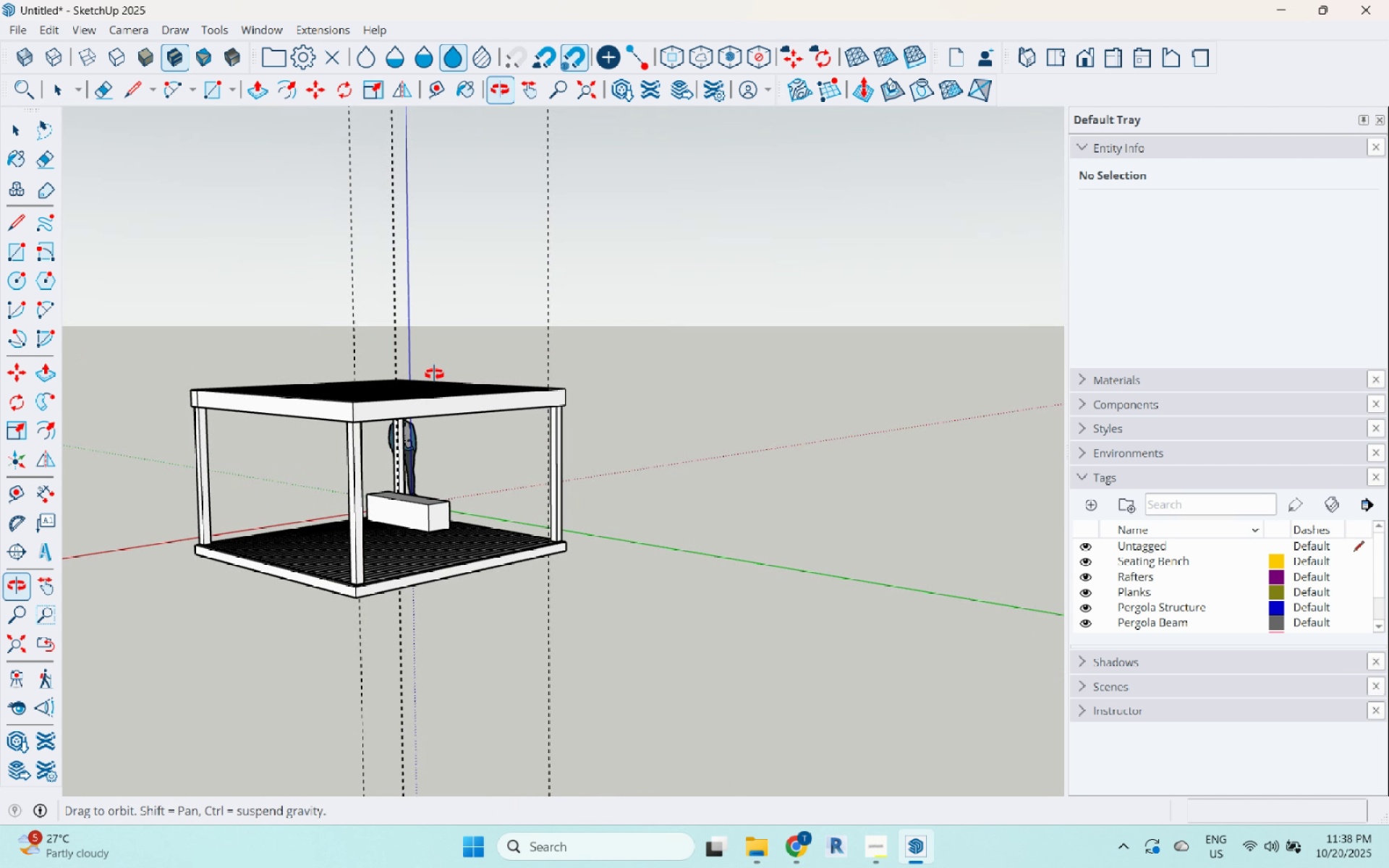 
scroll: coordinate [404, 527], scroll_direction: up, amount: 12.0
 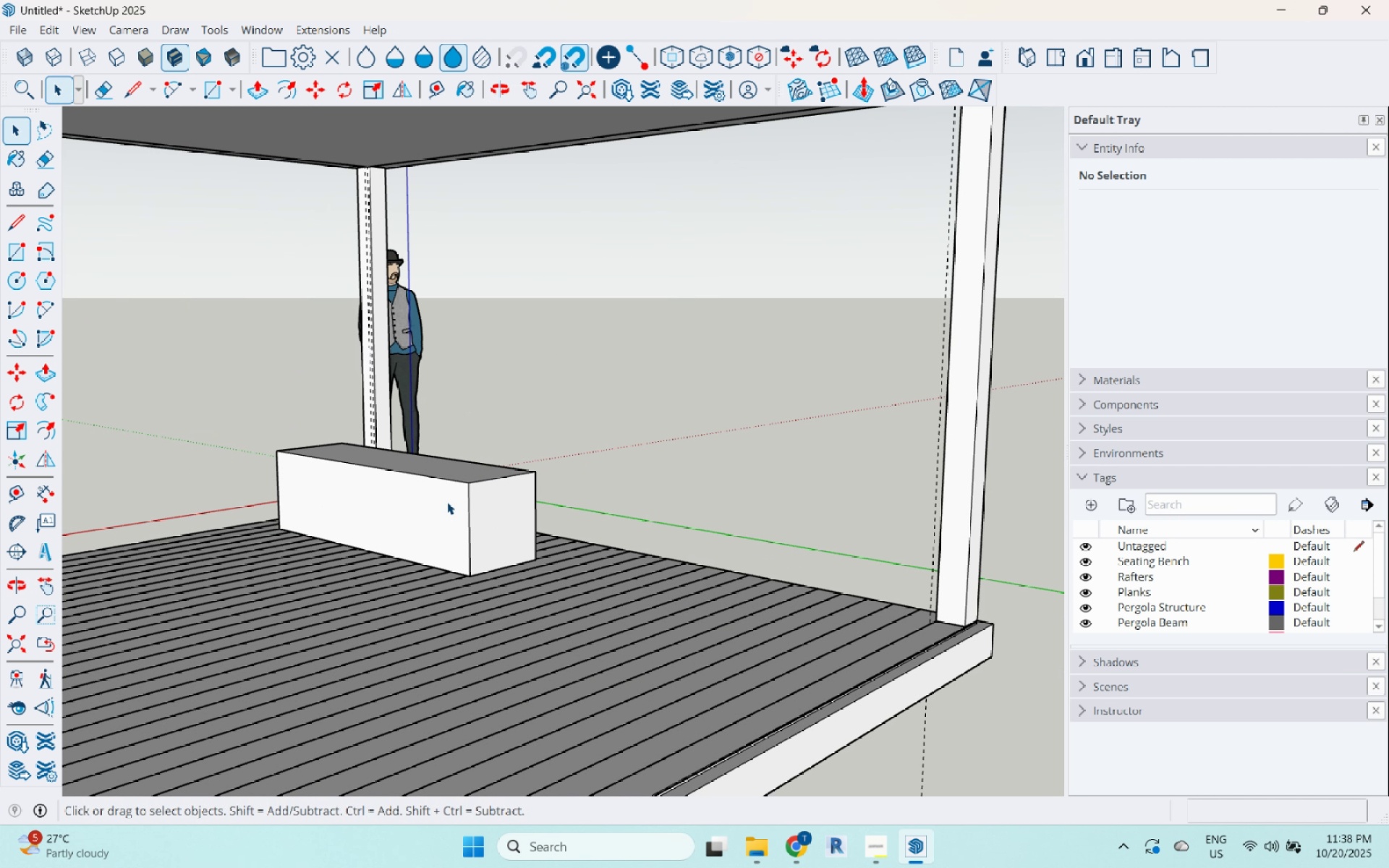 
left_click([447, 502])
 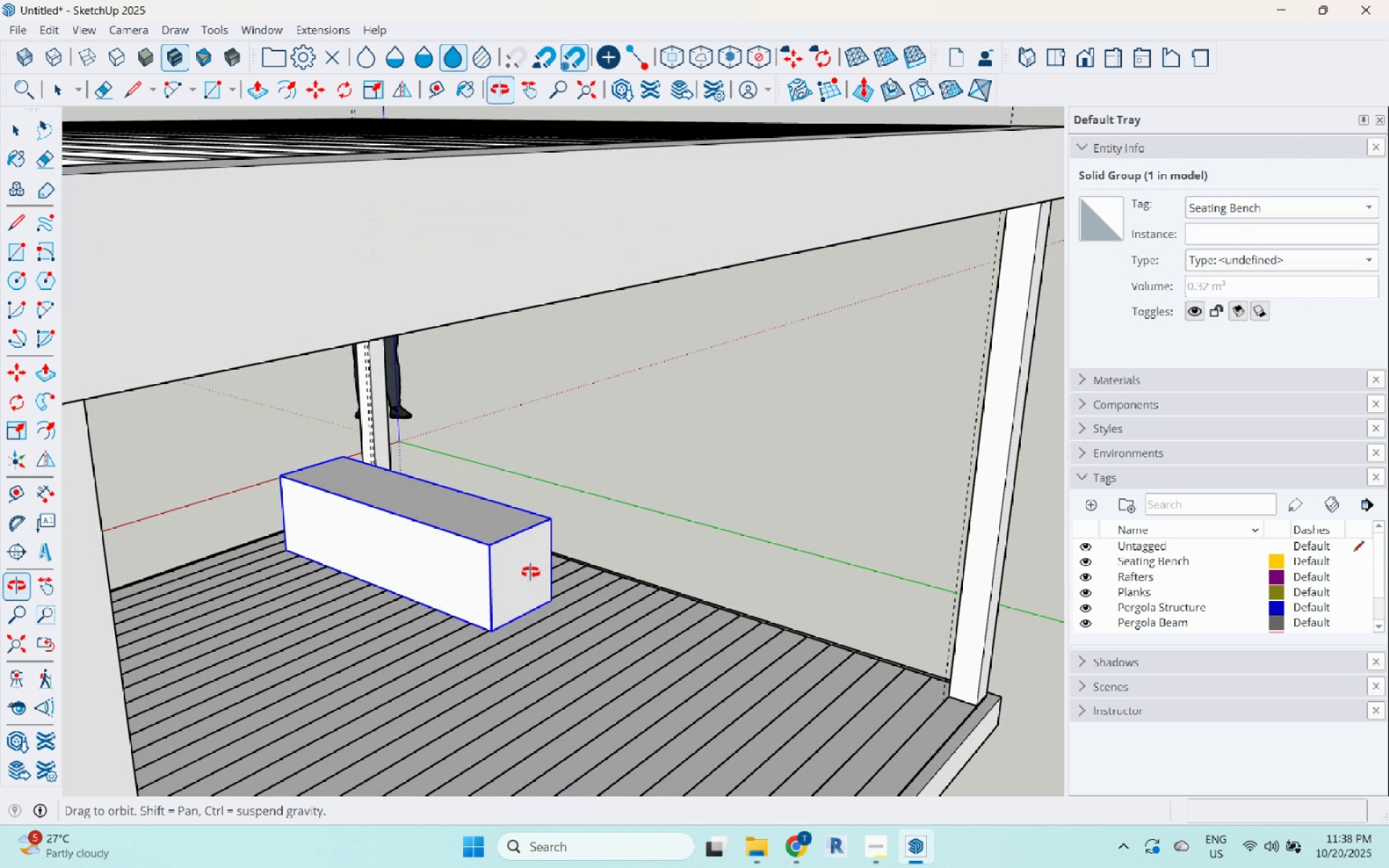 
scroll: coordinate [362, 490], scroll_direction: up, amount: 3.0
 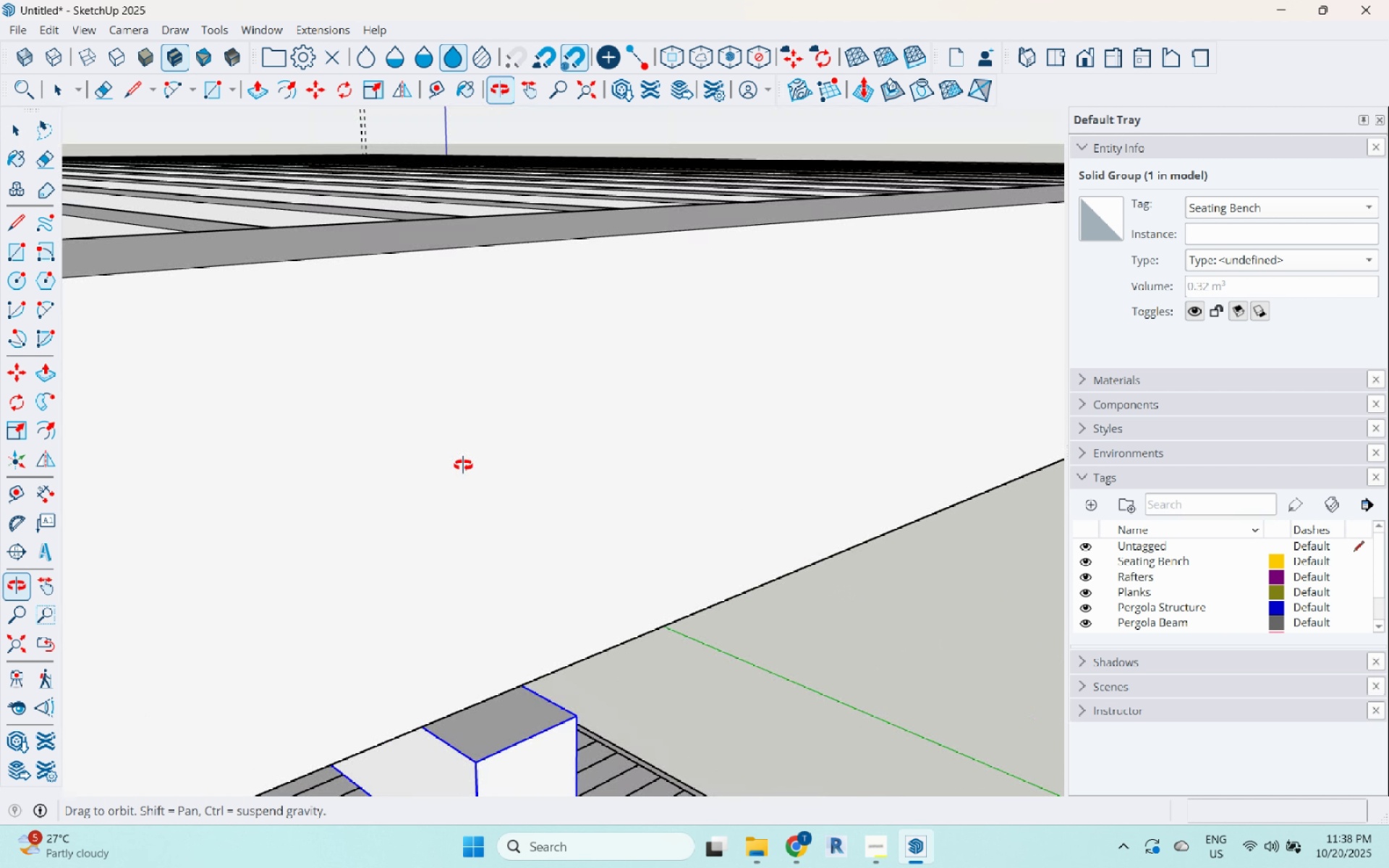 
scroll: coordinate [386, 383], scroll_direction: down, amount: 13.0
 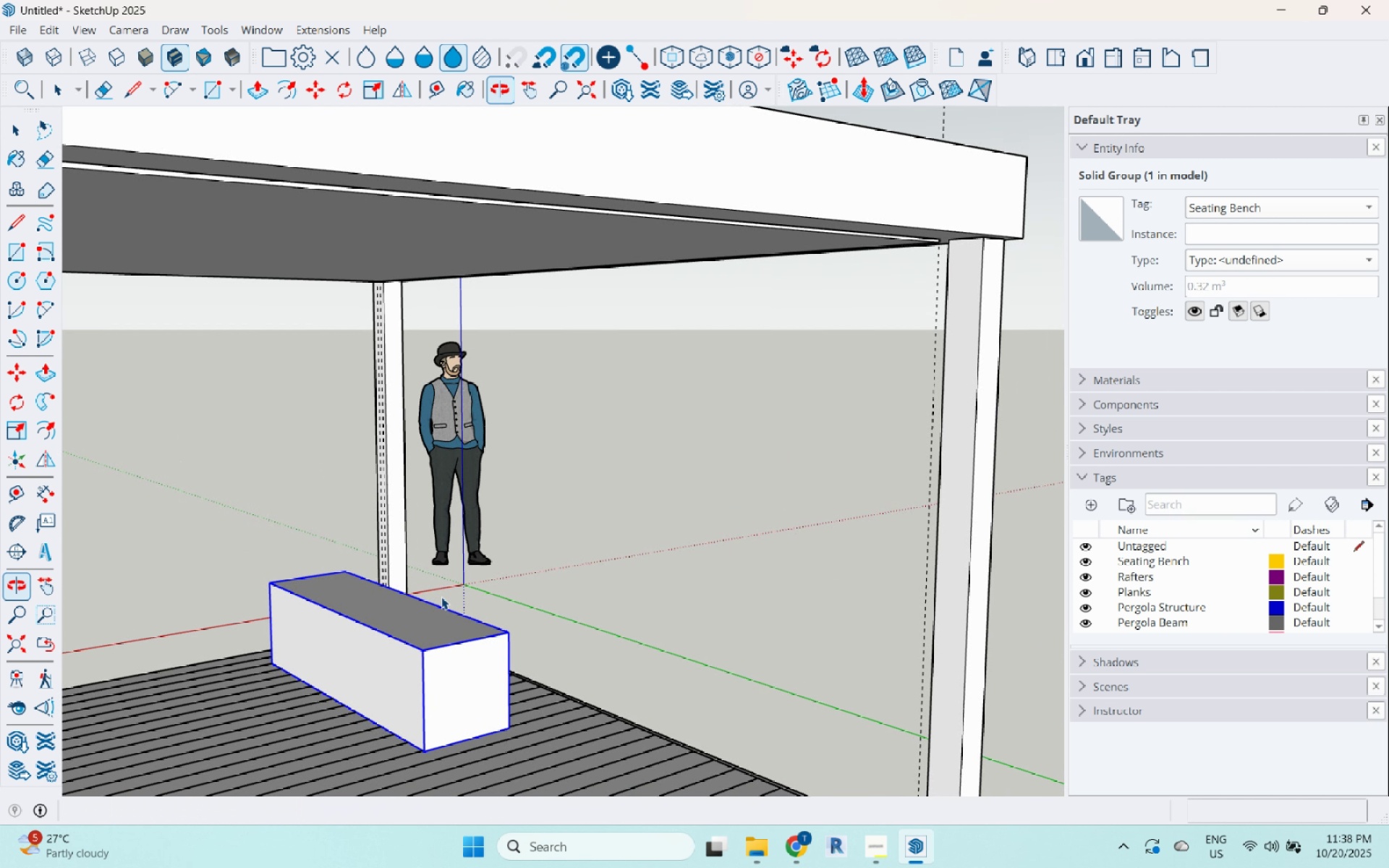 
scroll: coordinate [403, 621], scroll_direction: up, amount: 6.0
 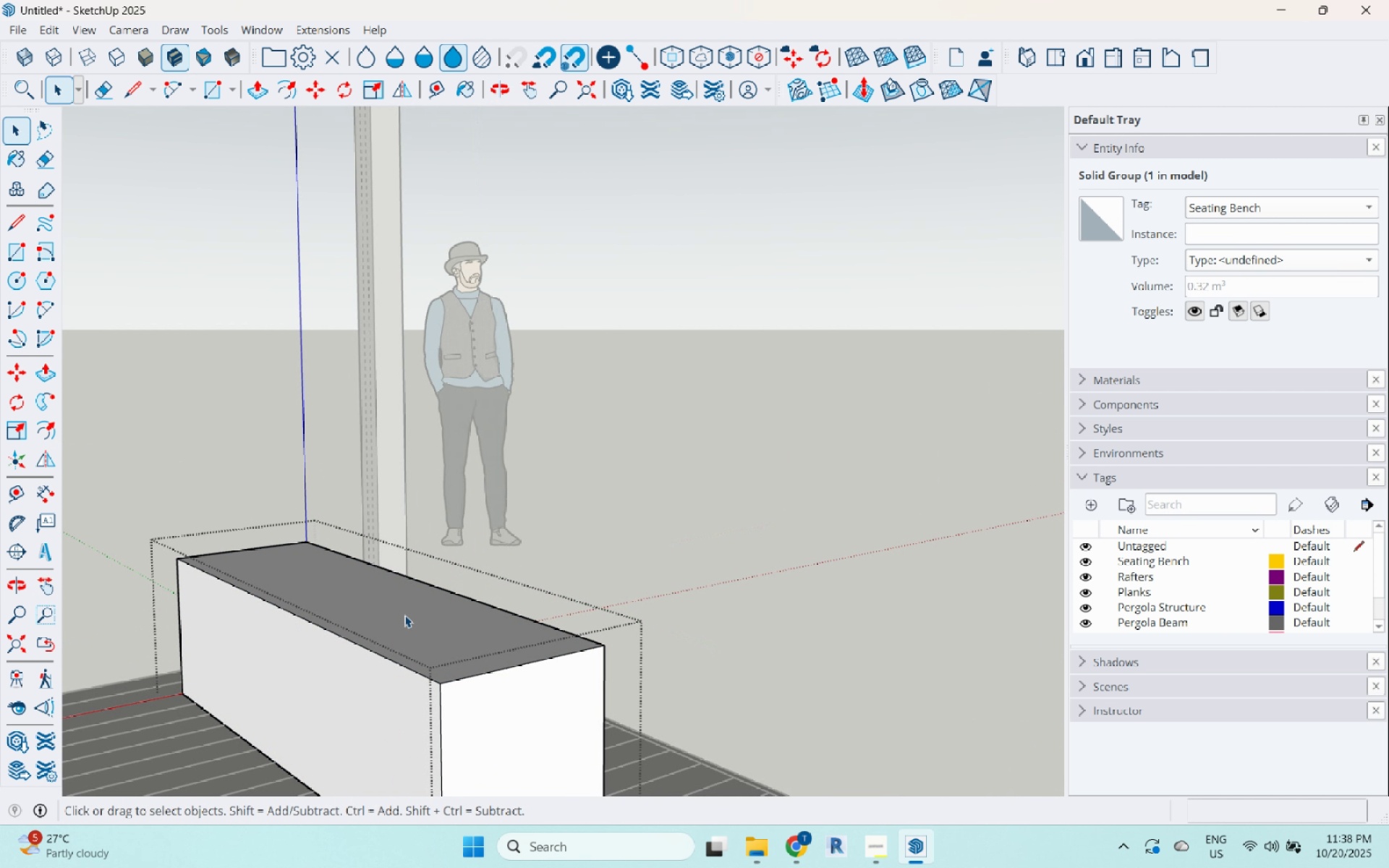 
double_click([404, 615])
 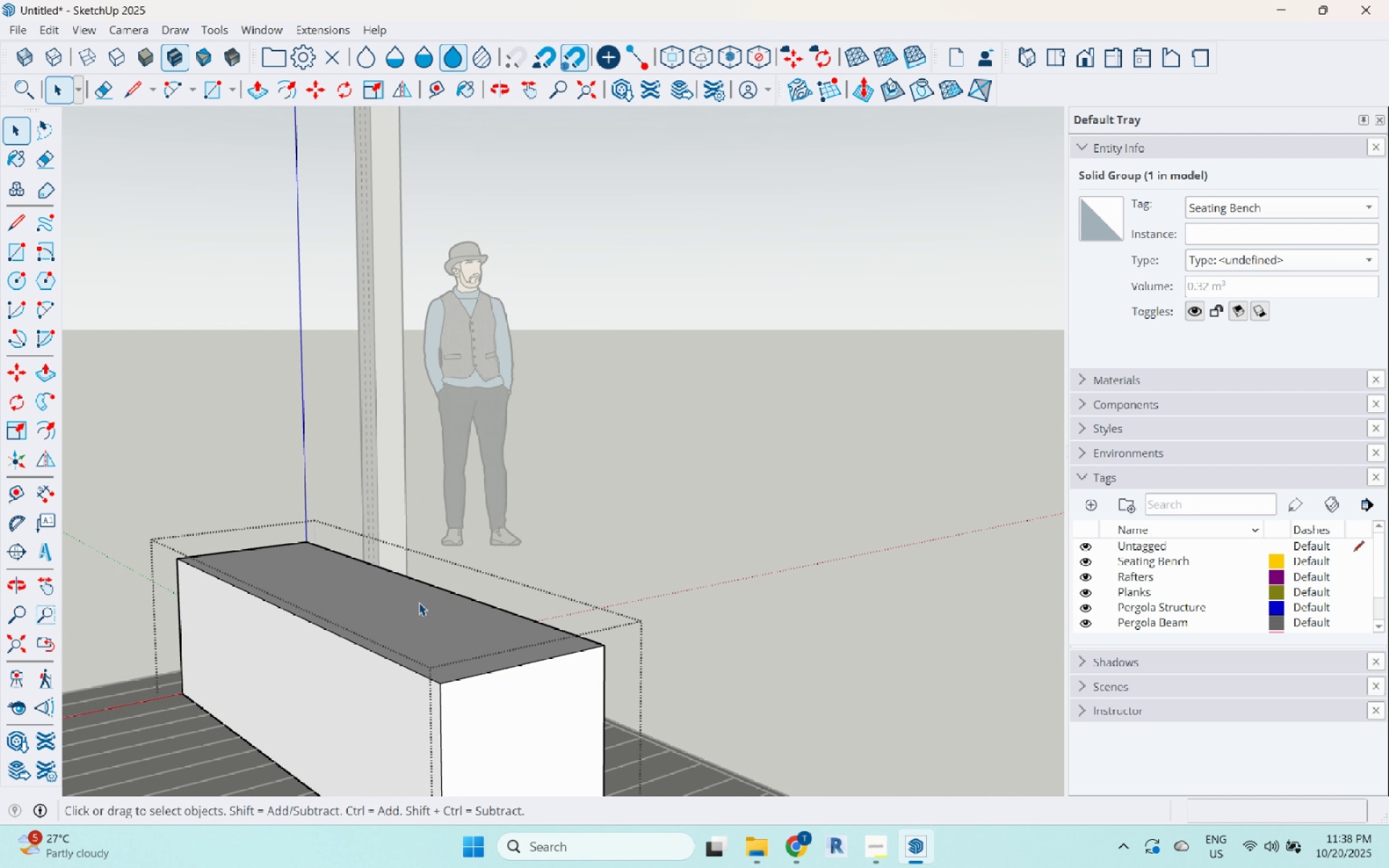 
triple_click([419, 603])
 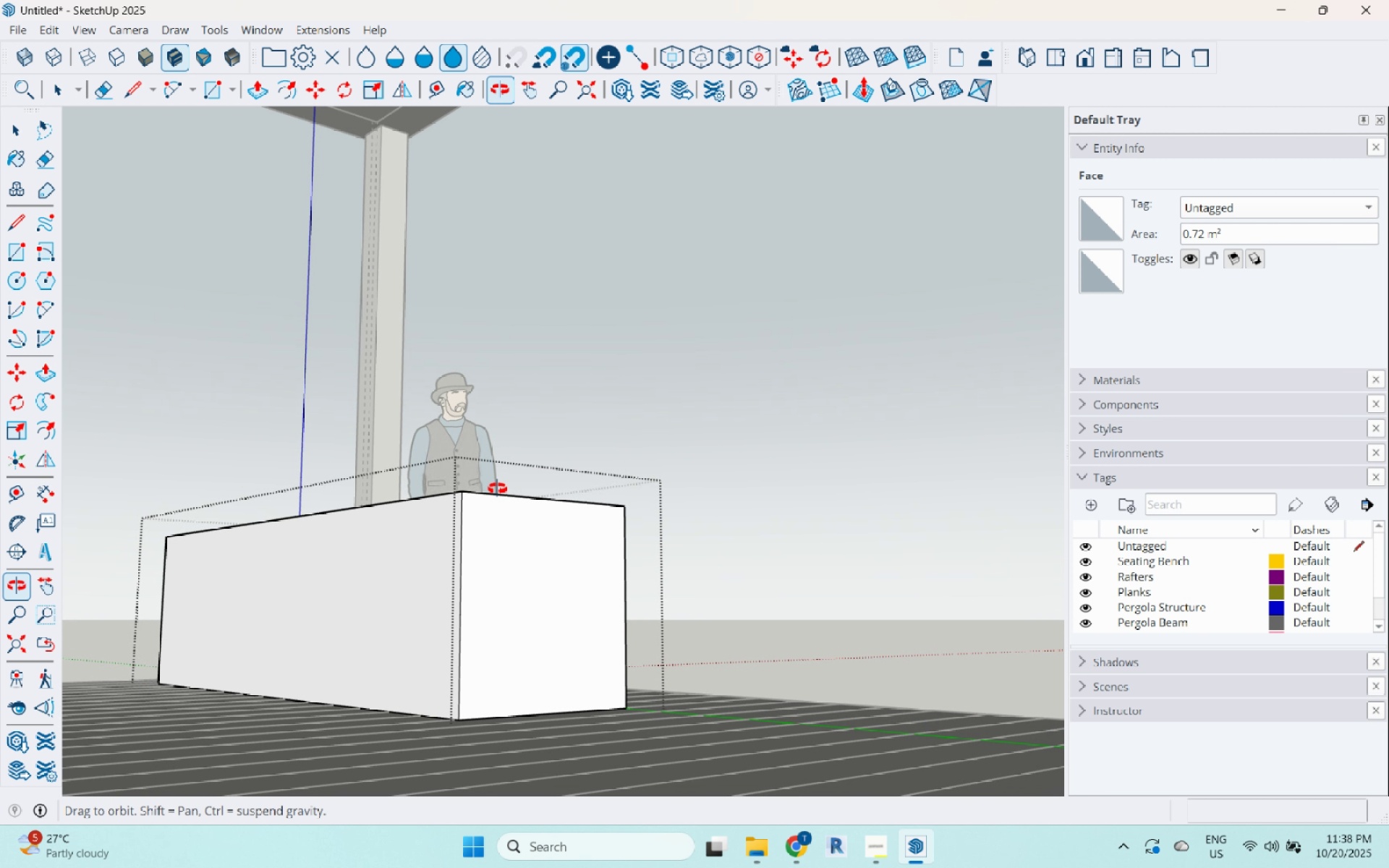 
scroll: coordinate [510, 701], scroll_direction: up, amount: 4.0
 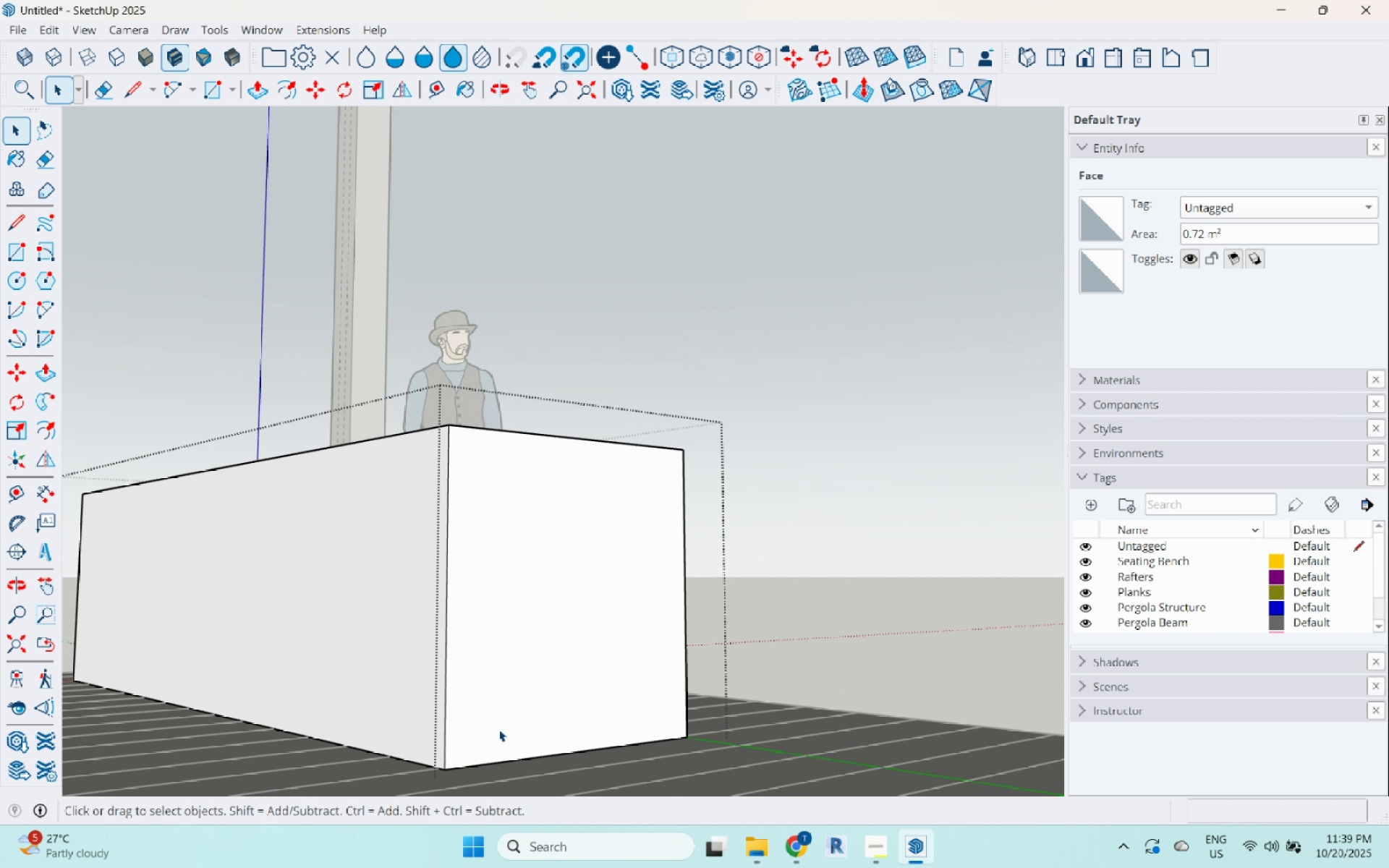 
left_click([498, 729])
 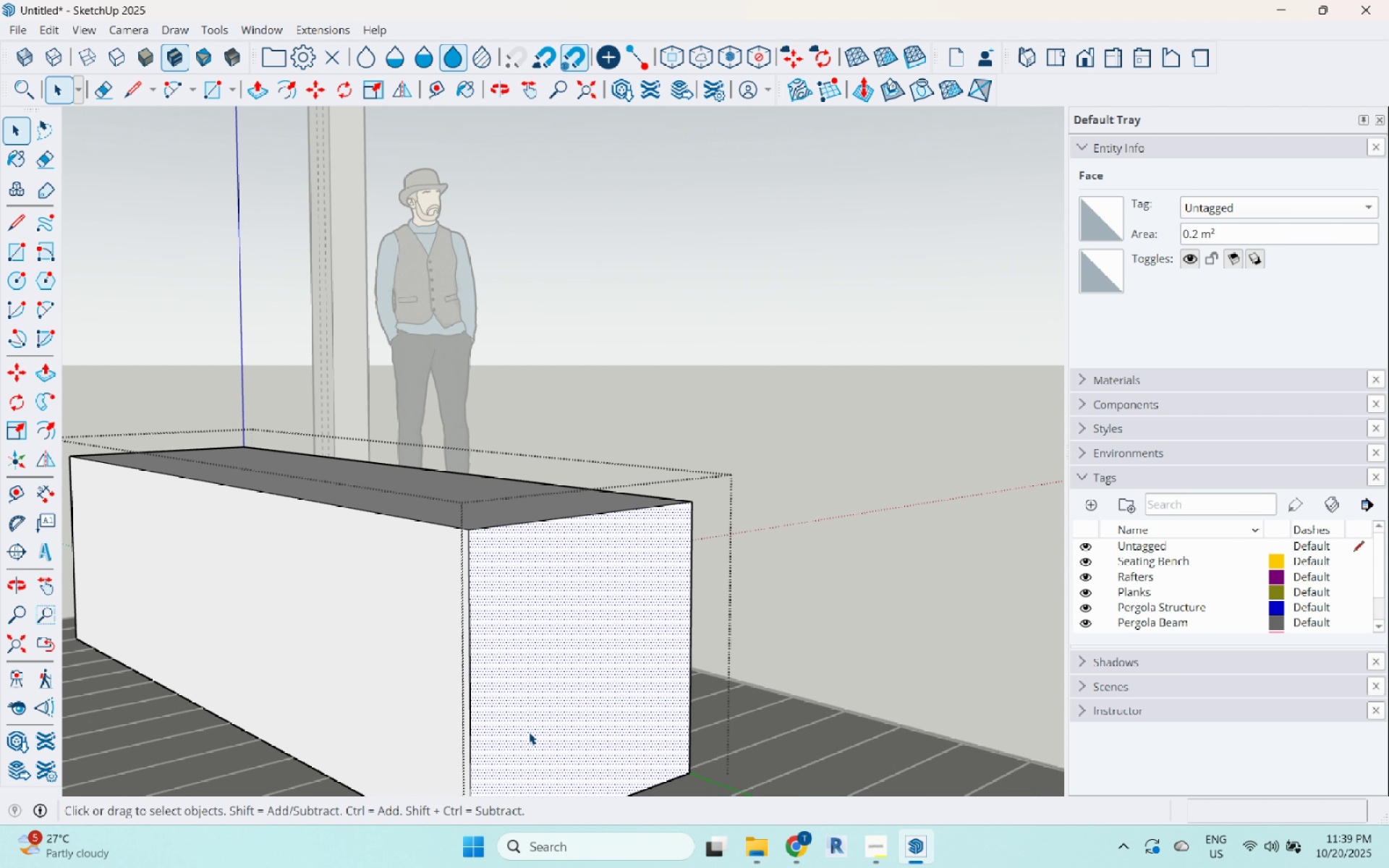 
scroll: coordinate [234, 646], scroll_direction: down, amount: 3.0
 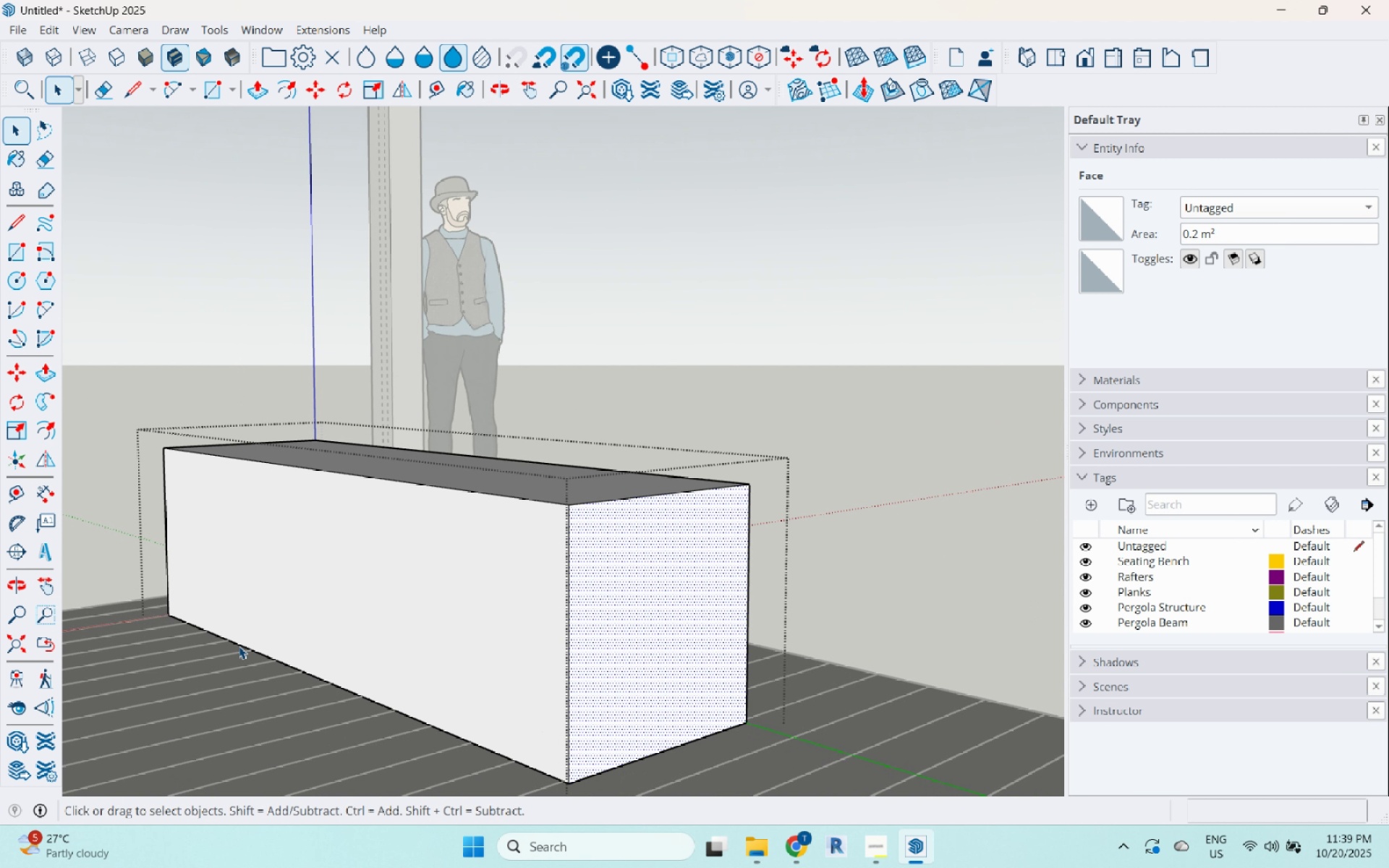 
left_click([239, 646])
 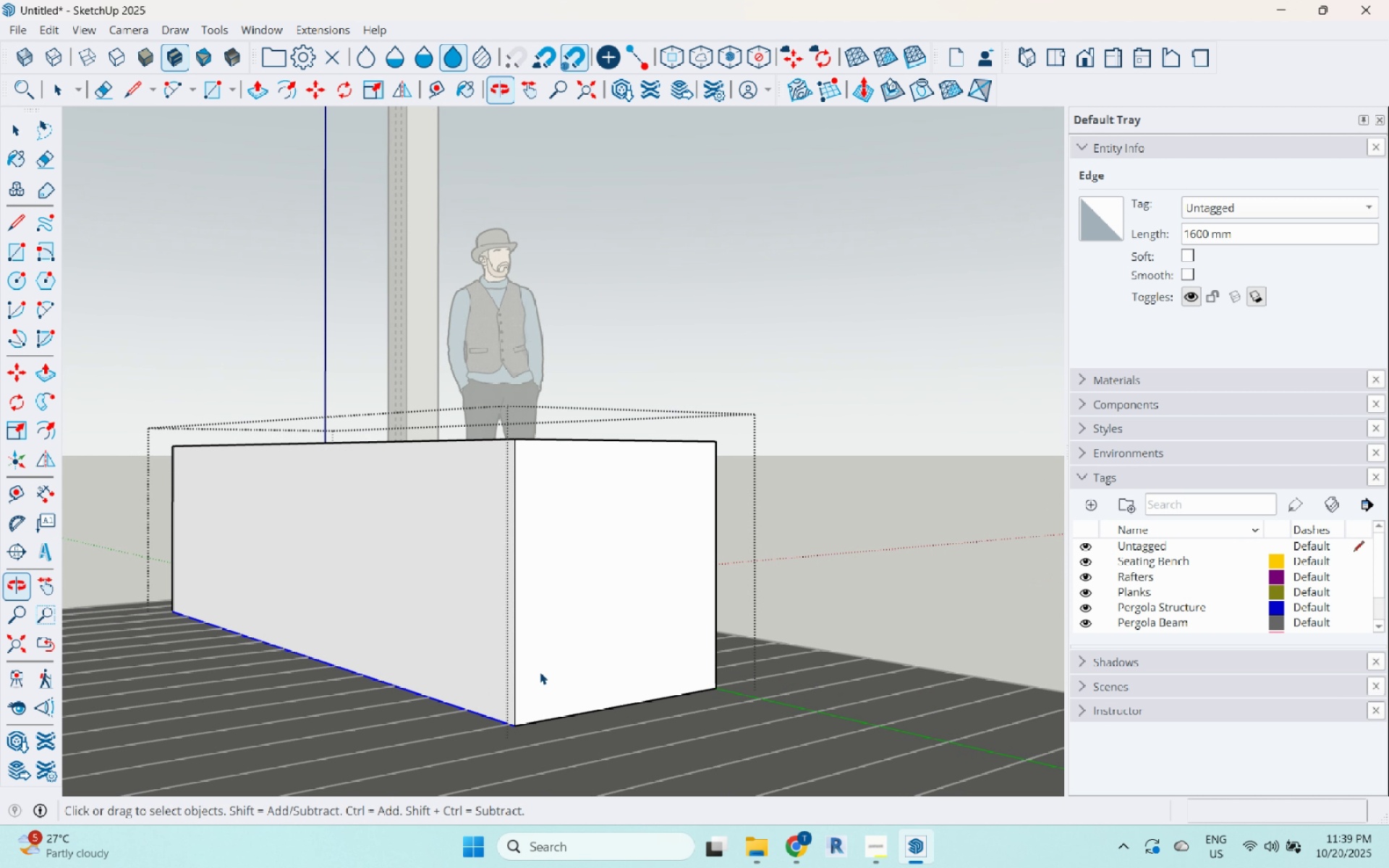 
scroll: coordinate [456, 677], scroll_direction: down, amount: 4.0
 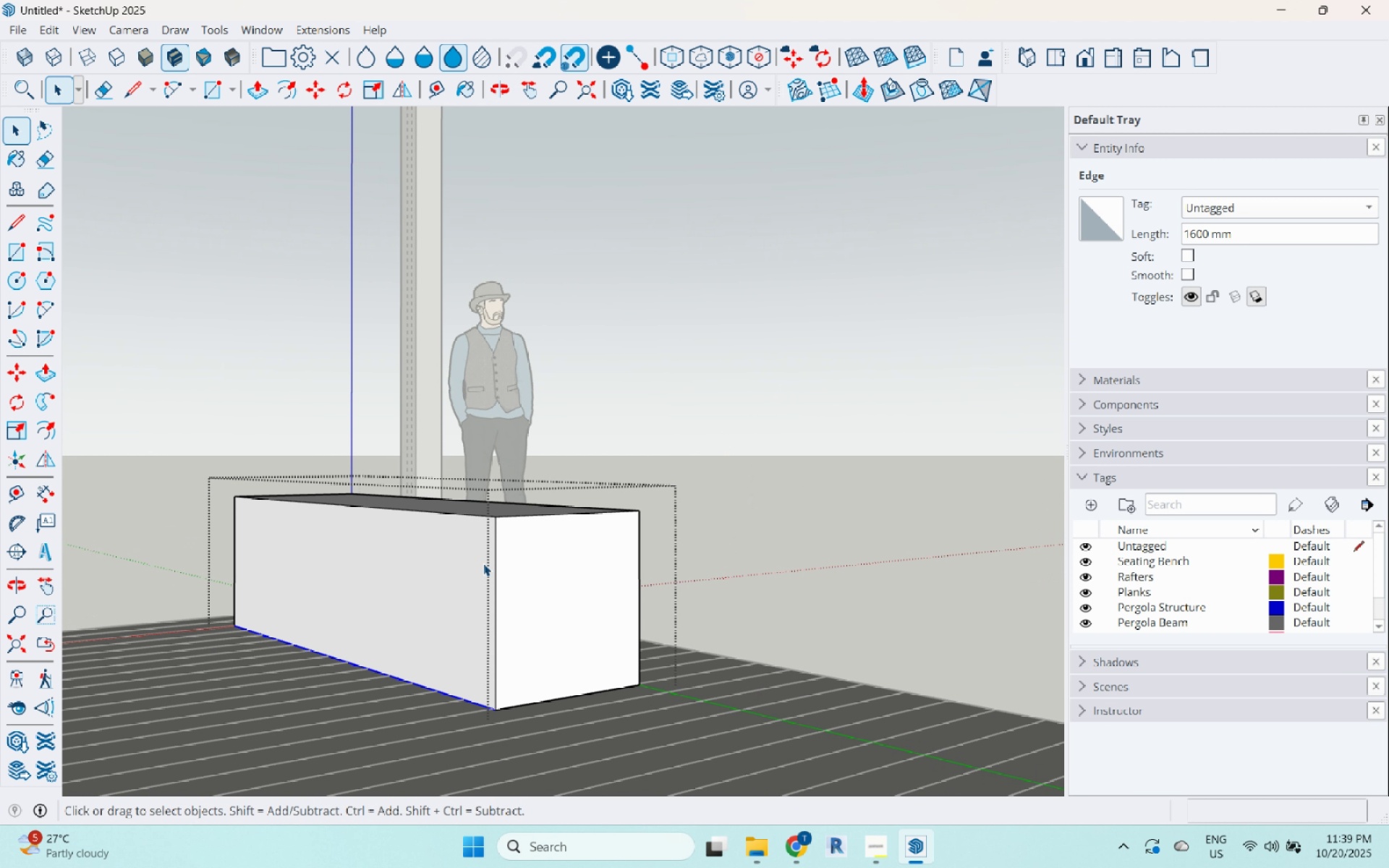 
left_click([483, 563])
 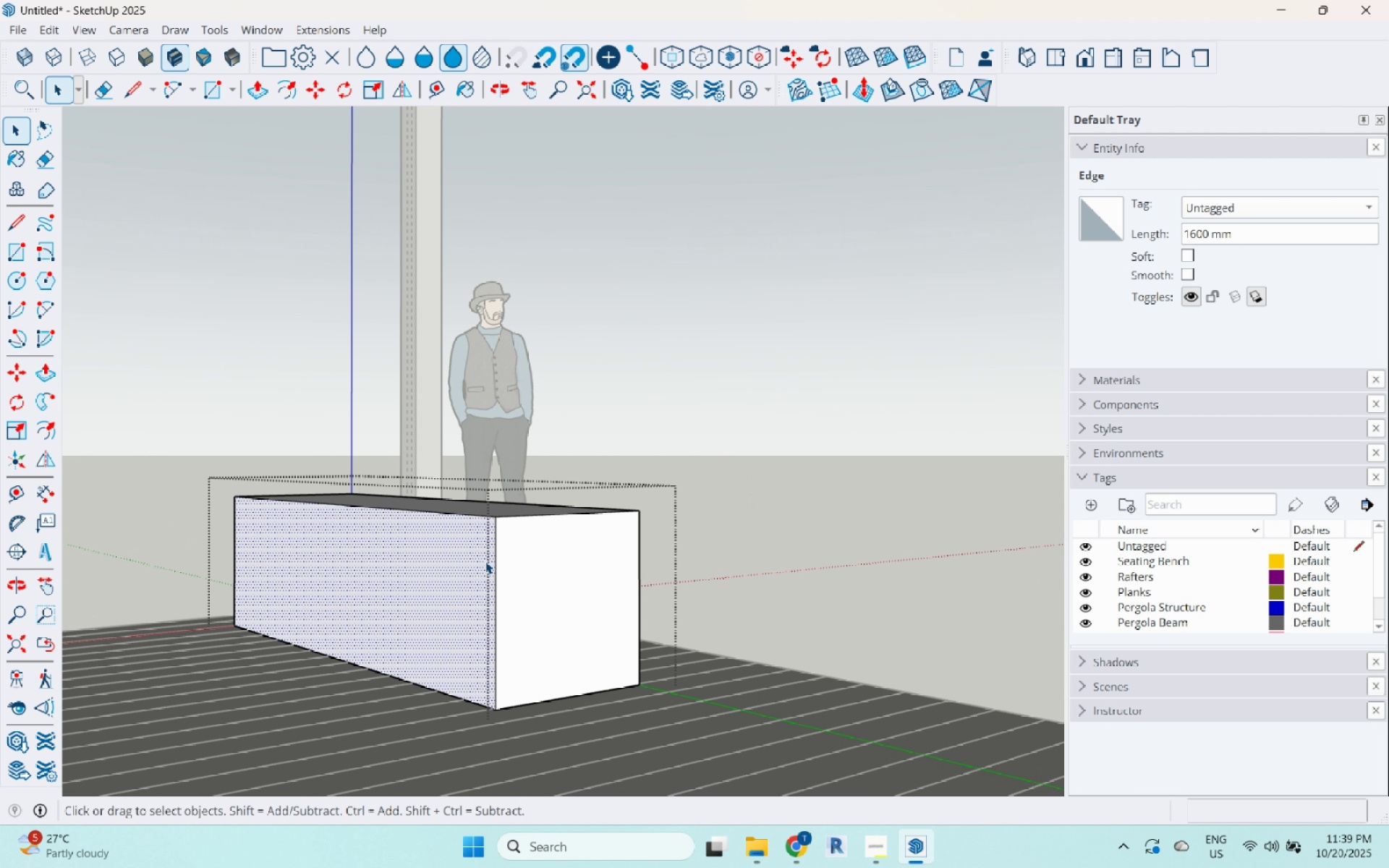 
key(Escape)
 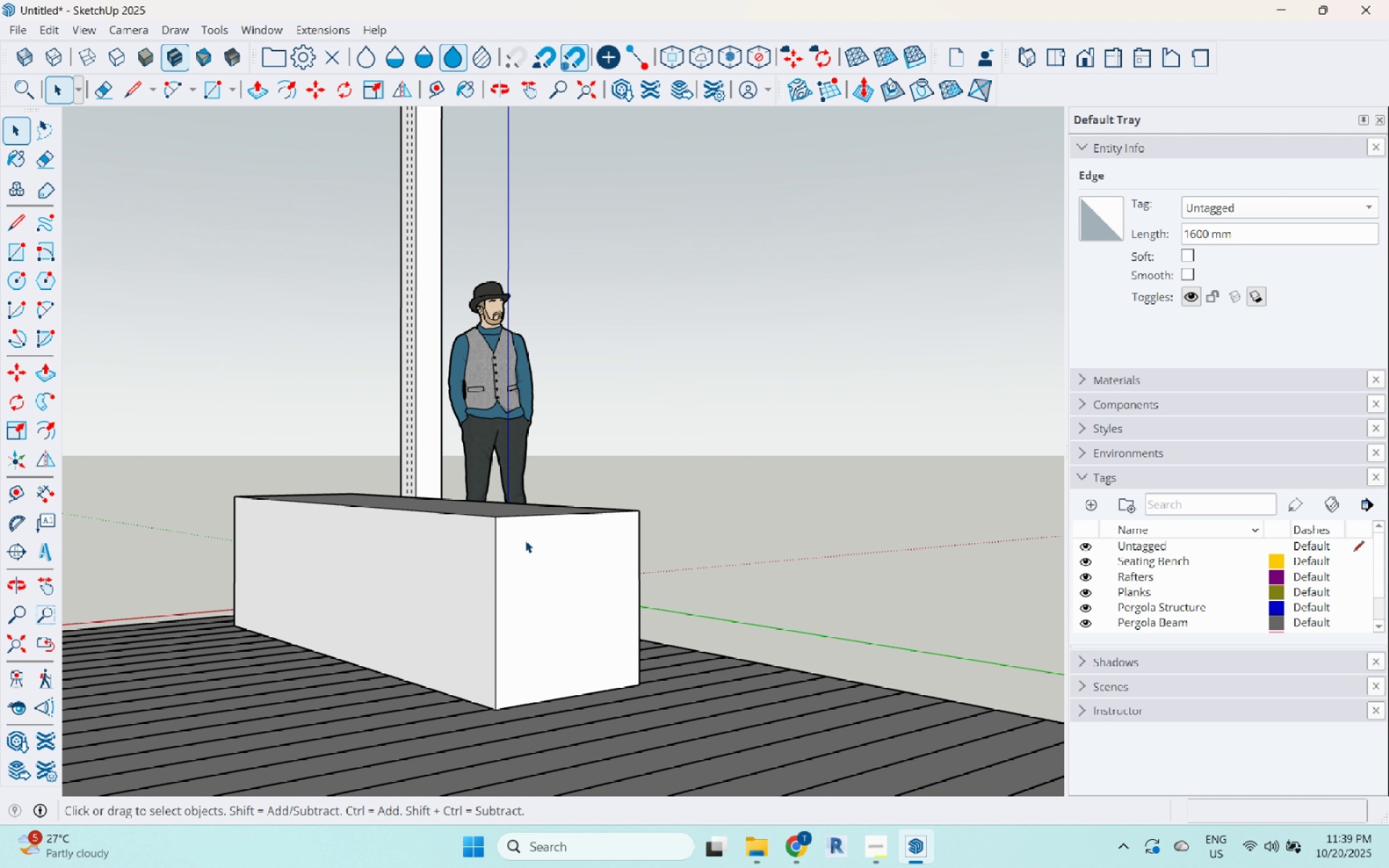 
left_click([525, 540])
 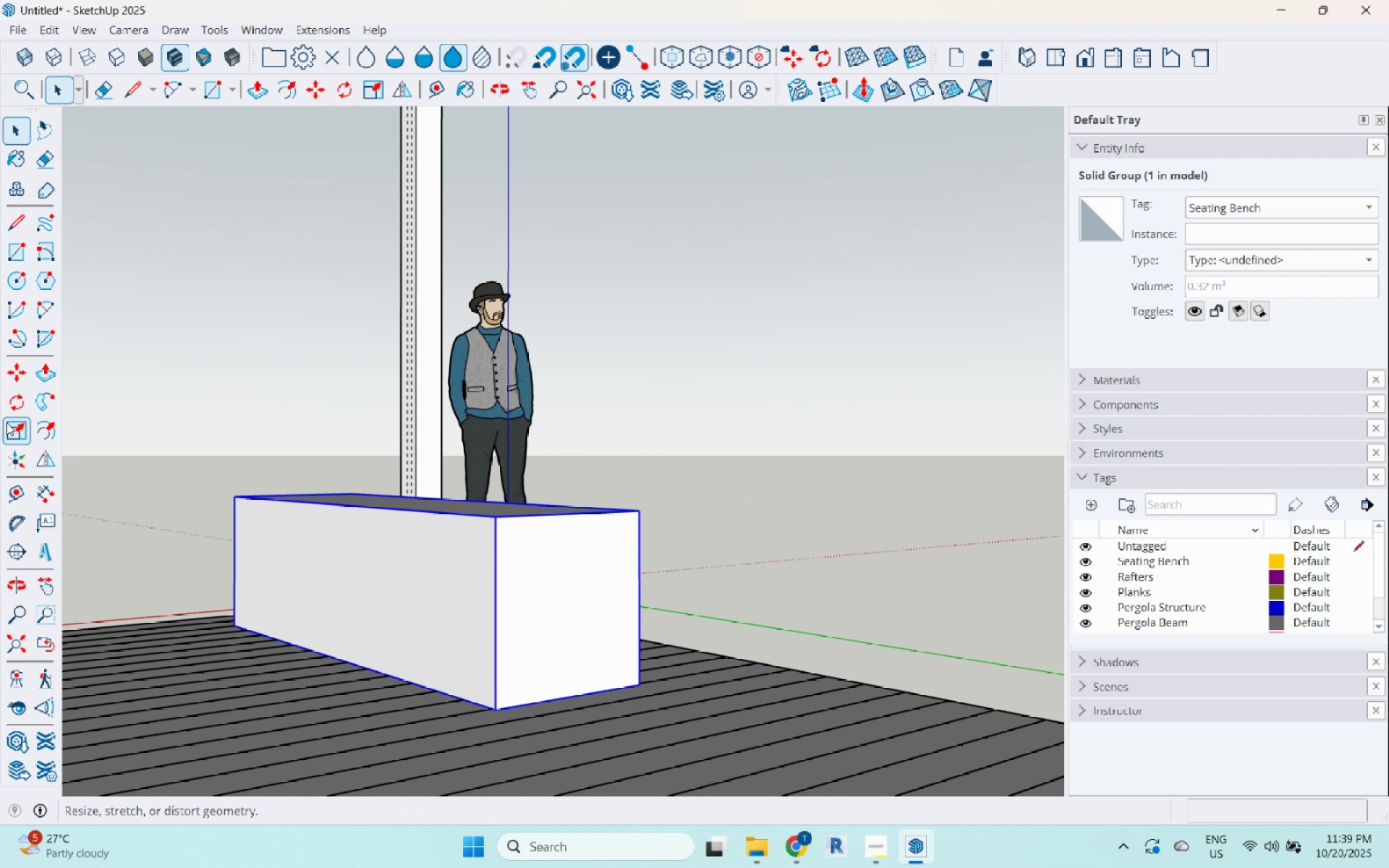 
left_click([10, 434])
 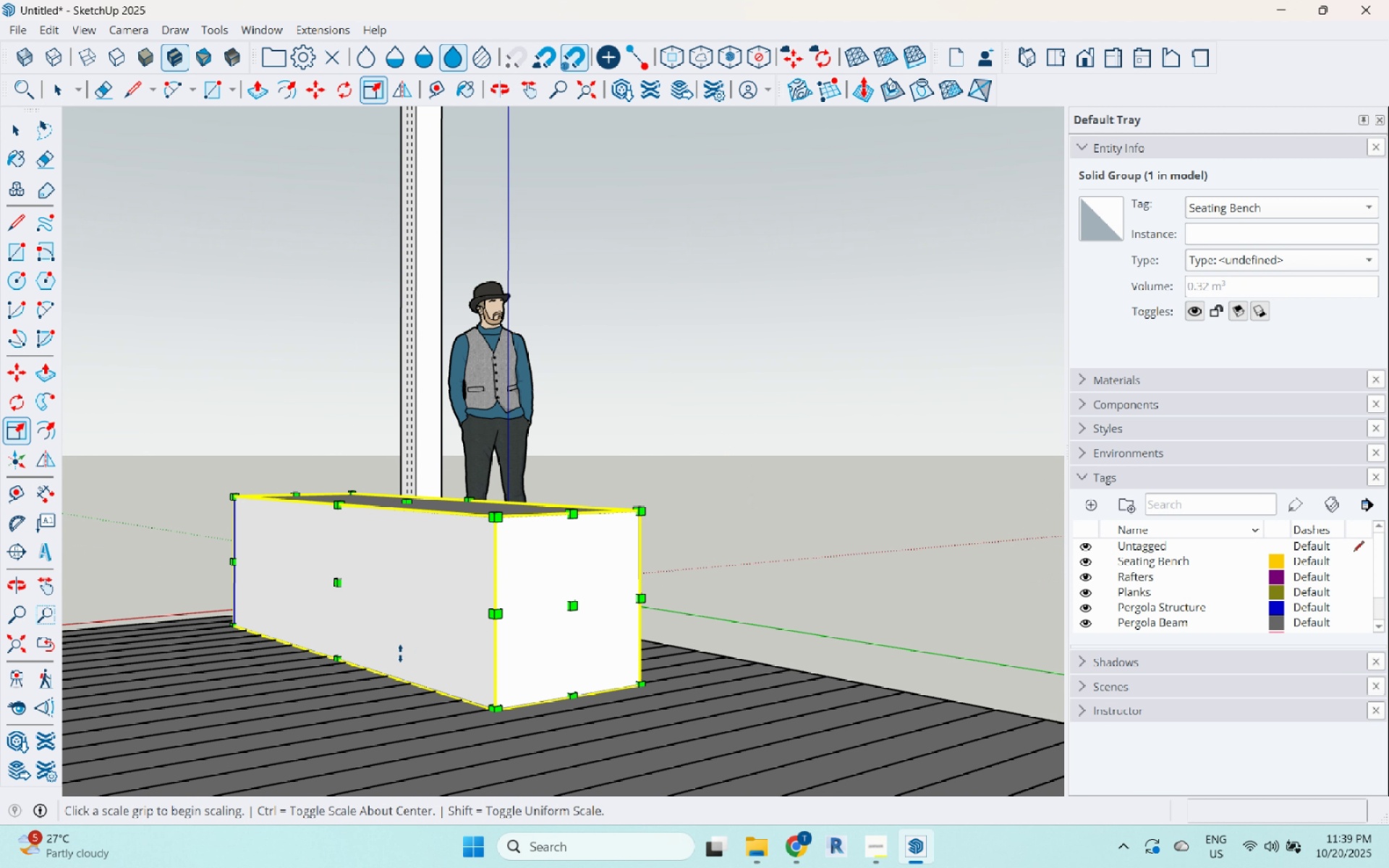 
left_click([403, 654])
 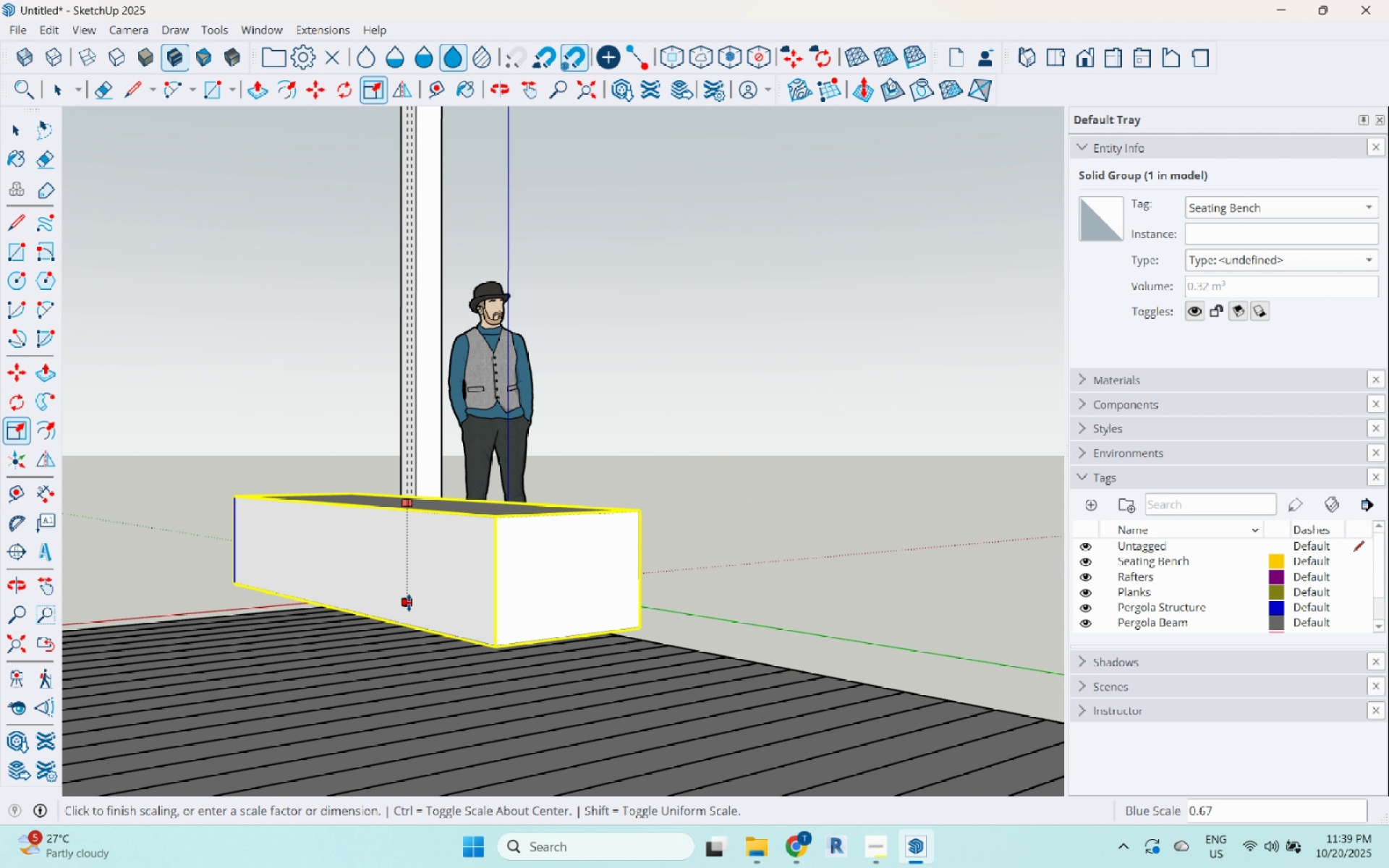 
left_click([409, 603])
 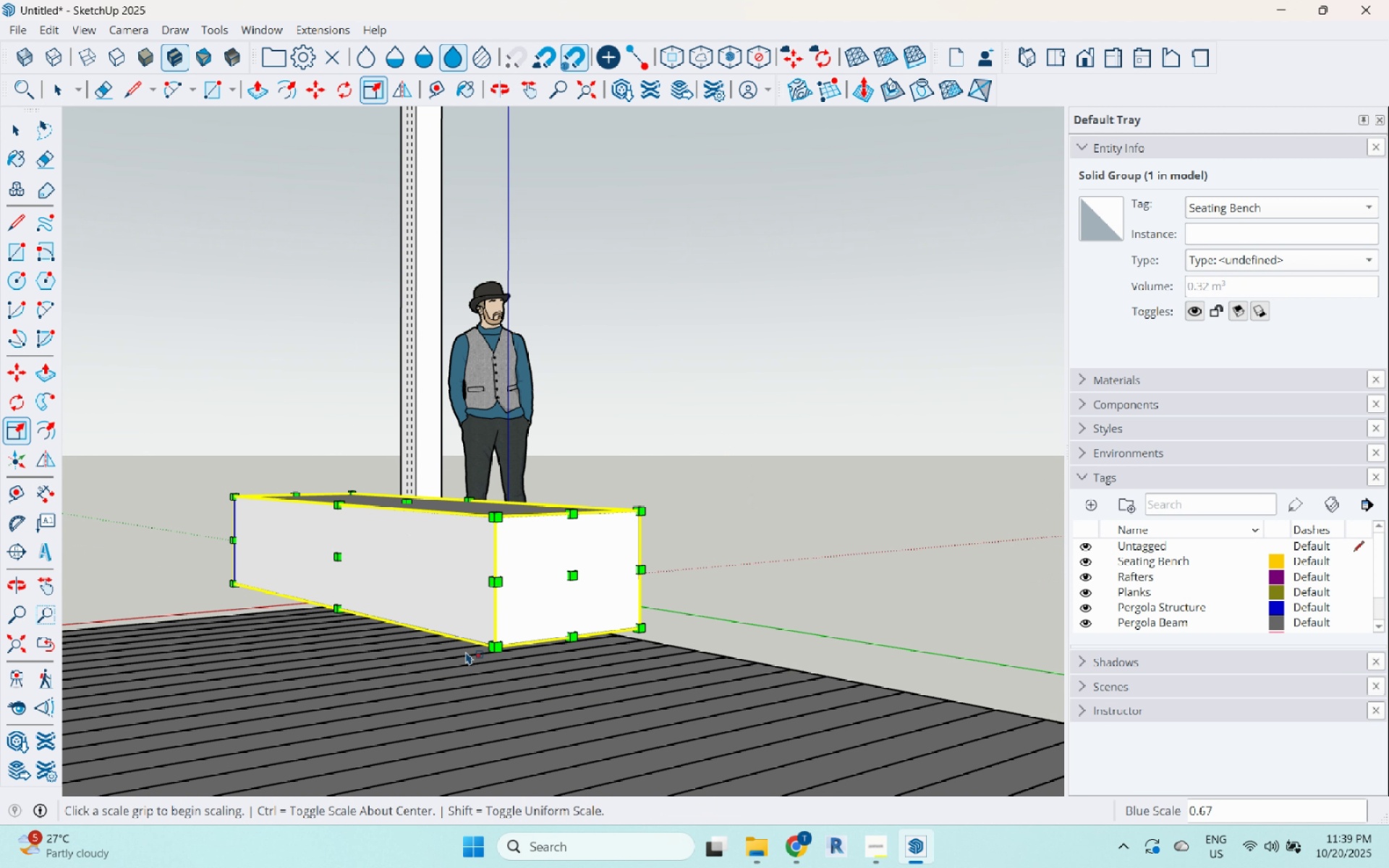 
key(Space)
 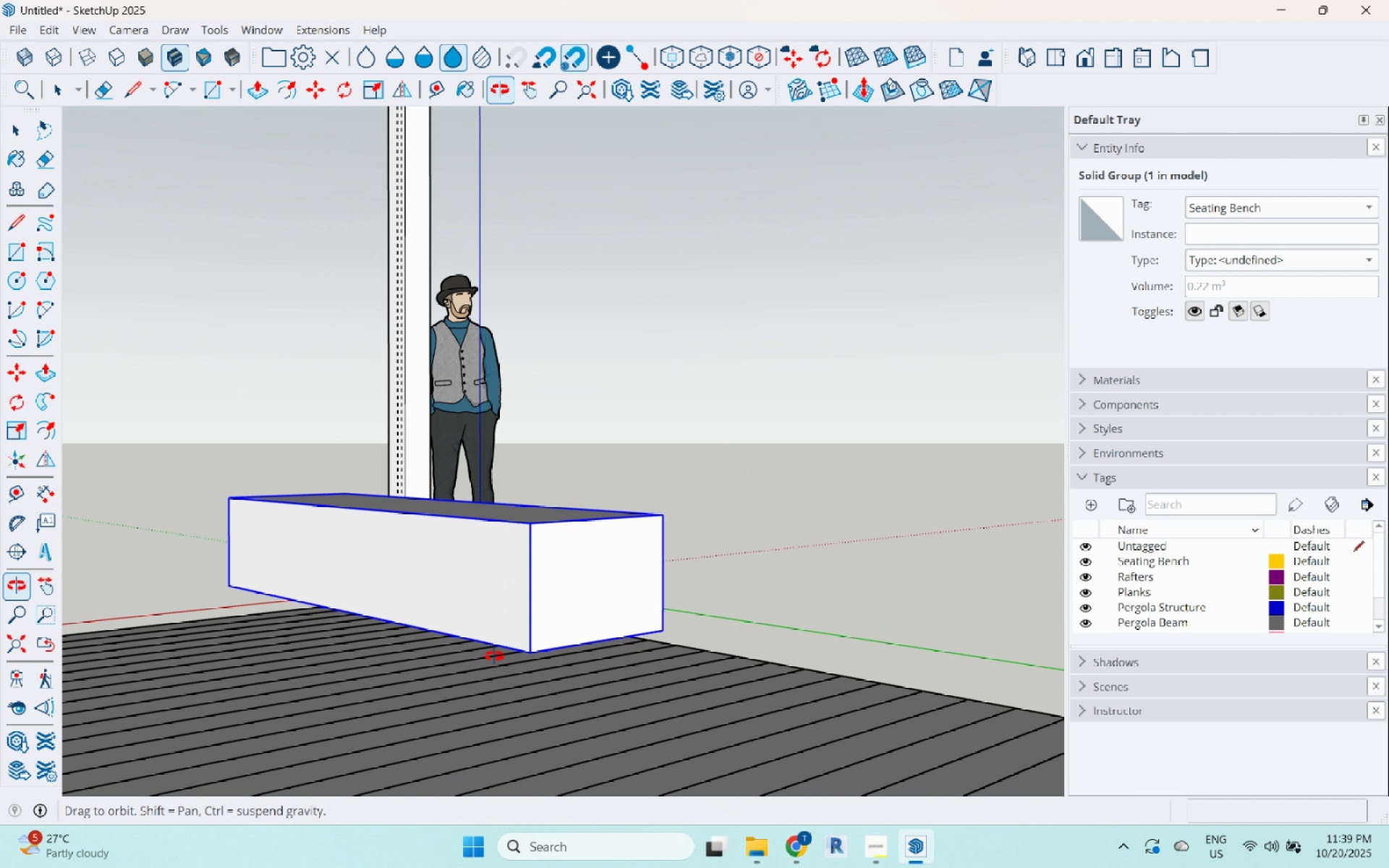 
key(Escape)
 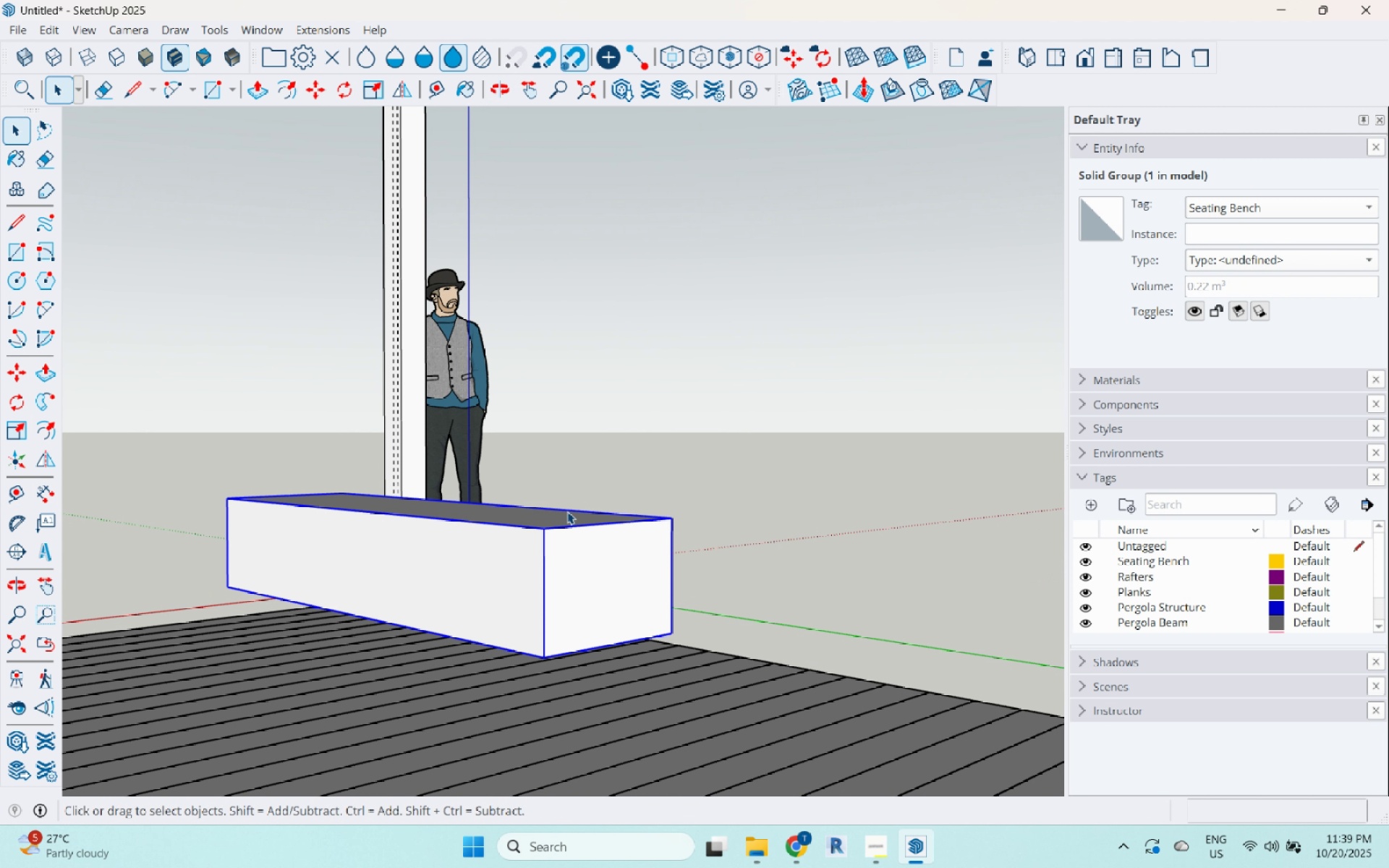 
scroll: coordinate [567, 511], scroll_direction: up, amount: 1.0
 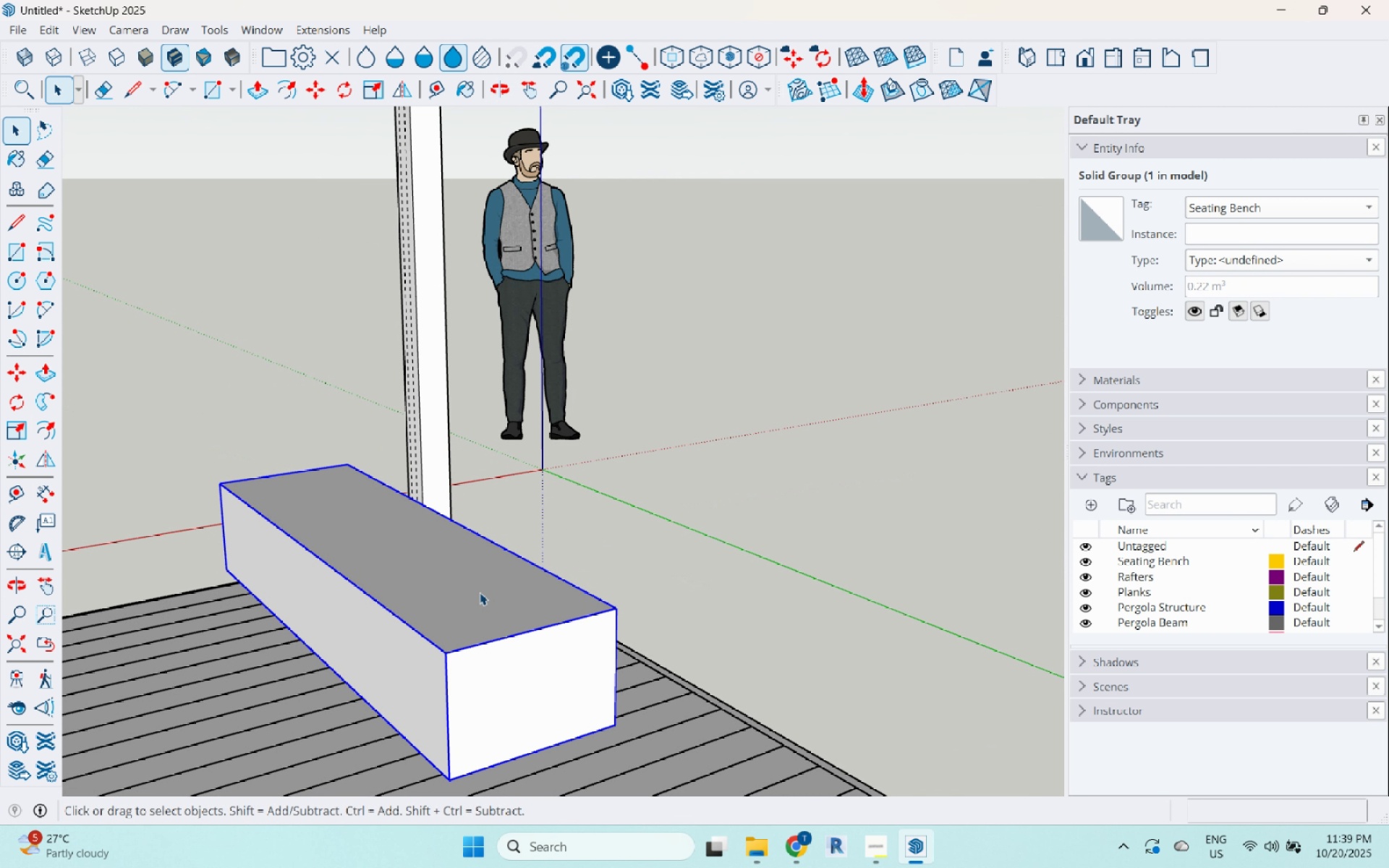 
left_click([405, 535])
 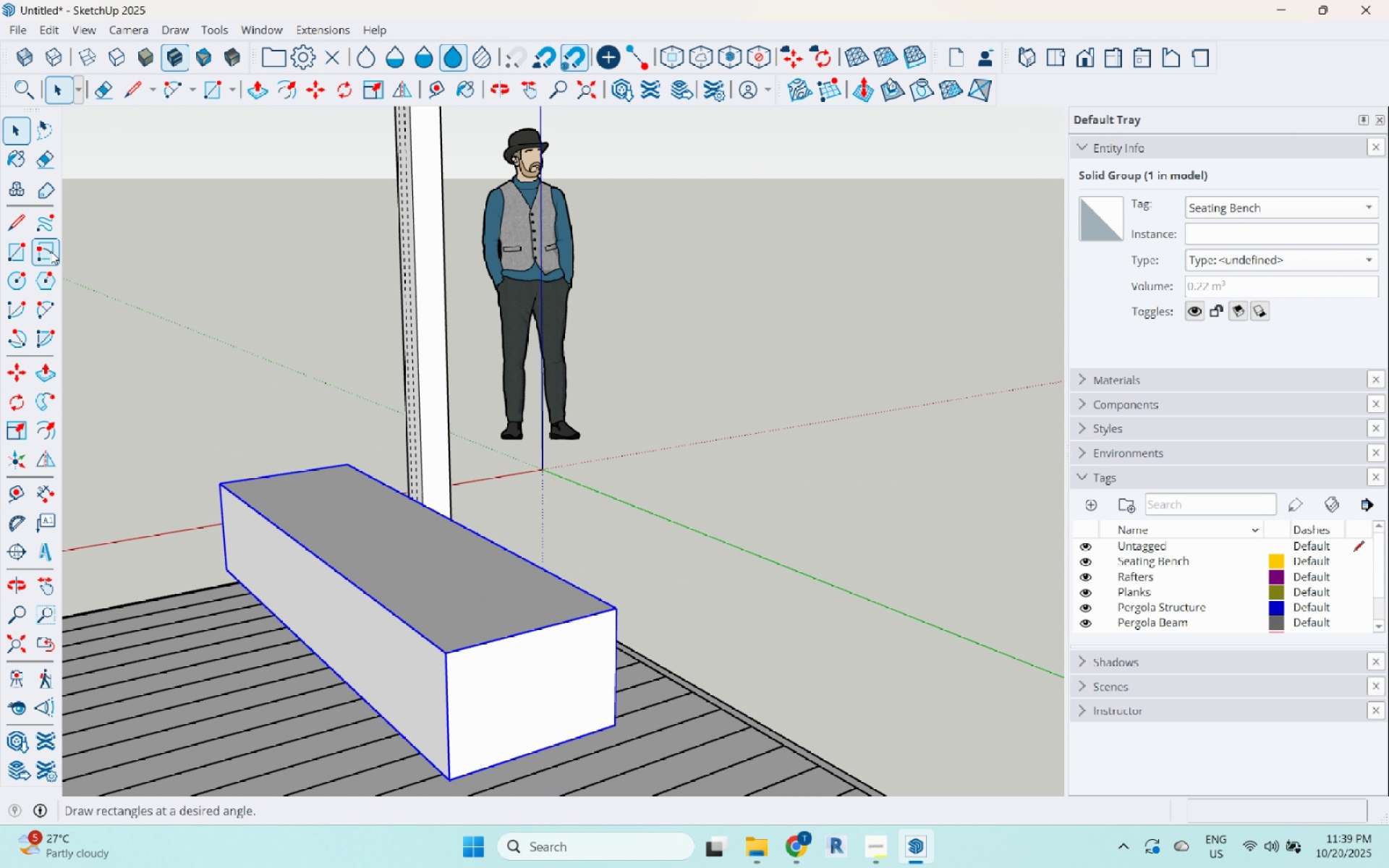 
left_click([23, 257])
 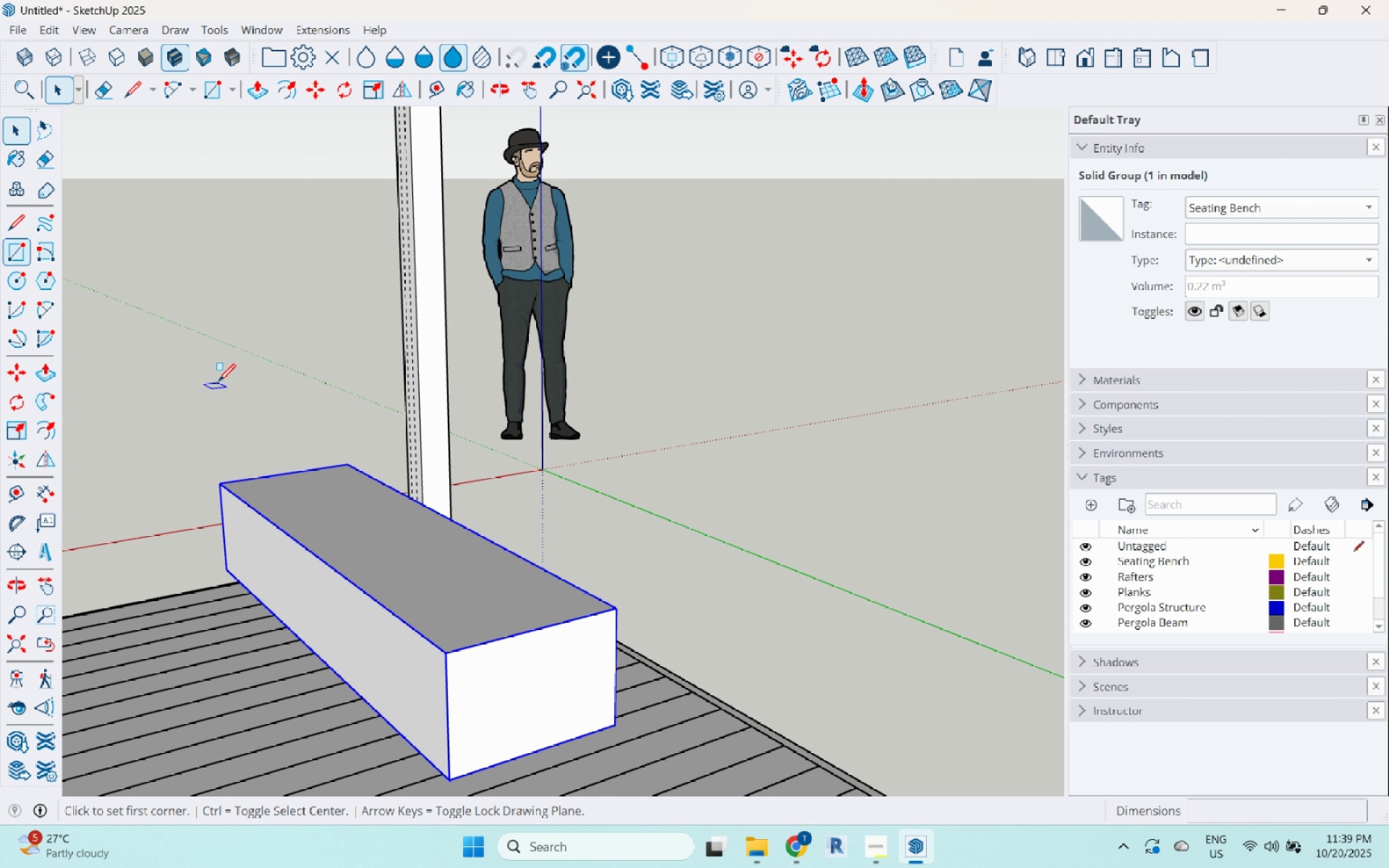 
scroll: coordinate [253, 416], scroll_direction: up, amount: 3.0
 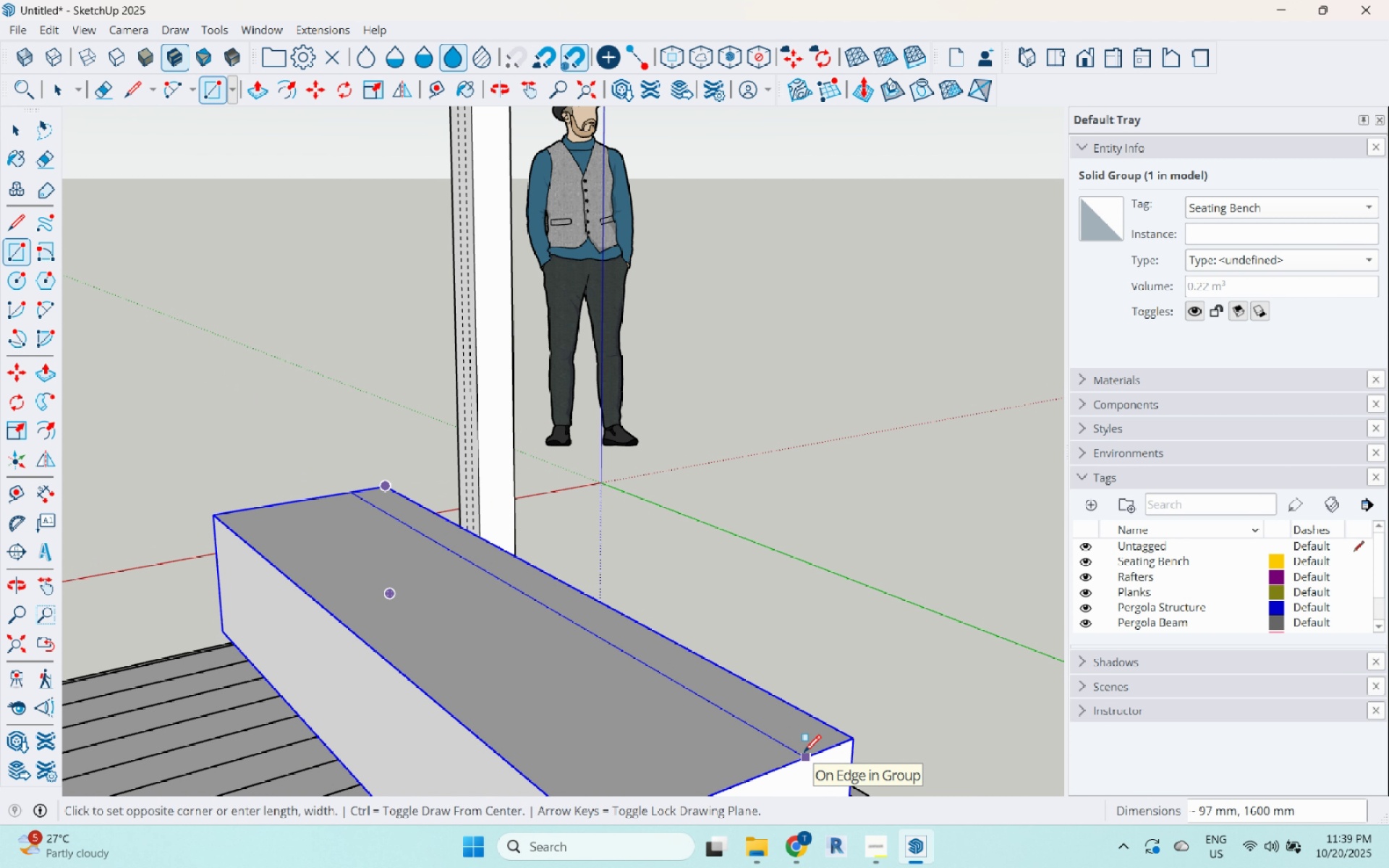 
left_click([804, 754])
 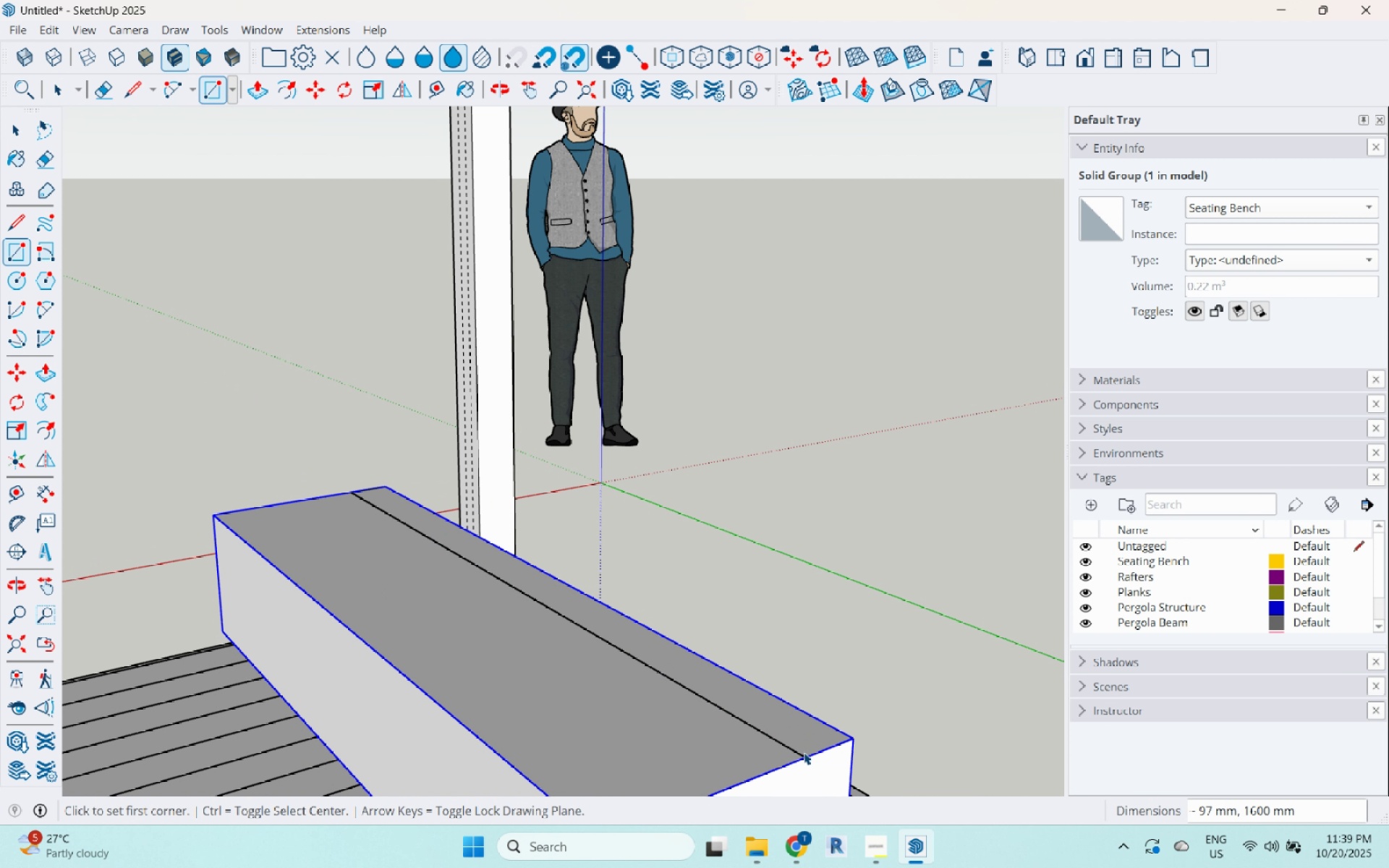 
key(Space)
 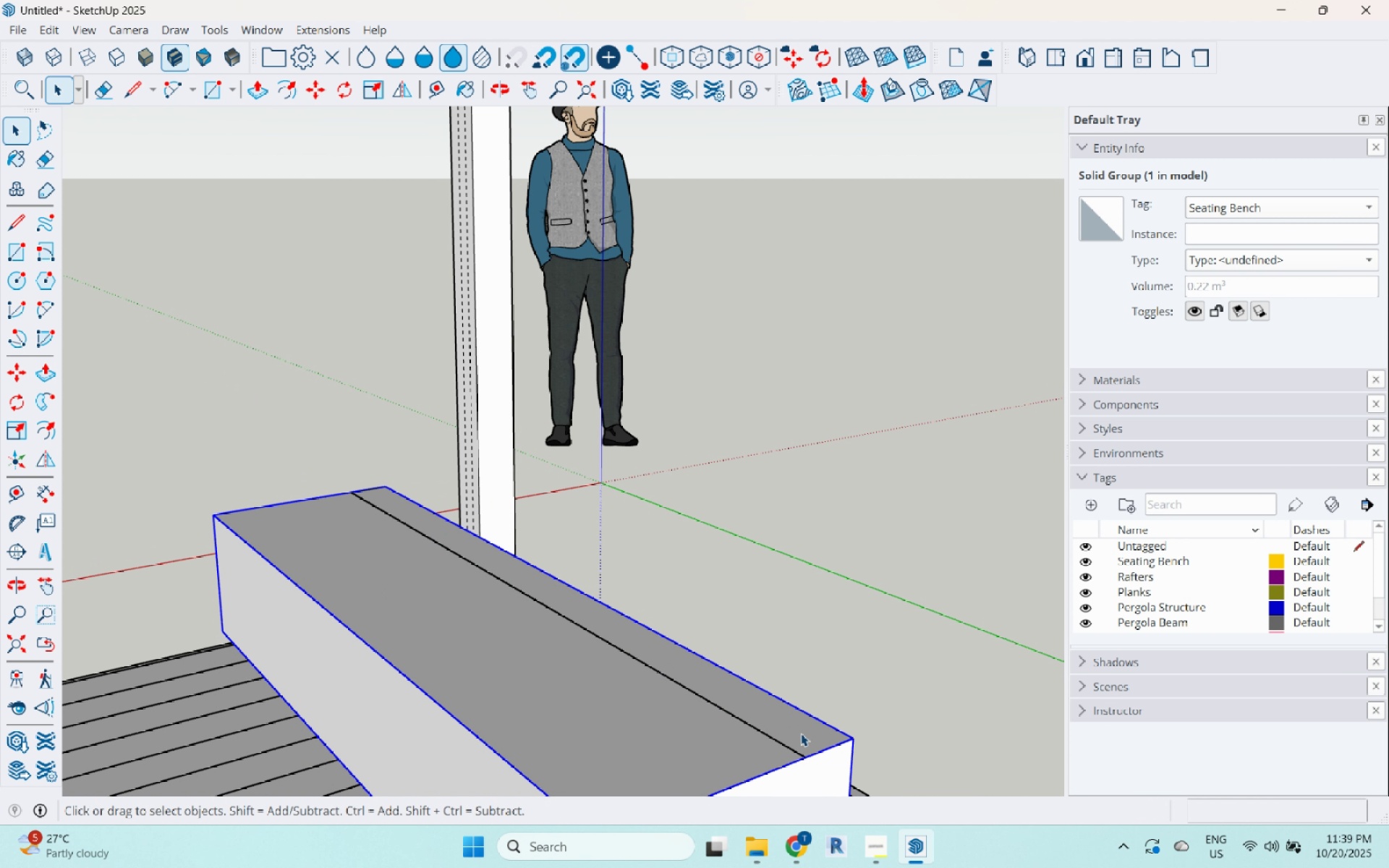 
double_click([801, 733])
 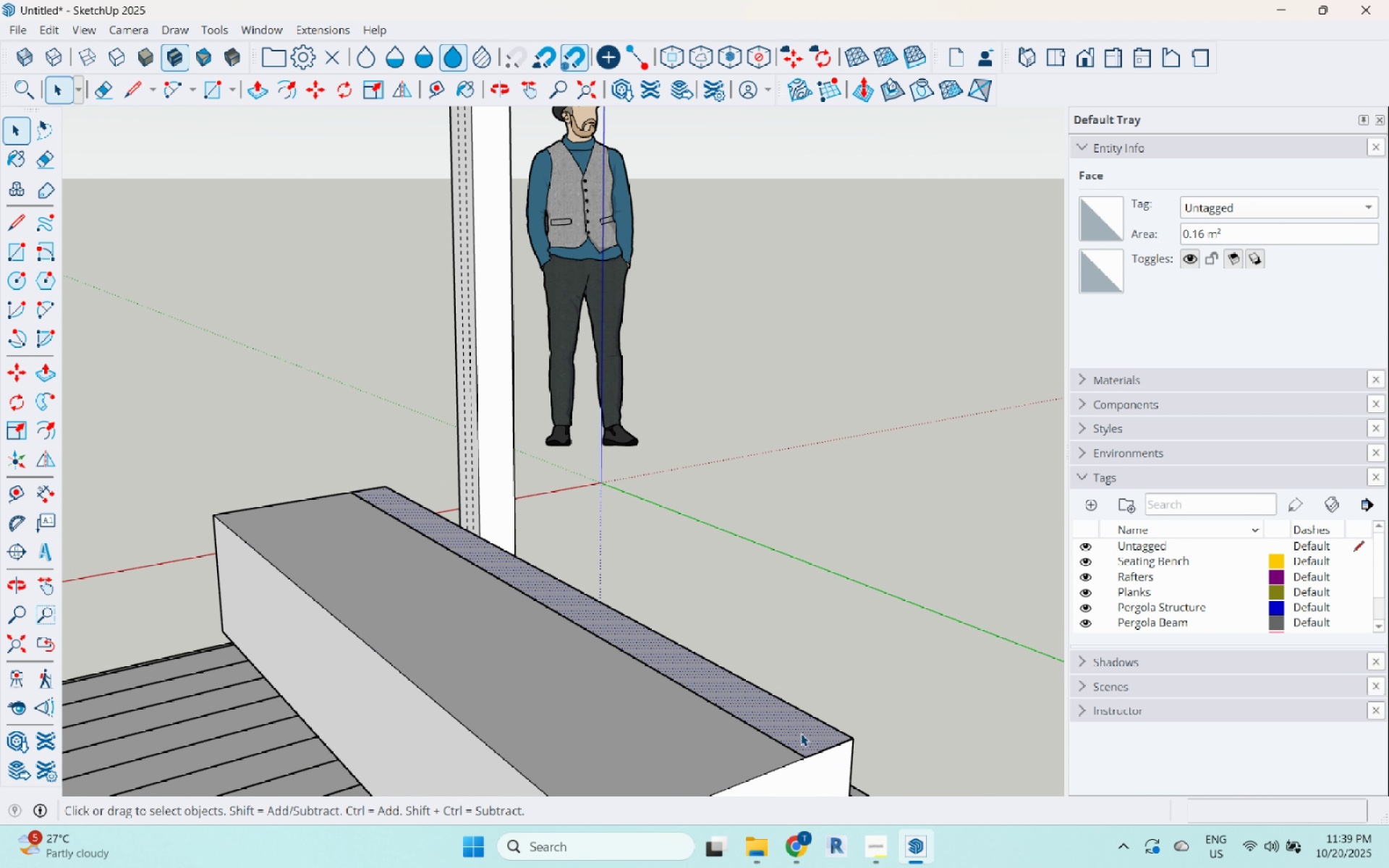 
key(P)
 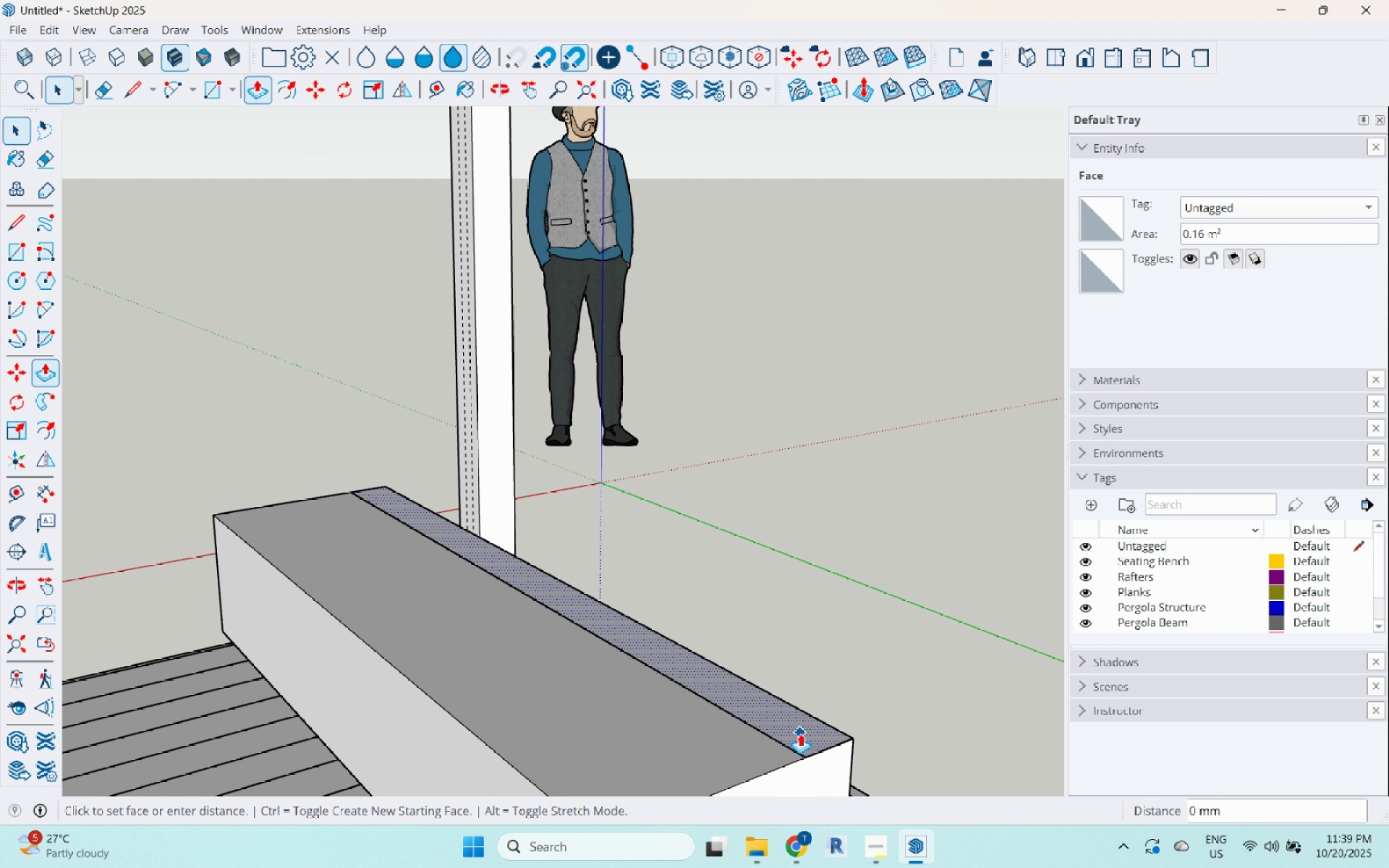 
left_click([800, 733])
 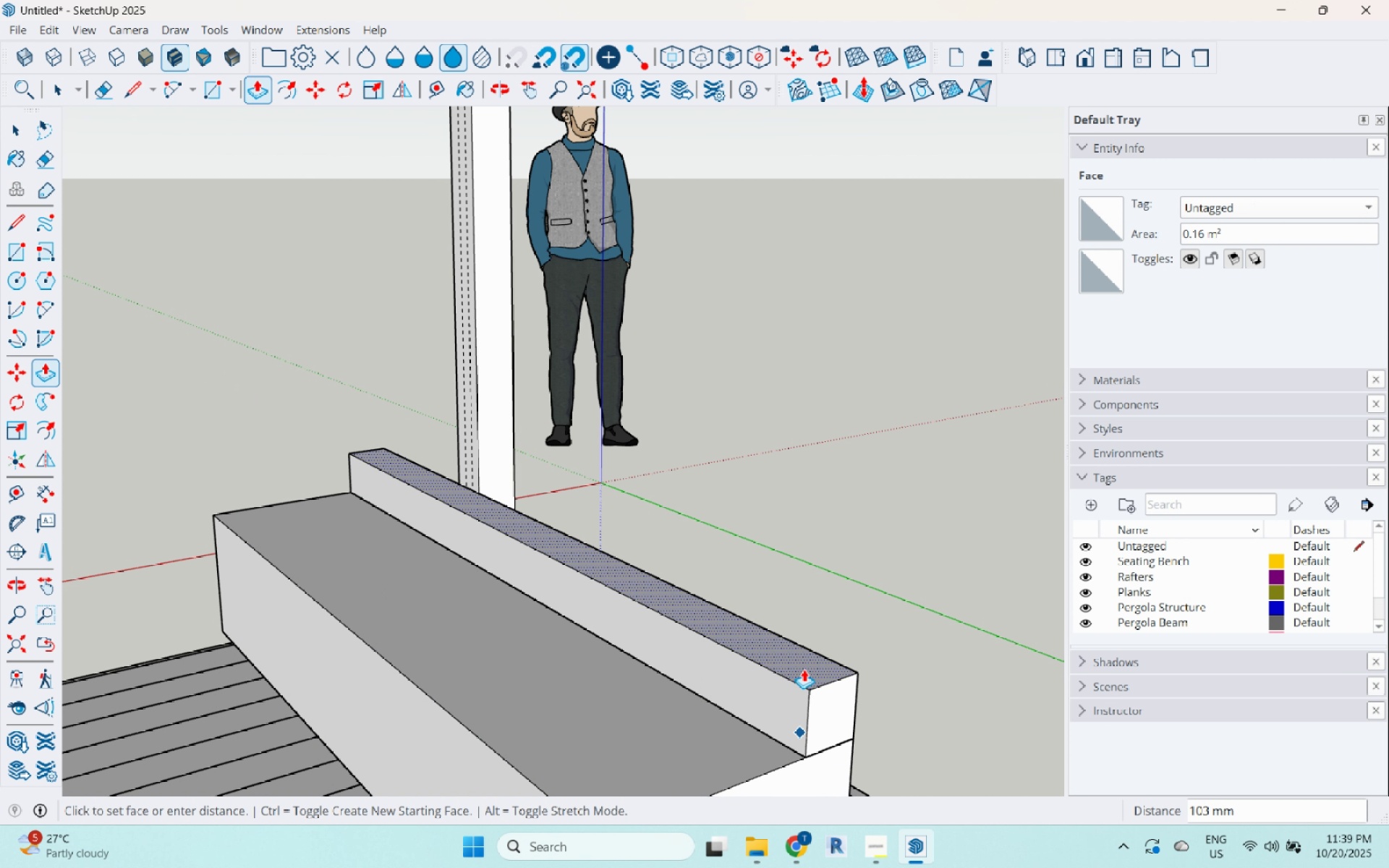 
scroll: coordinate [804, 669], scroll_direction: down, amount: 2.0
 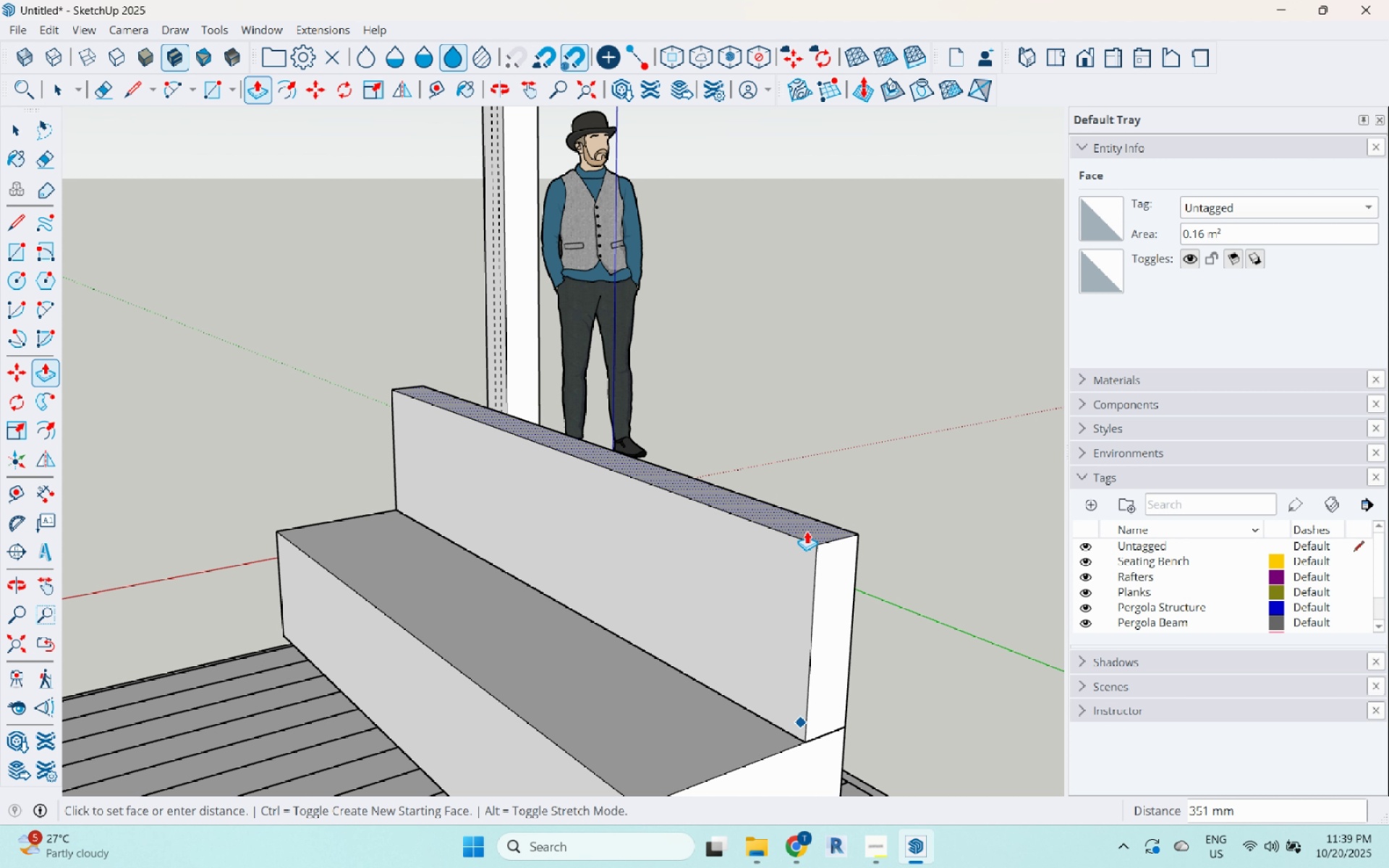 
wait(7.41)
 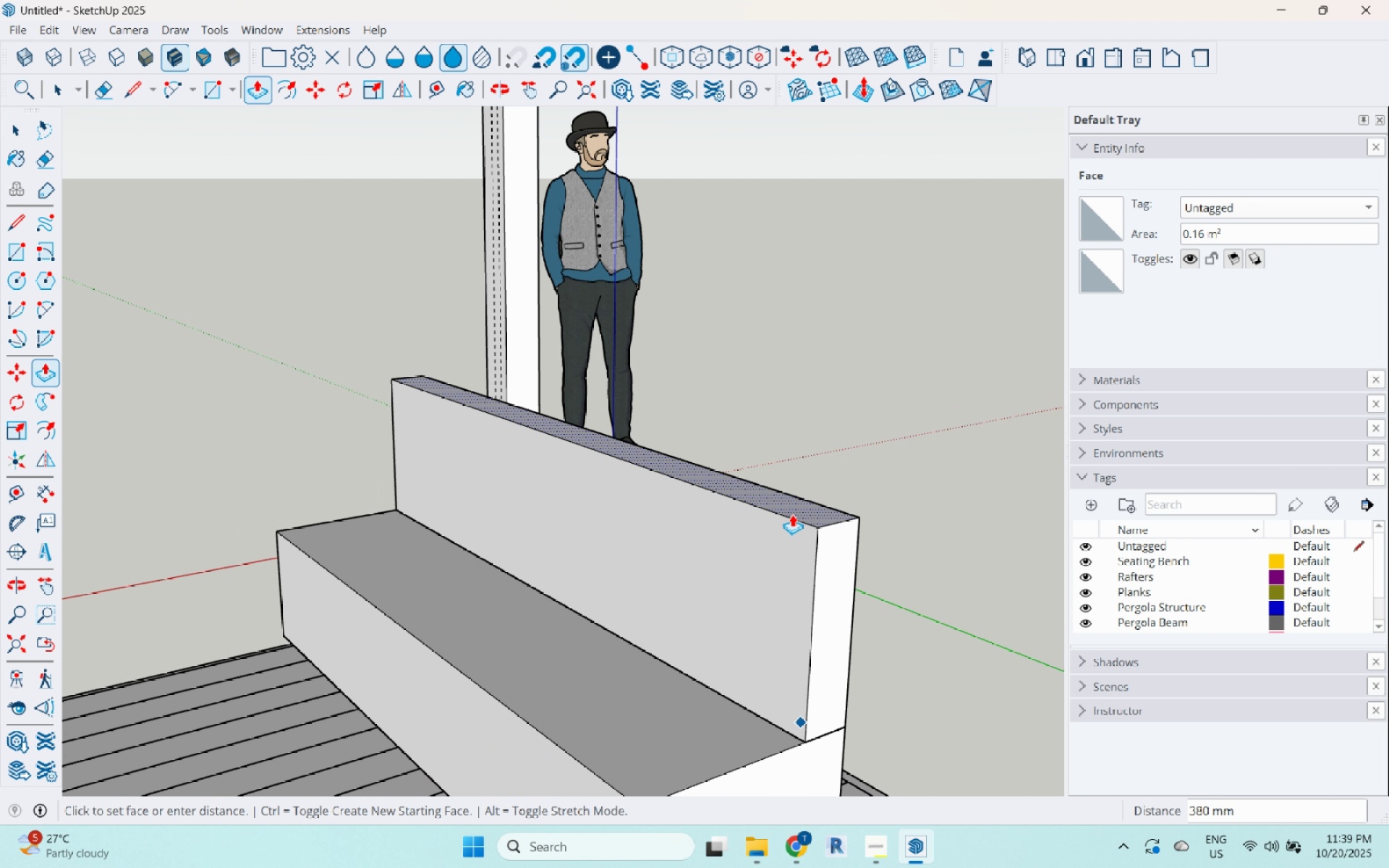 
key(Numpad3)
 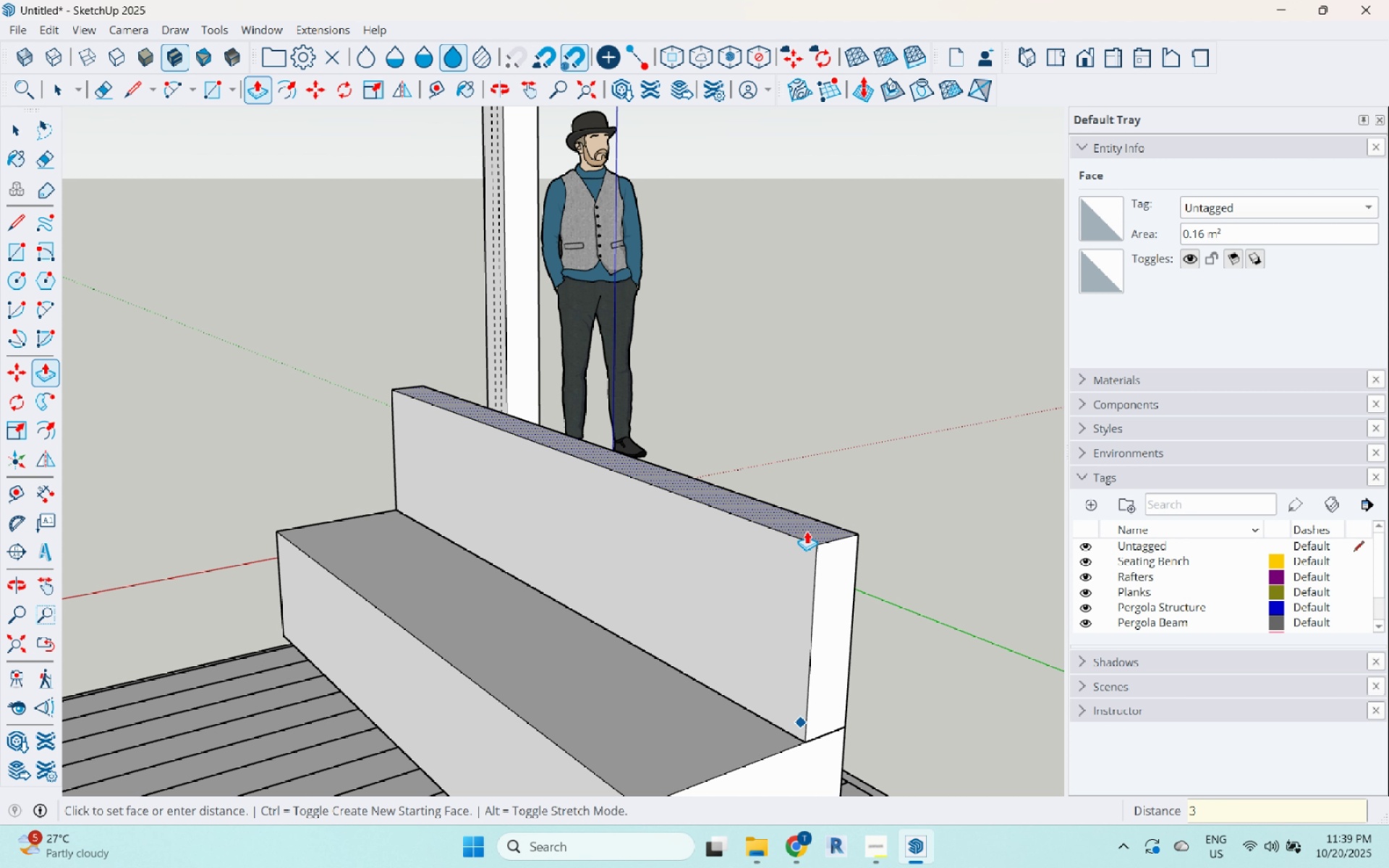 
key(Numpad5)
 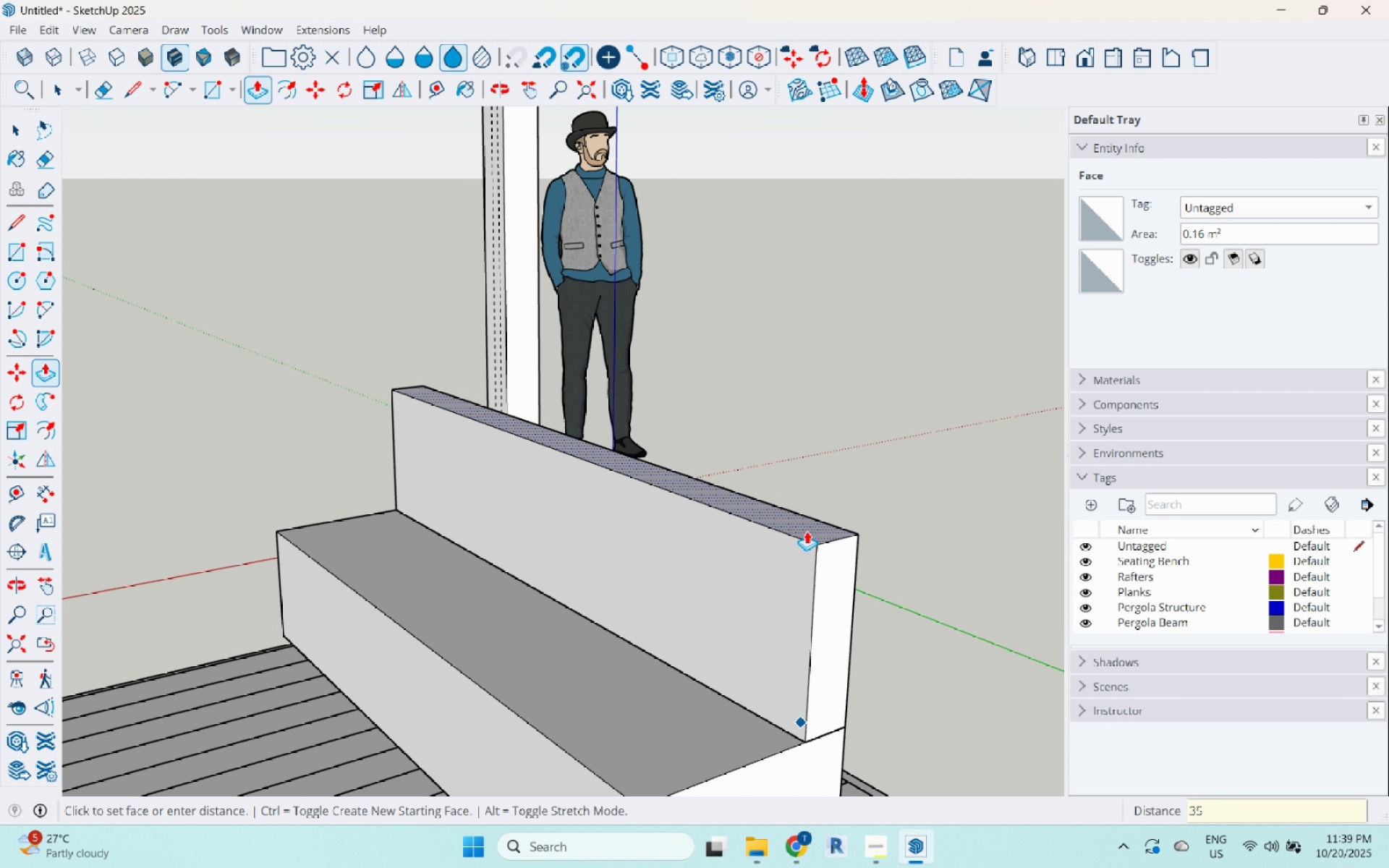 
key(Numpad0)
 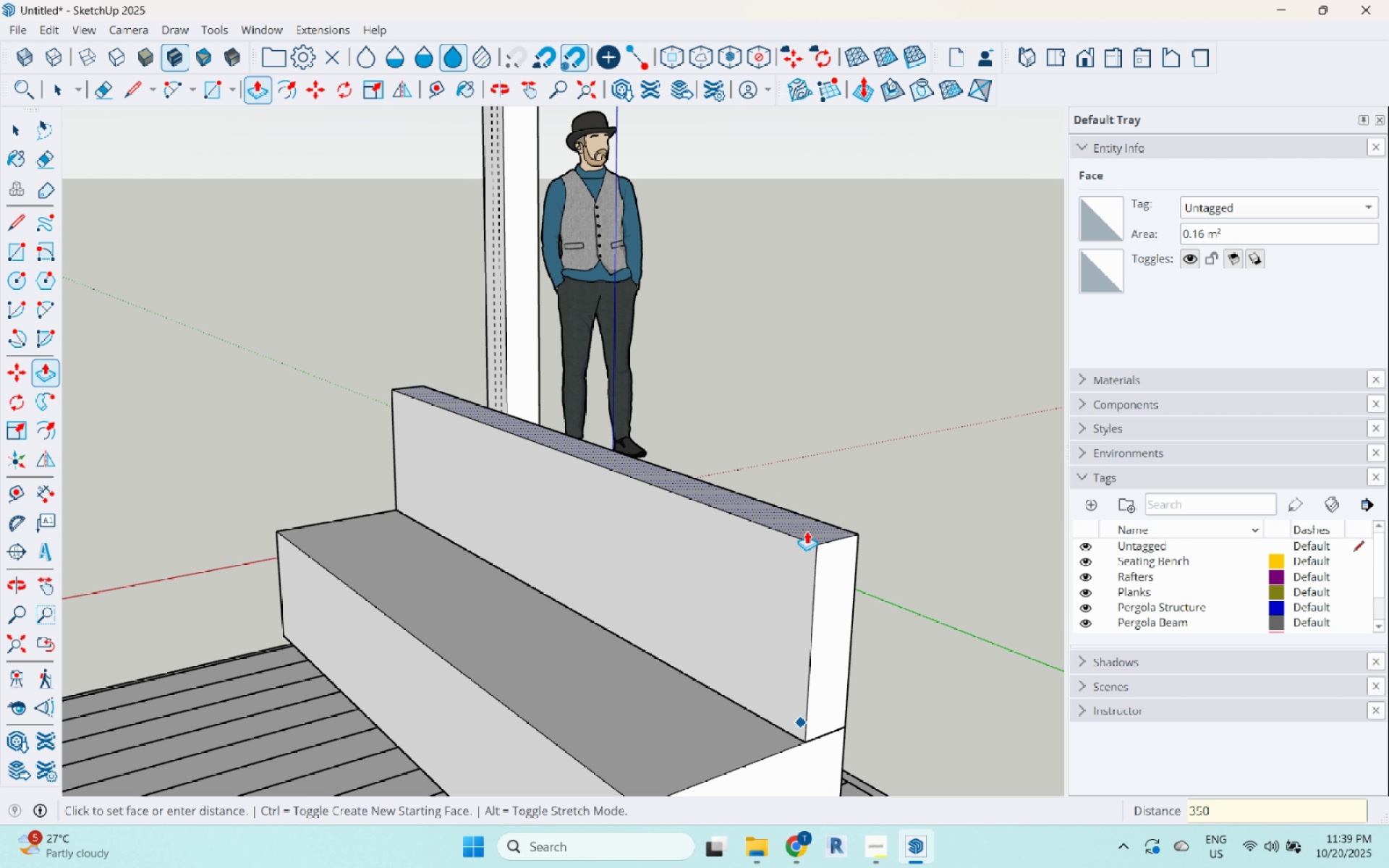 
key(Enter)
 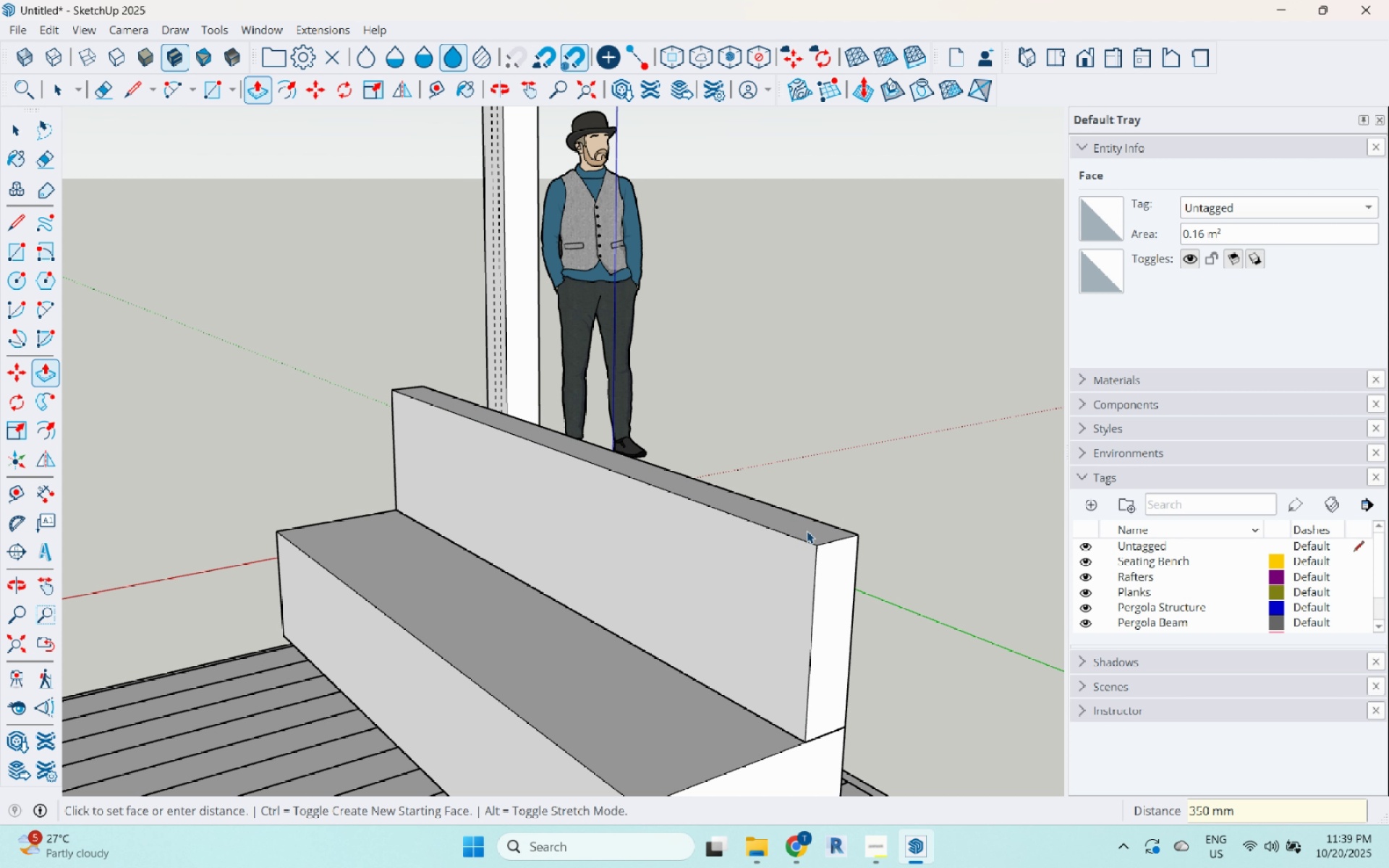 
key(Space)
 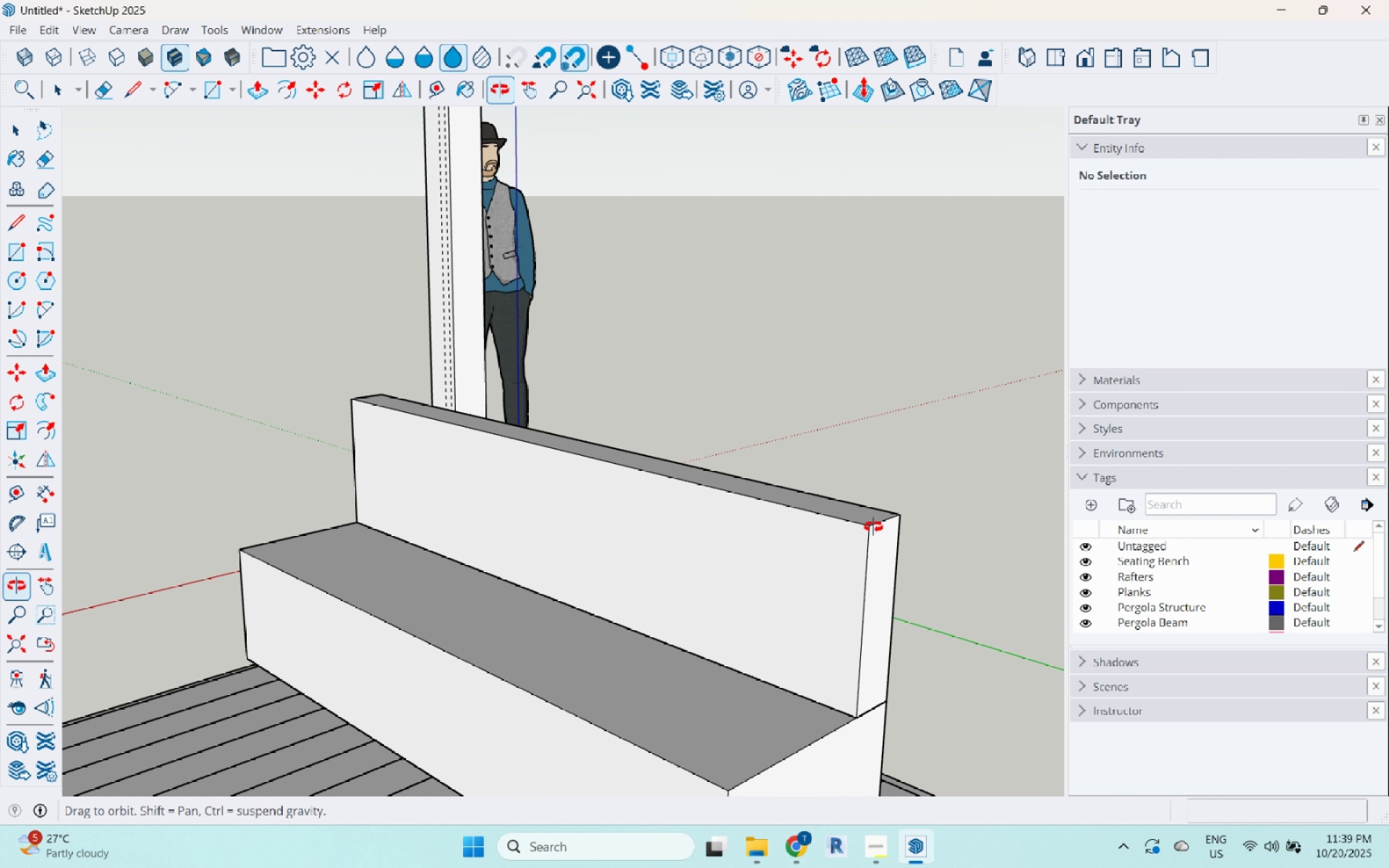 
scroll: coordinate [821, 522], scroll_direction: down, amount: 1.0
 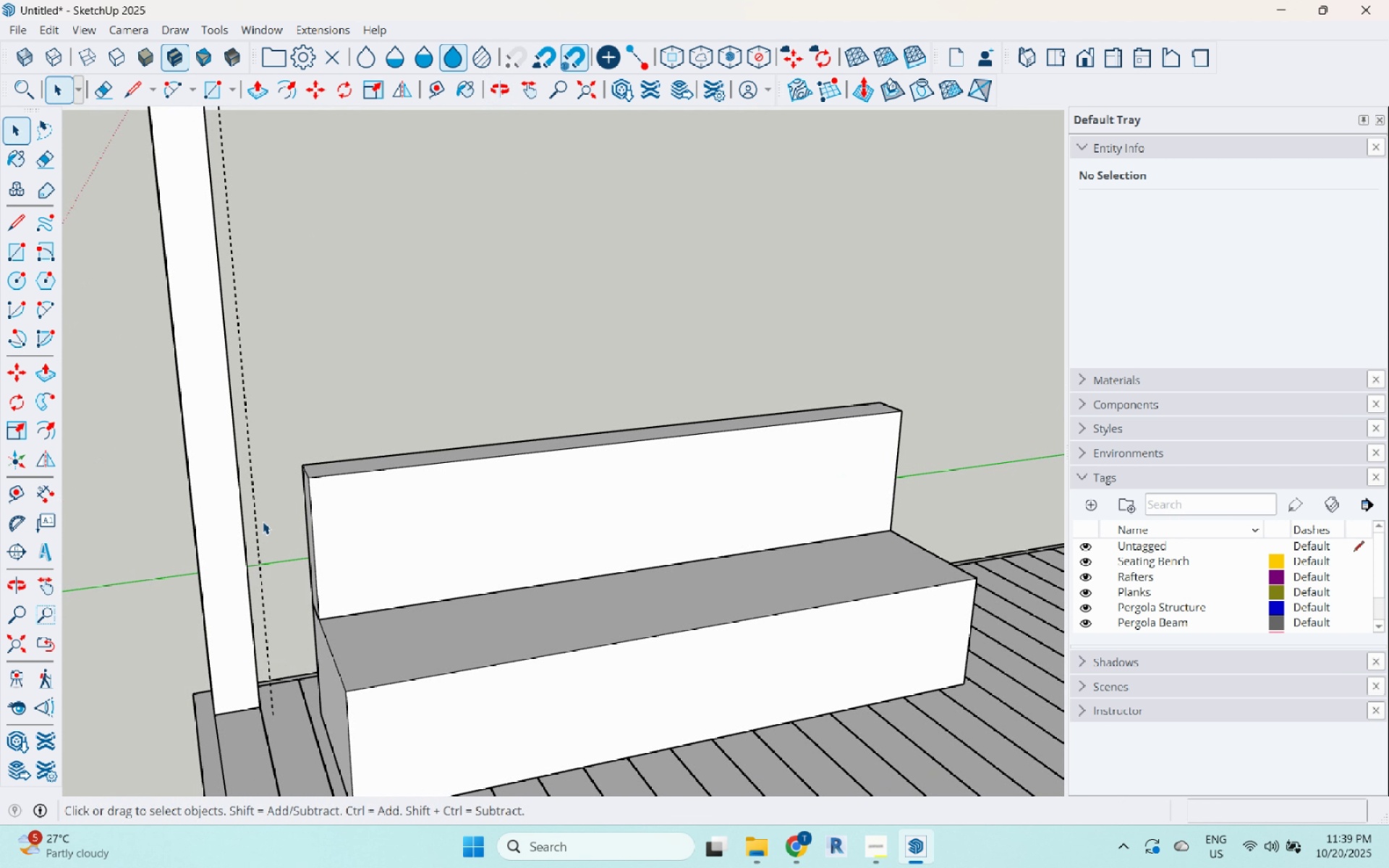 
scroll: coordinate [397, 584], scroll_direction: up, amount: 4.0
 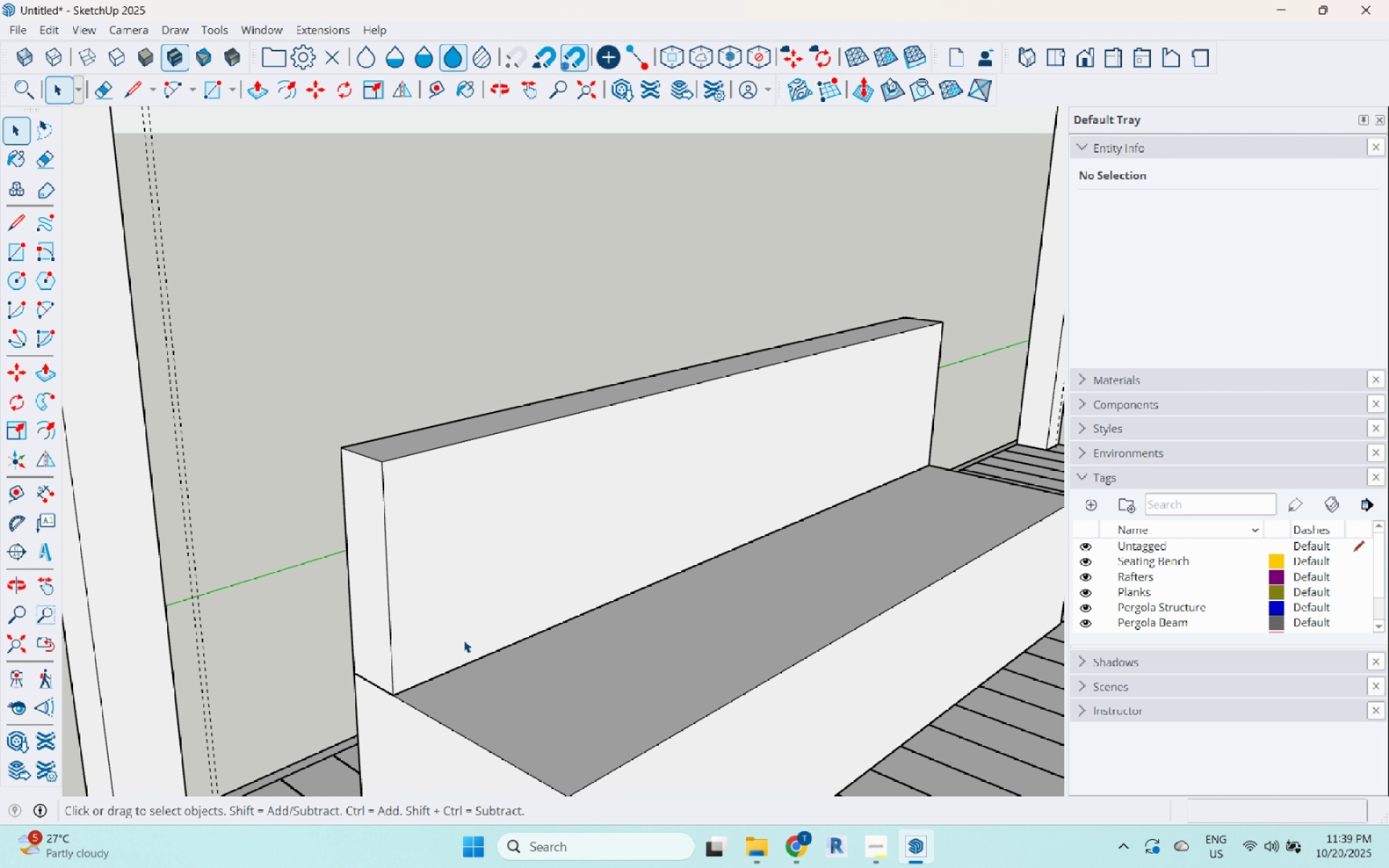 
wait(6.32)
 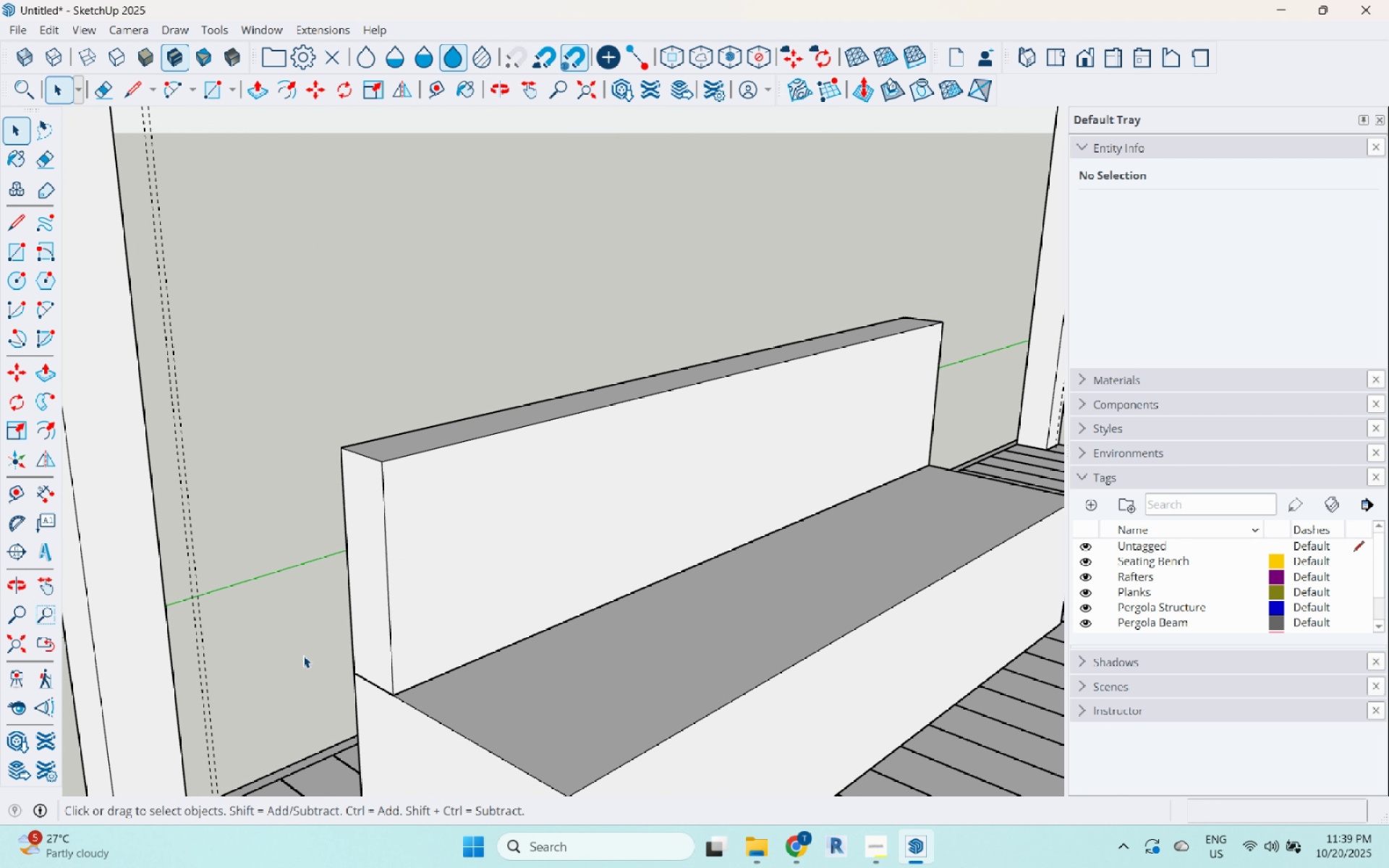 
left_click([18, 264])
 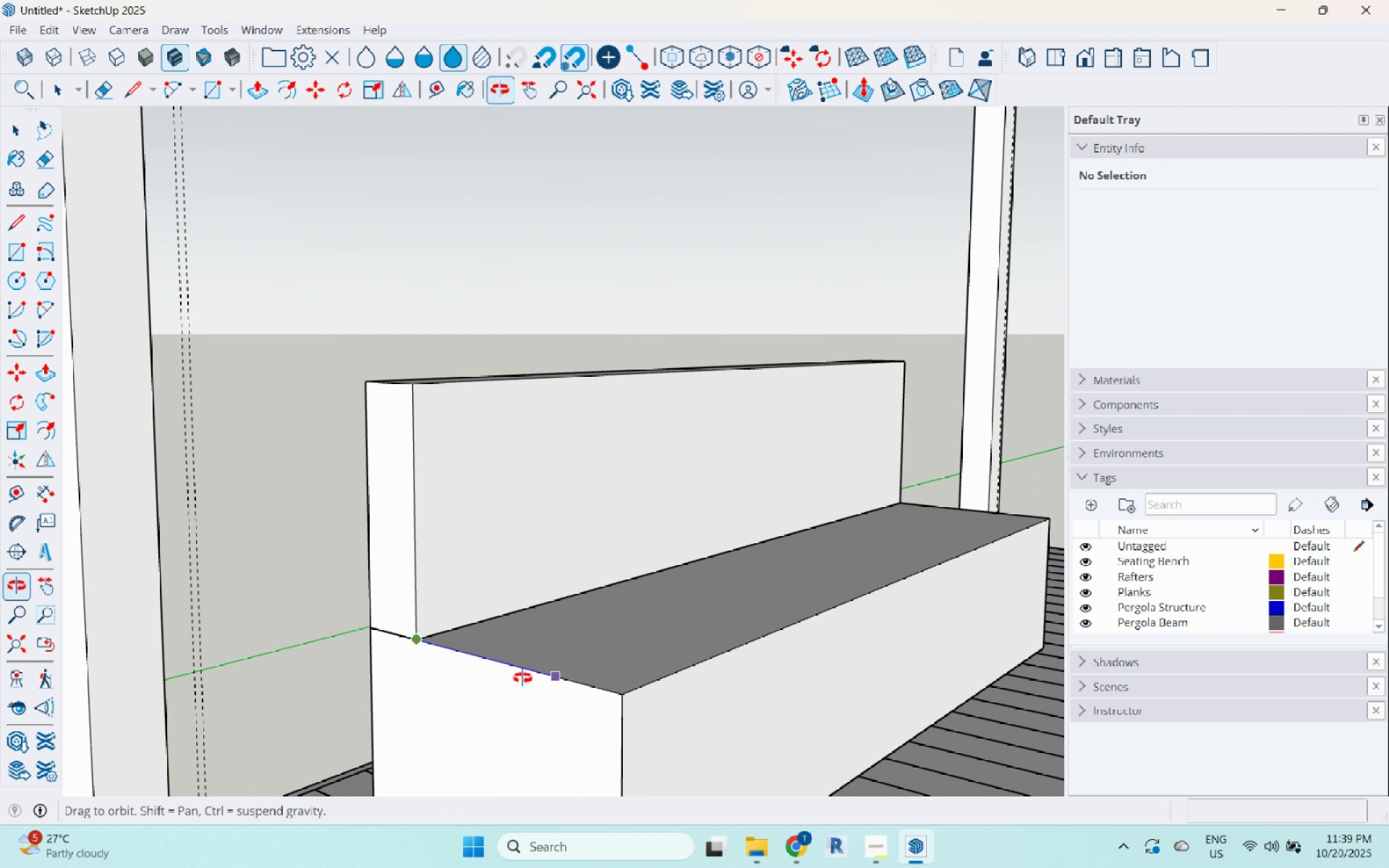 
scroll: coordinate [445, 654], scroll_direction: down, amount: 2.0
 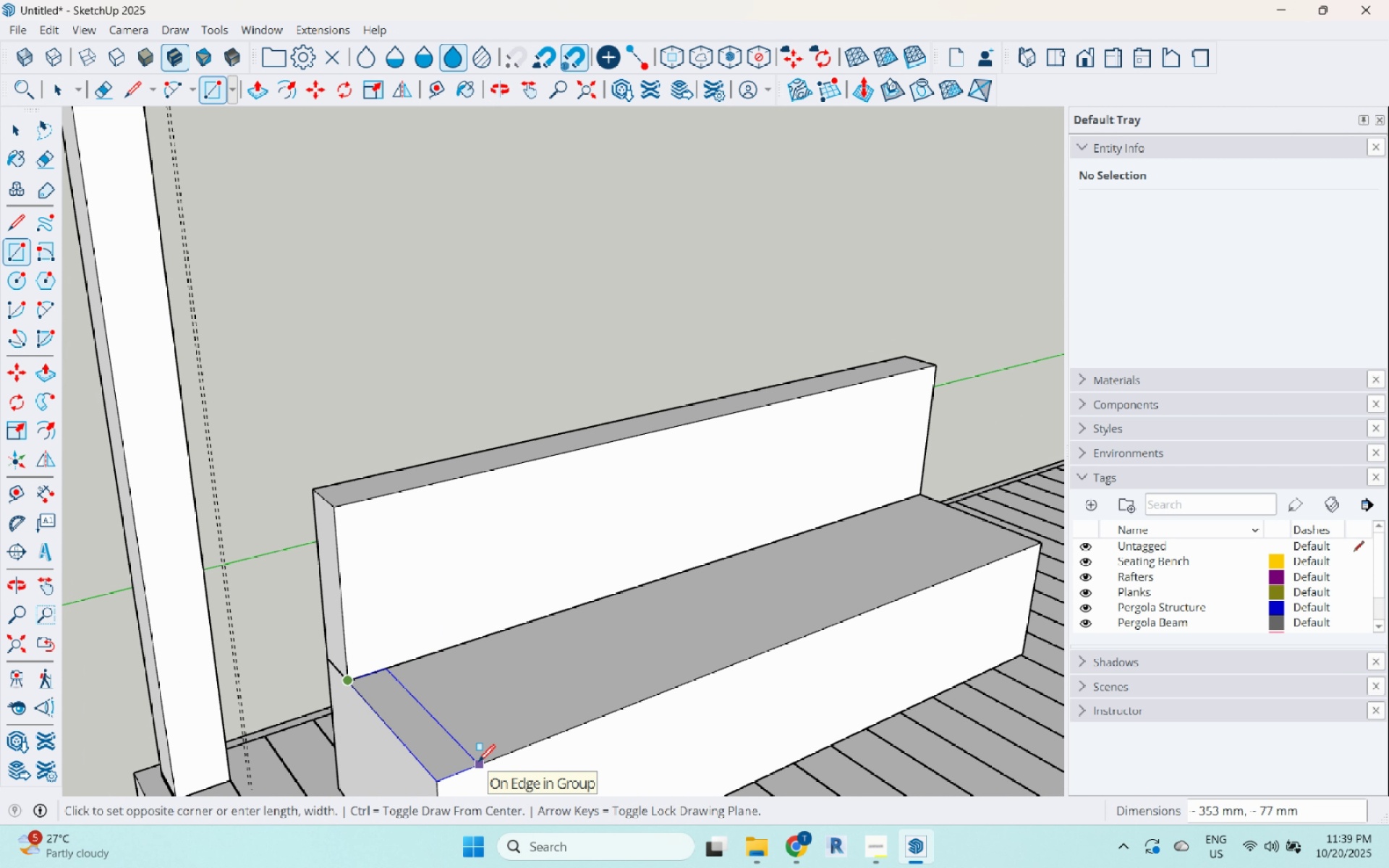 
key(Numpad3)
 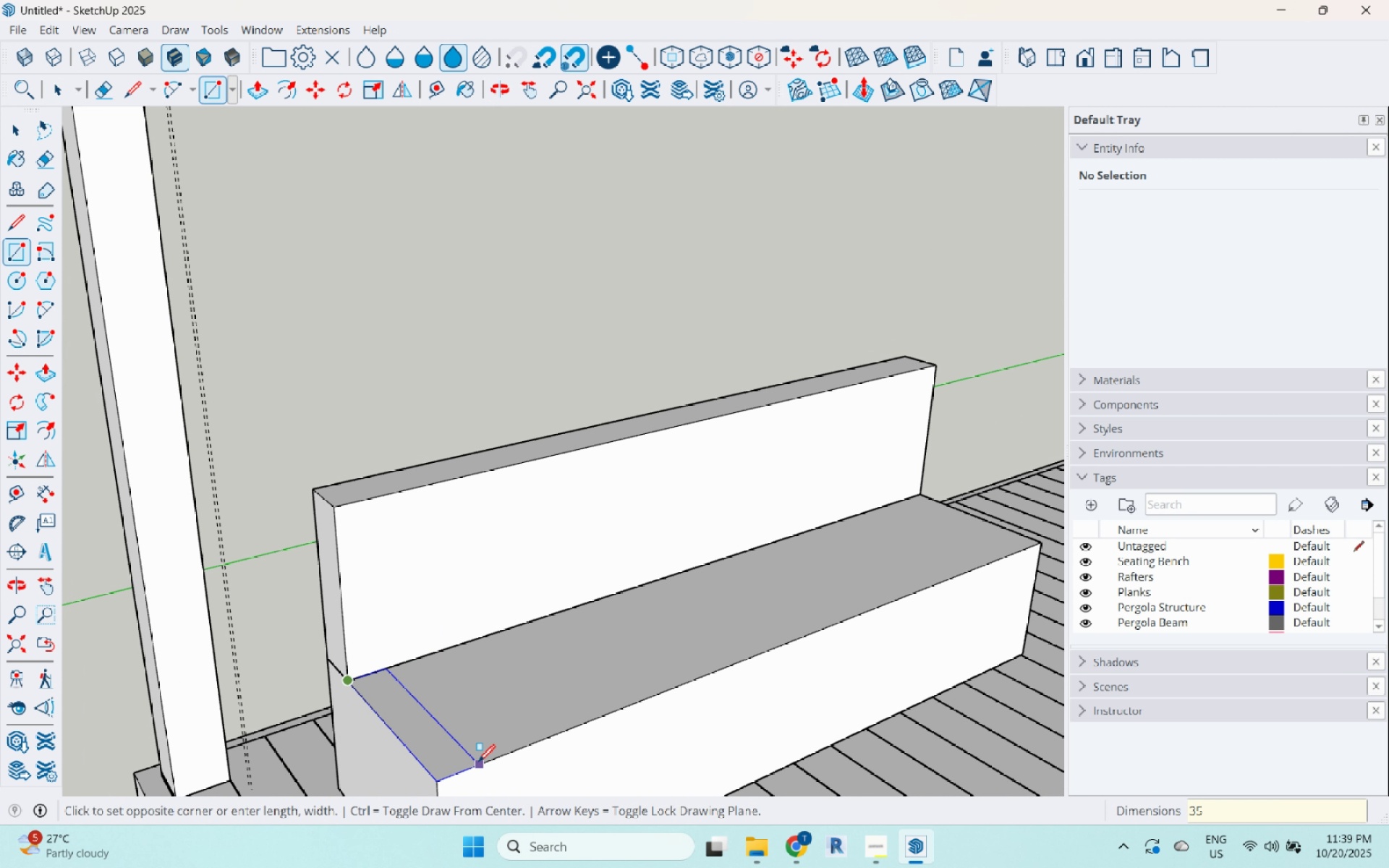 
key(Numpad5)
 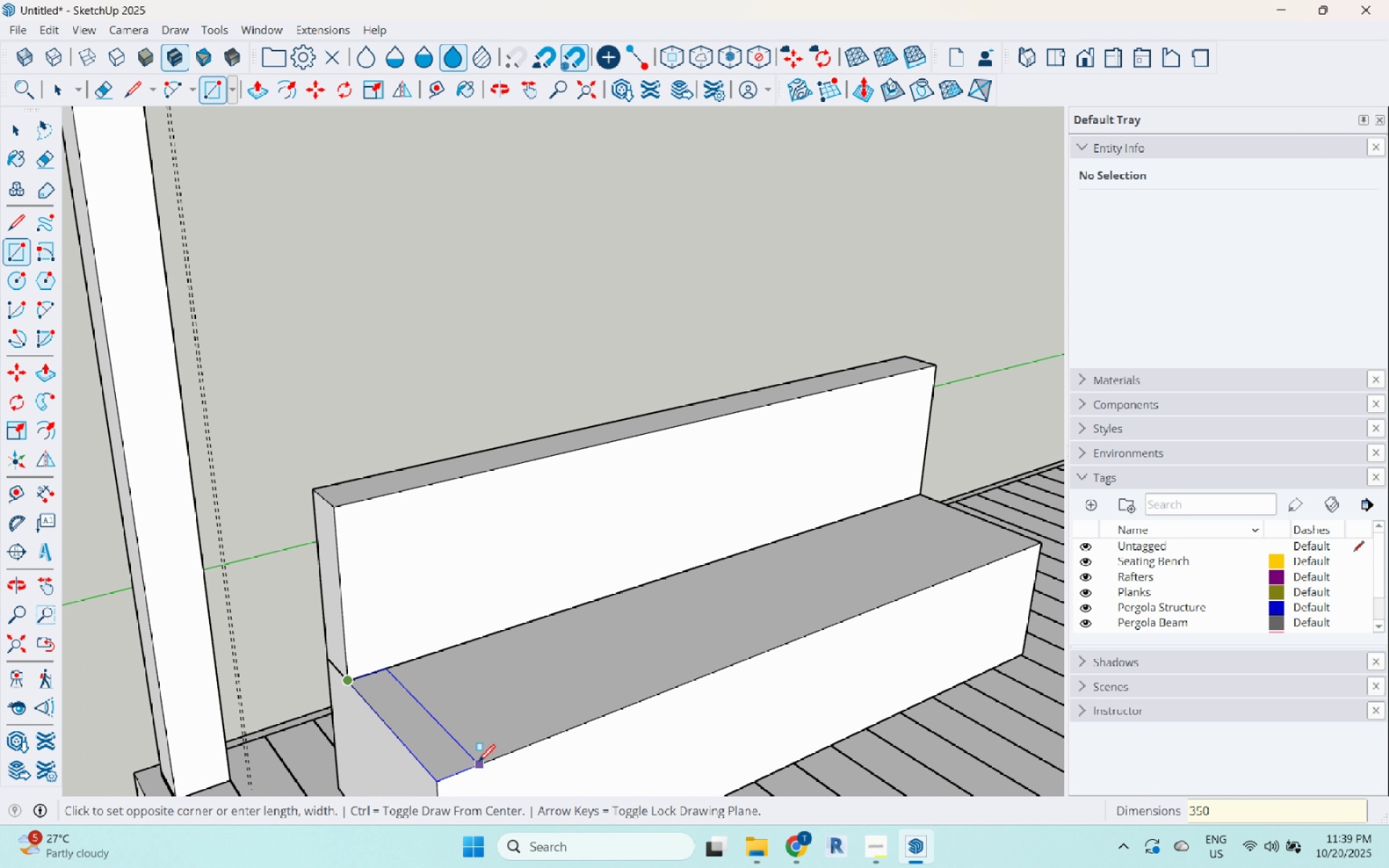 
key(Numpad0)
 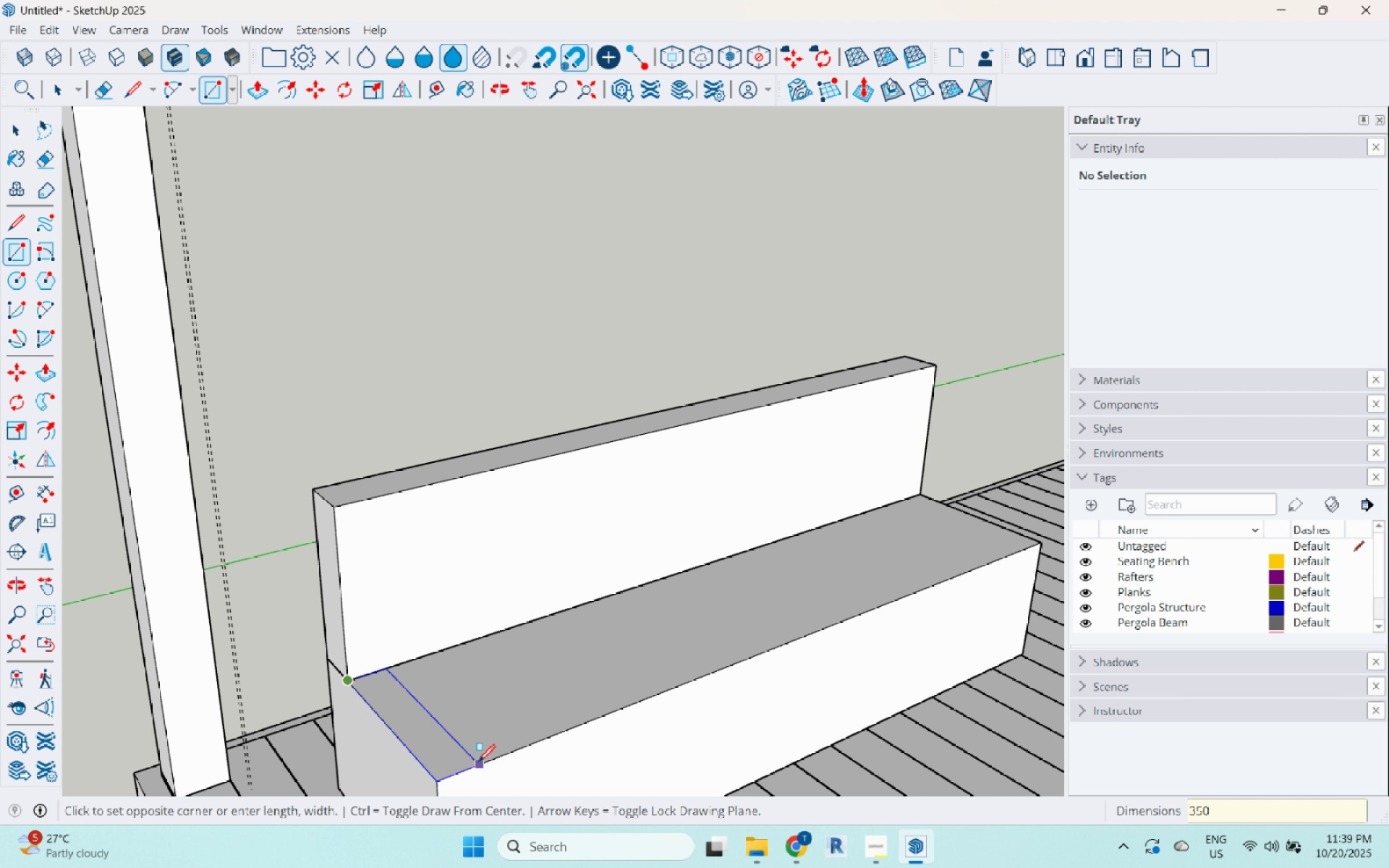 
key(Period)
 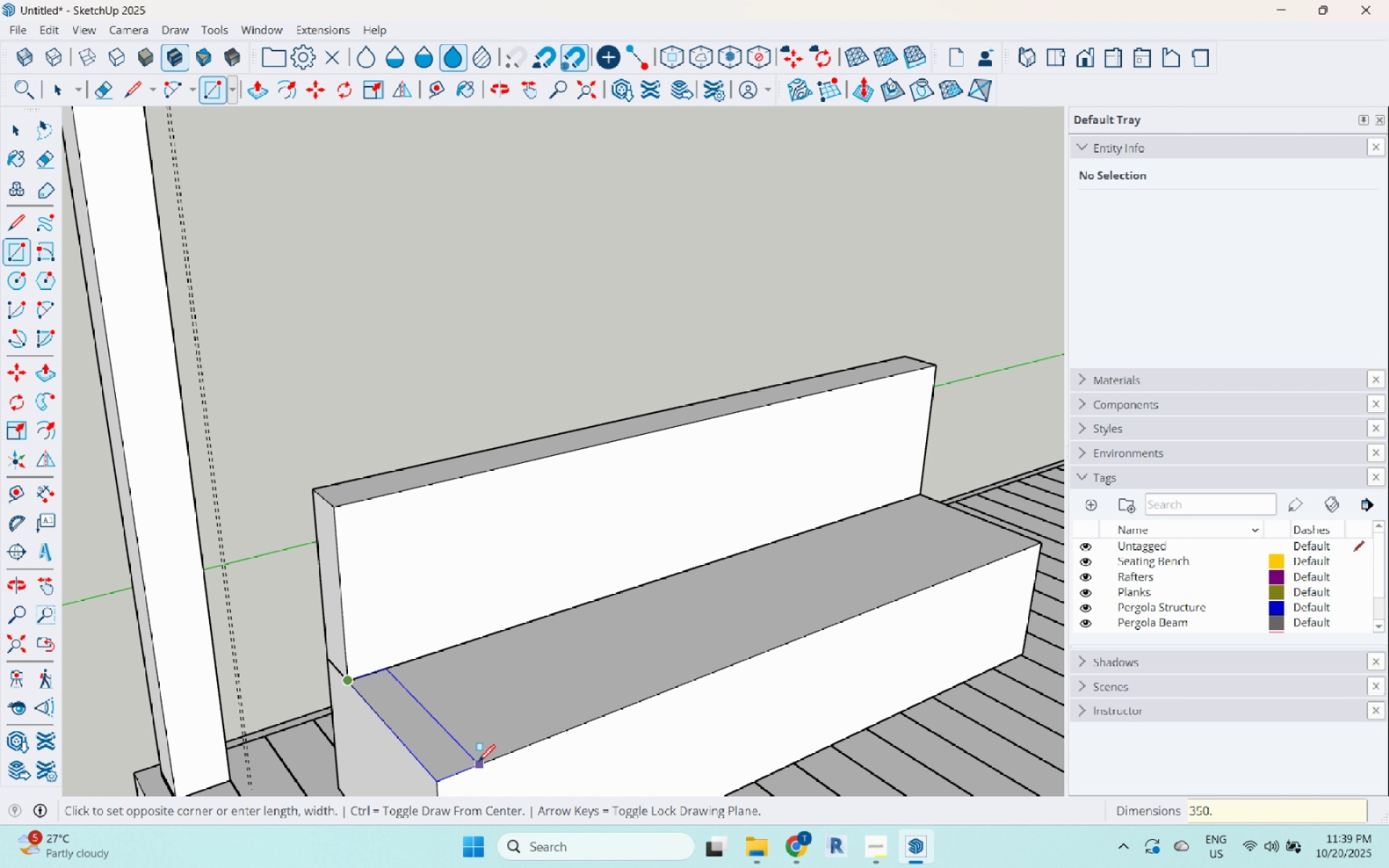 
key(Escape)
 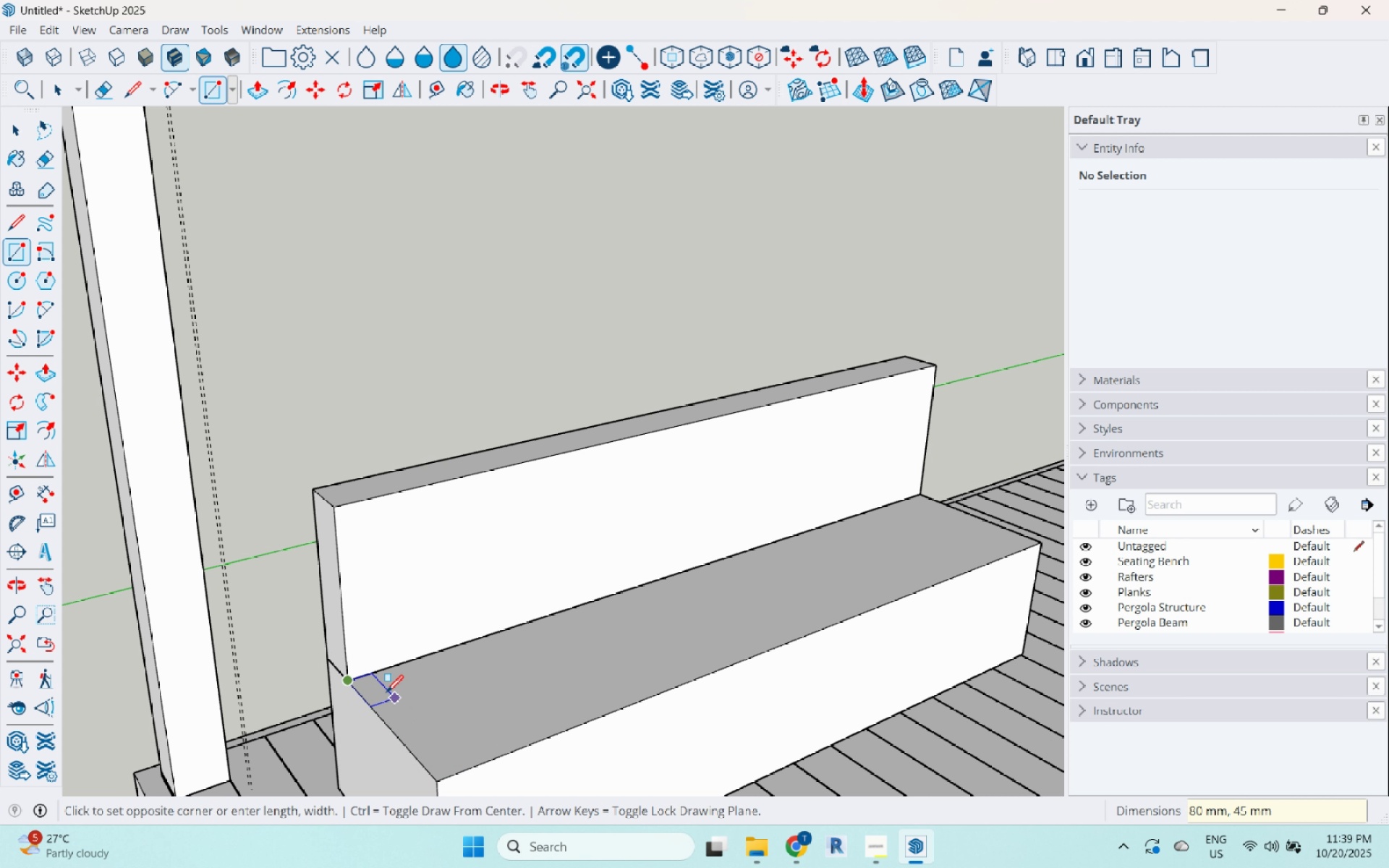 
key(Escape)
 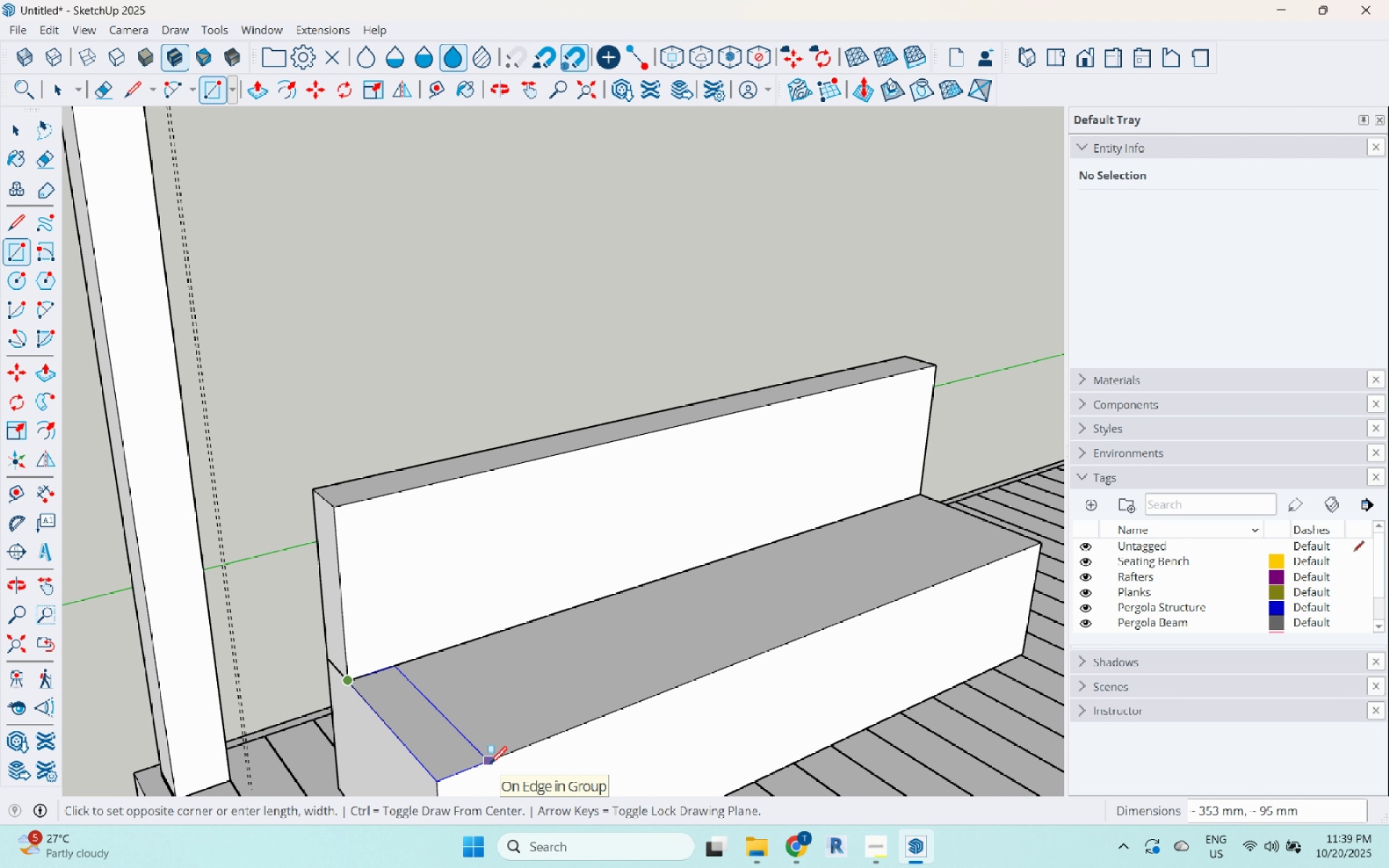 
wait(6.36)
 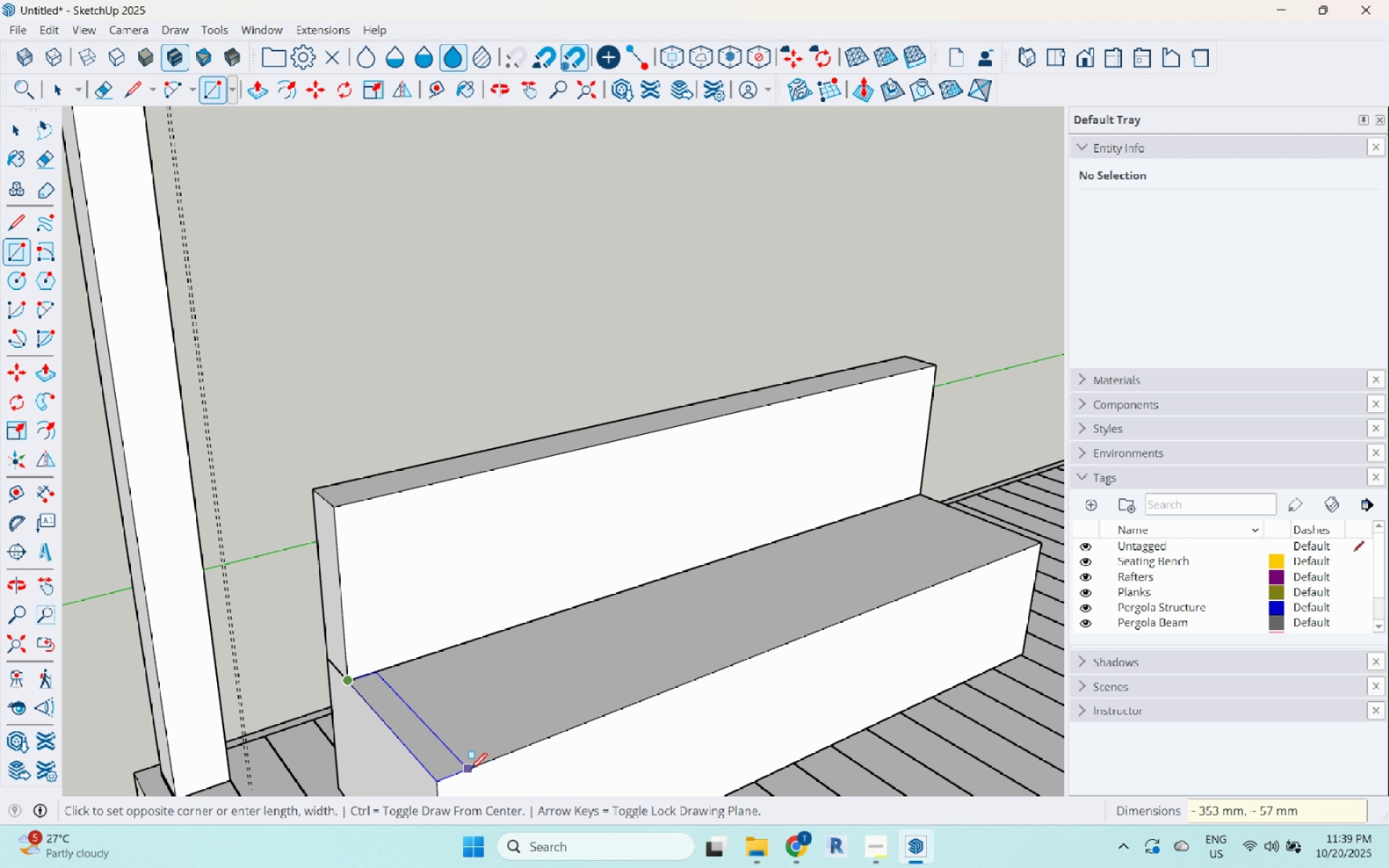 
key(Numpad3)
 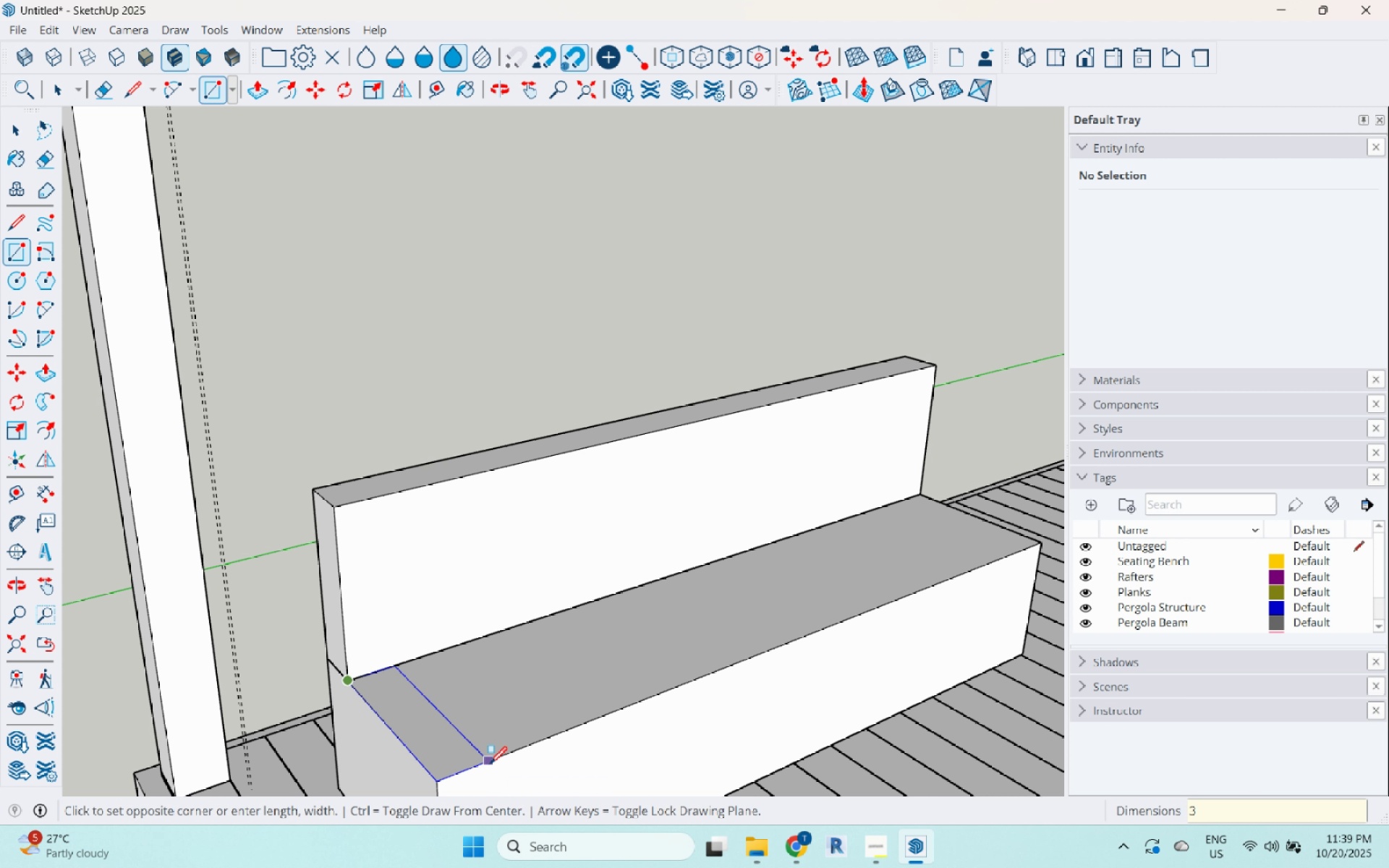 
key(Numpad5)
 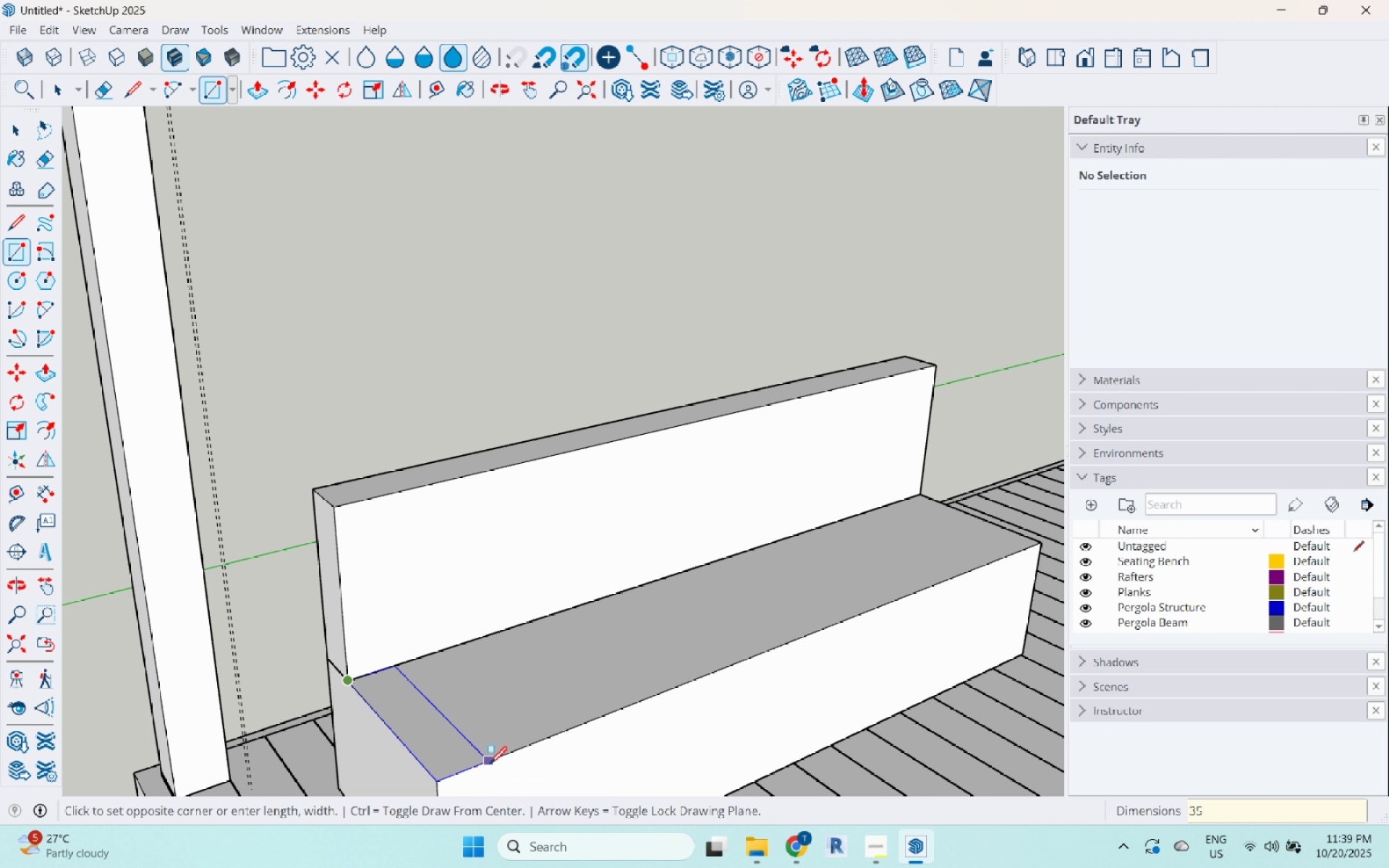 
key(Numpad0)
 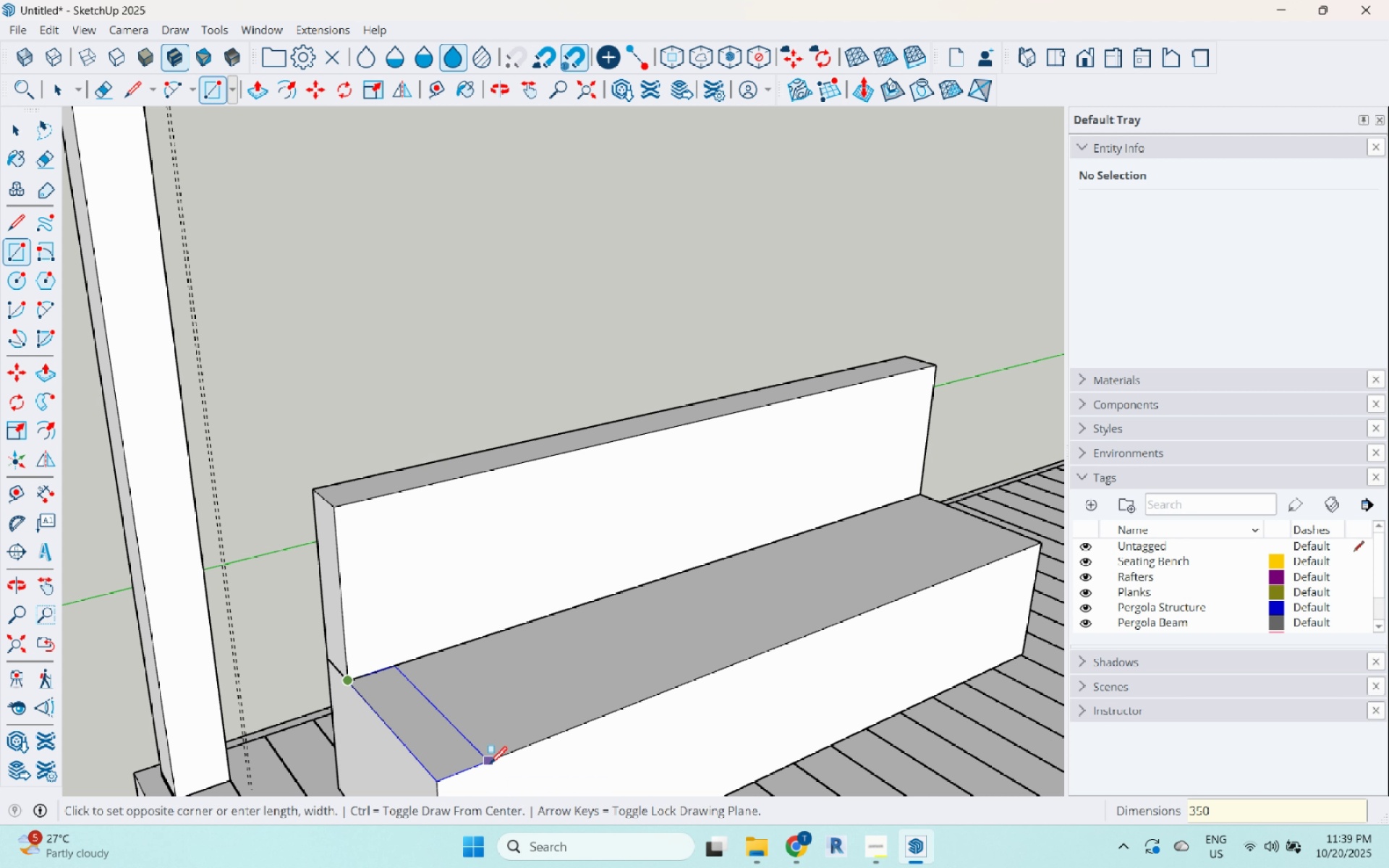 
key(Comma)
 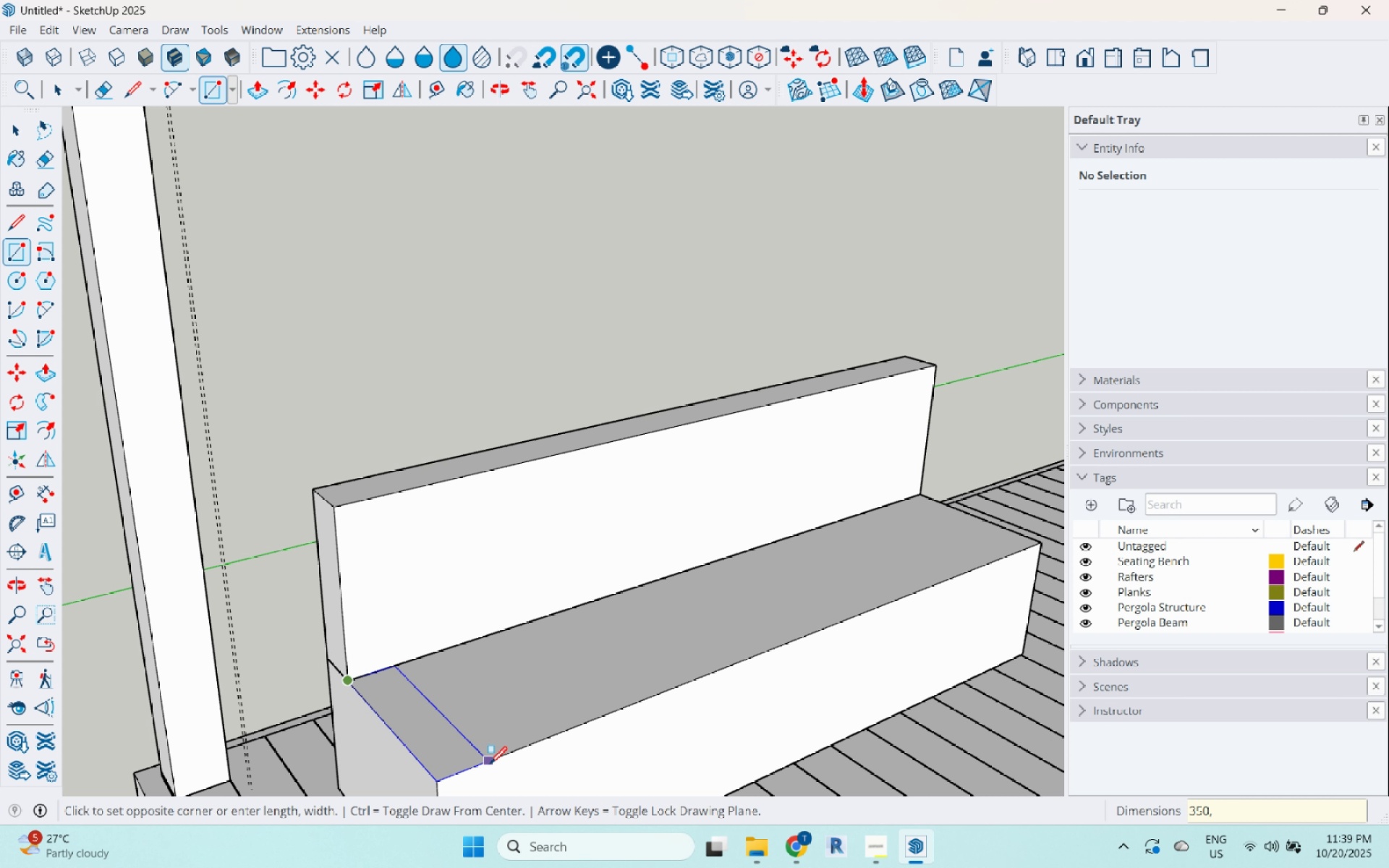 
key(Numpad9)
 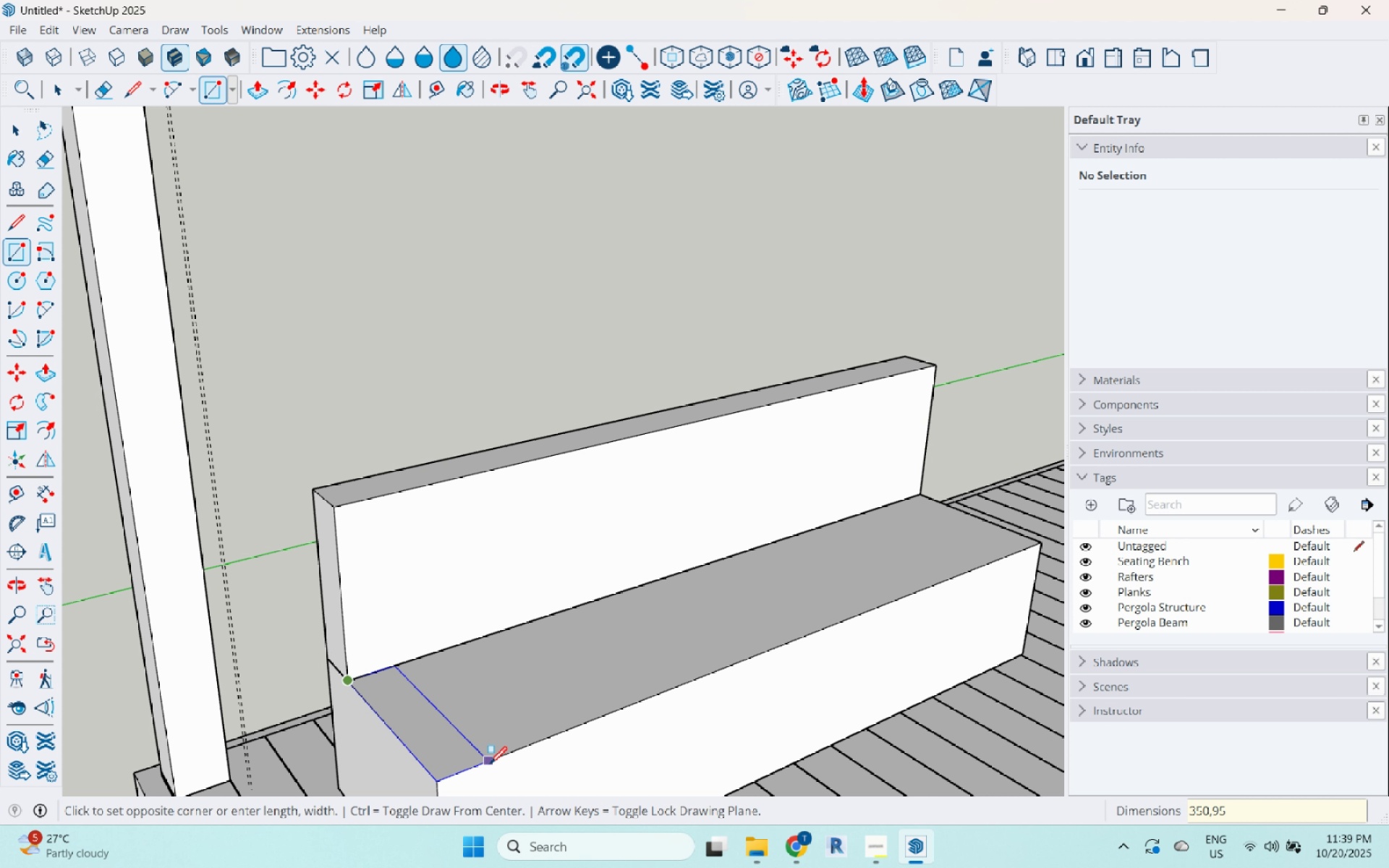 
key(Numpad5)
 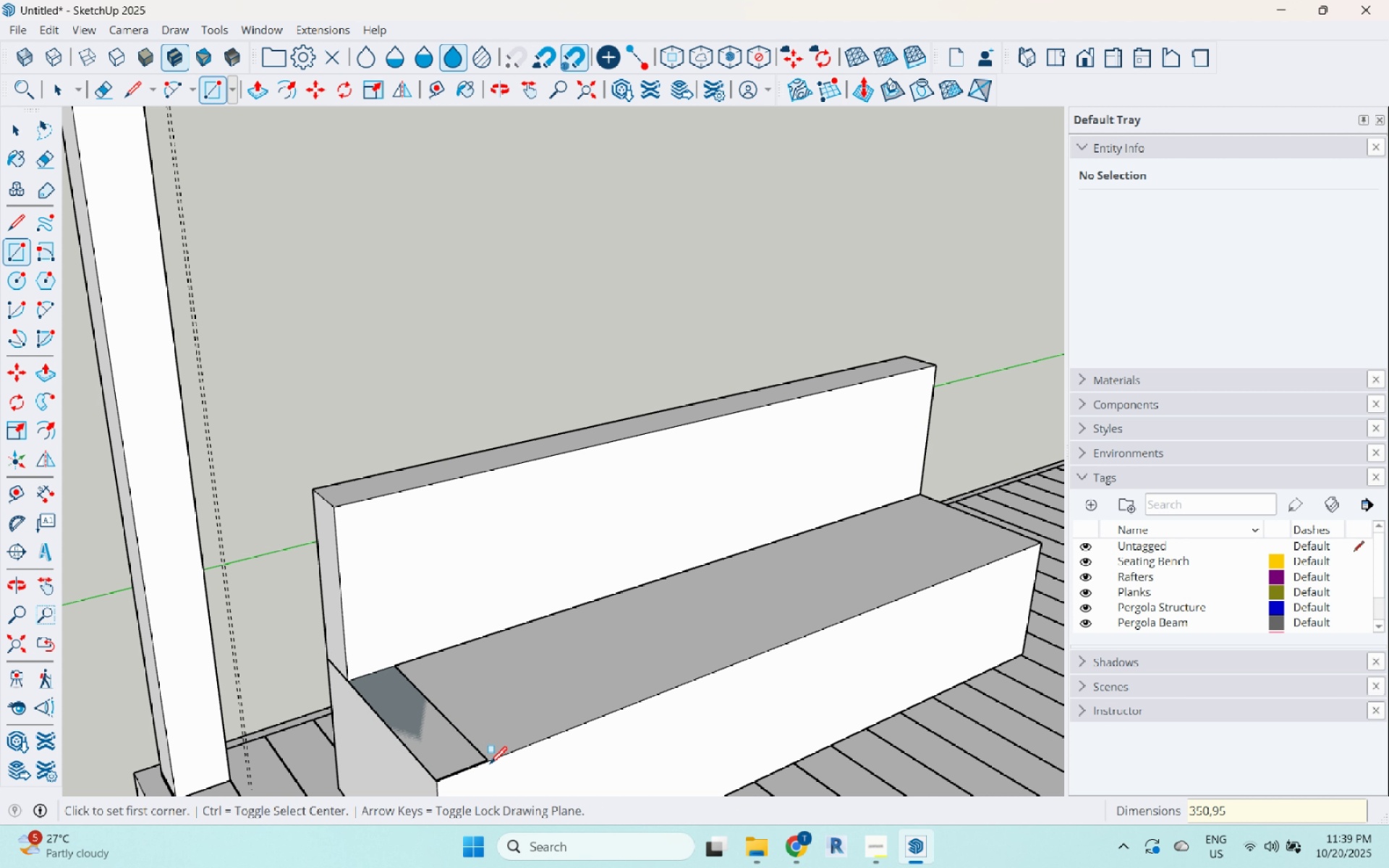 
key(Enter)
 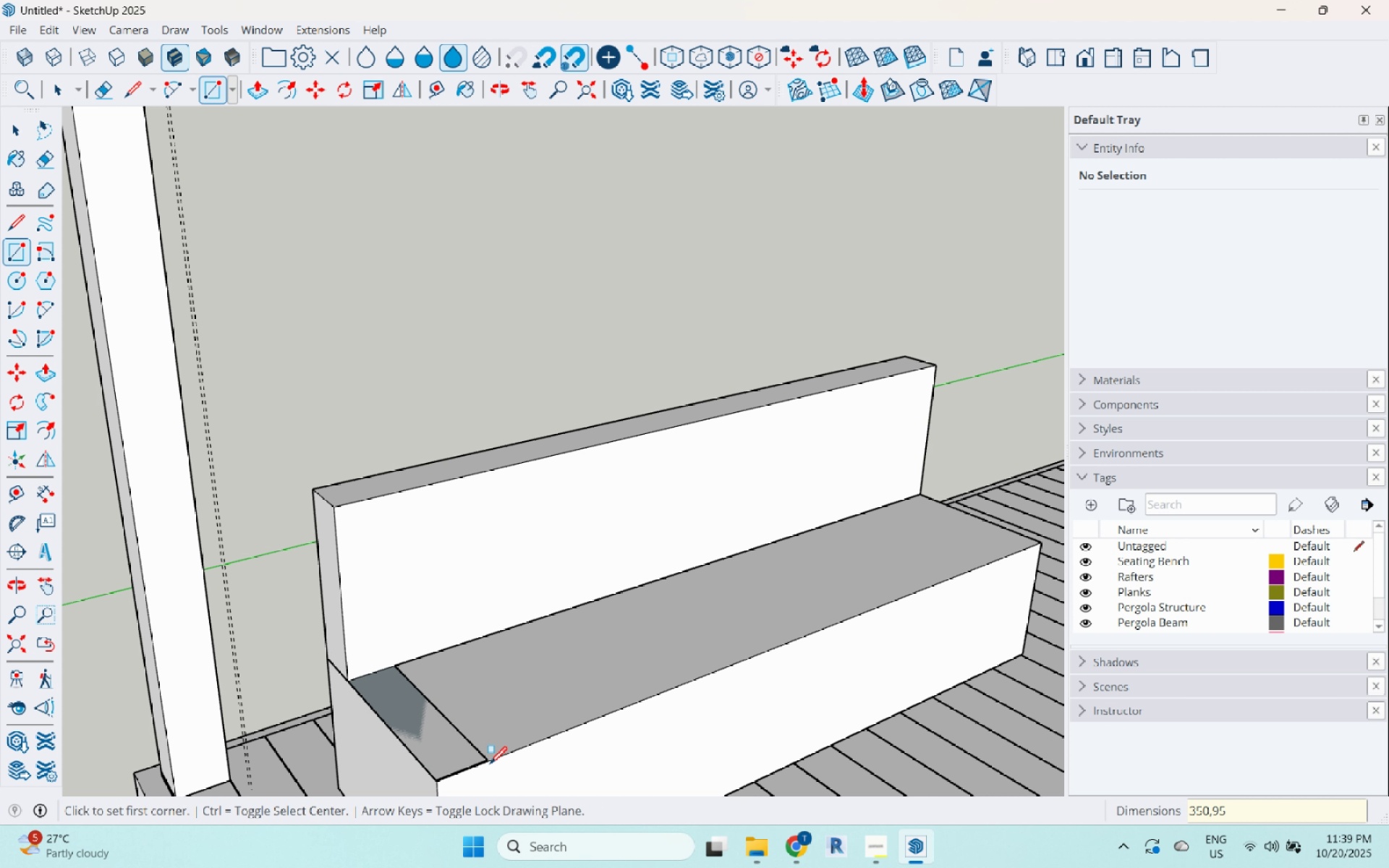 
key(Space)
 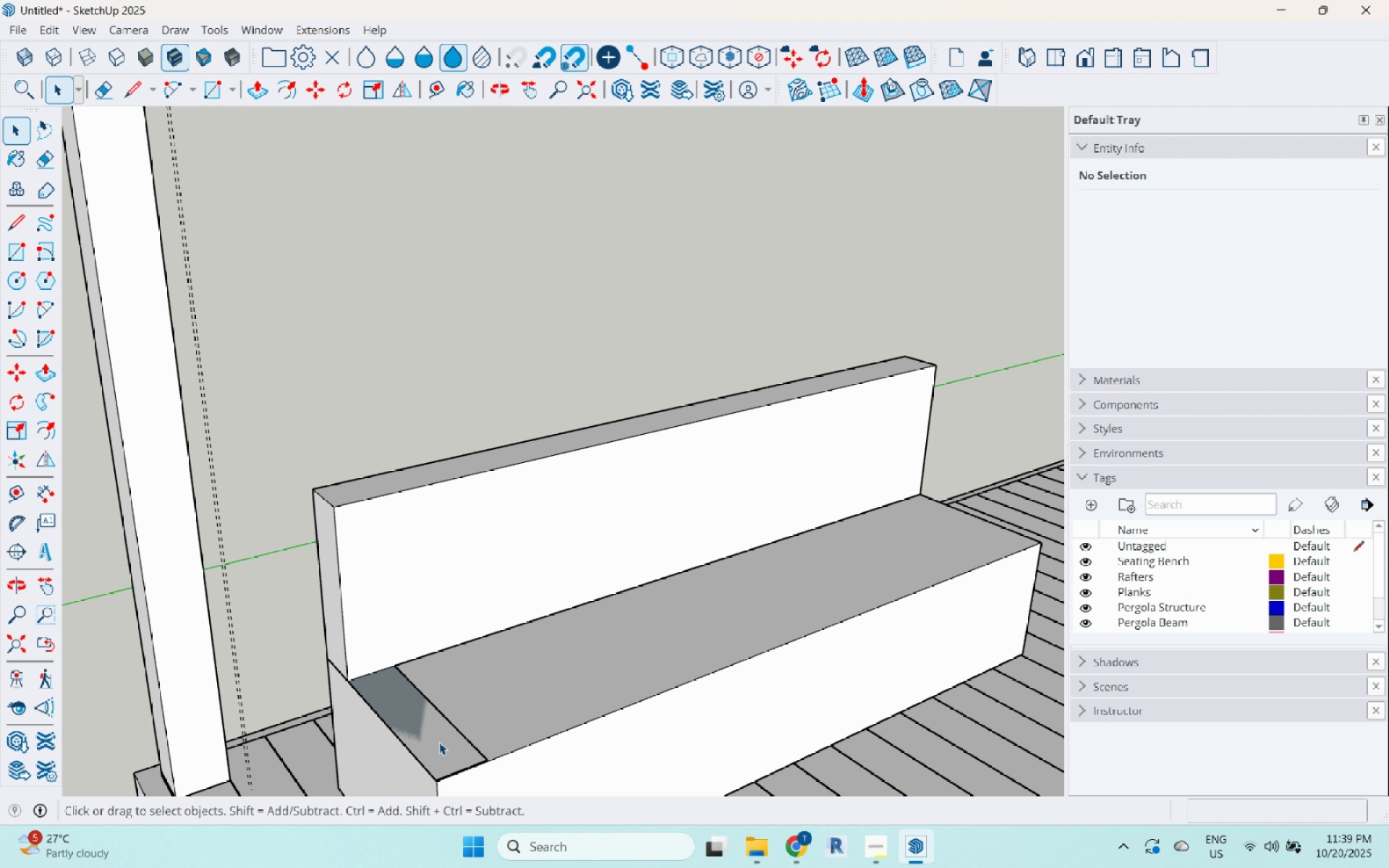 
left_click([439, 742])
 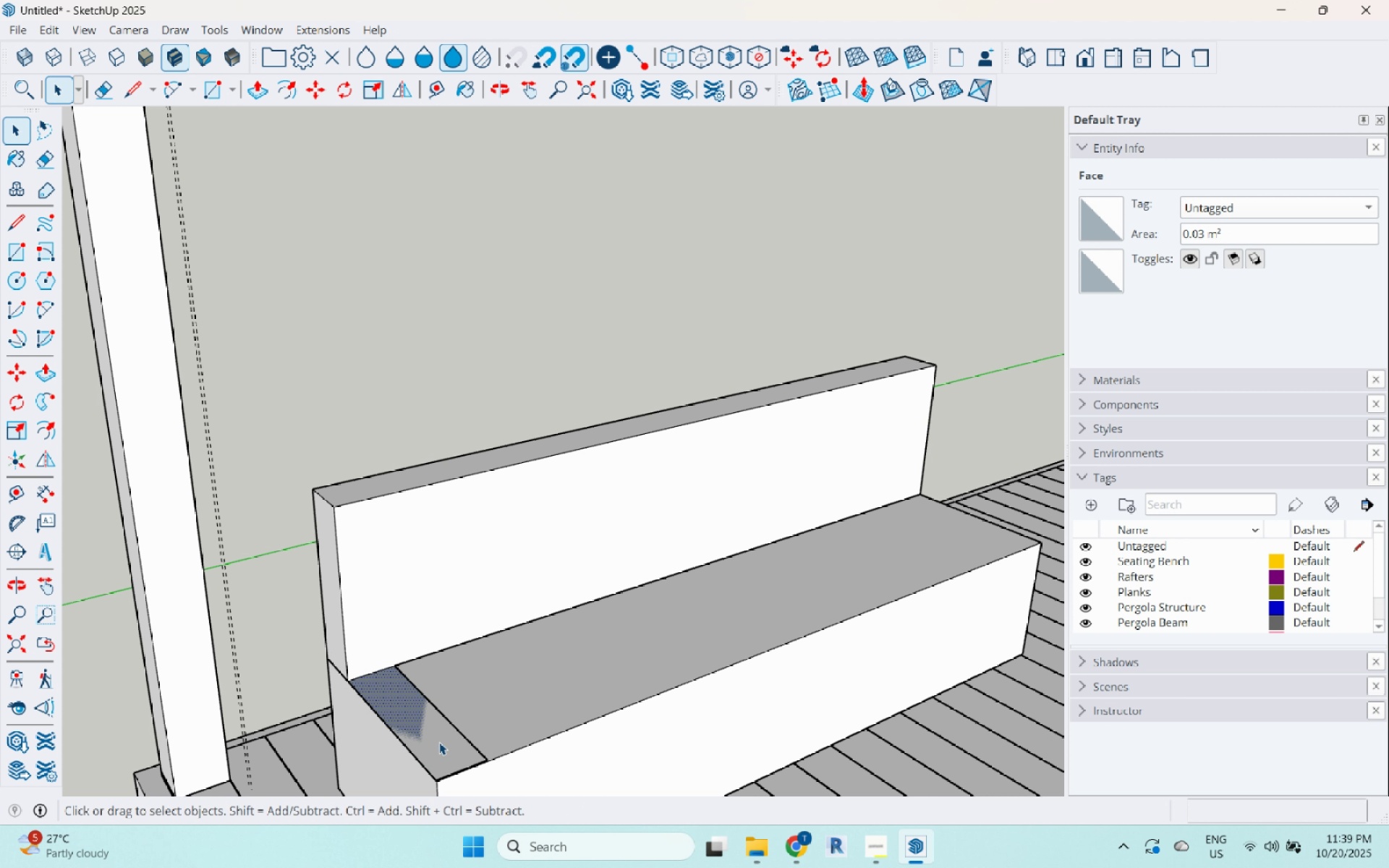 
key(P)
 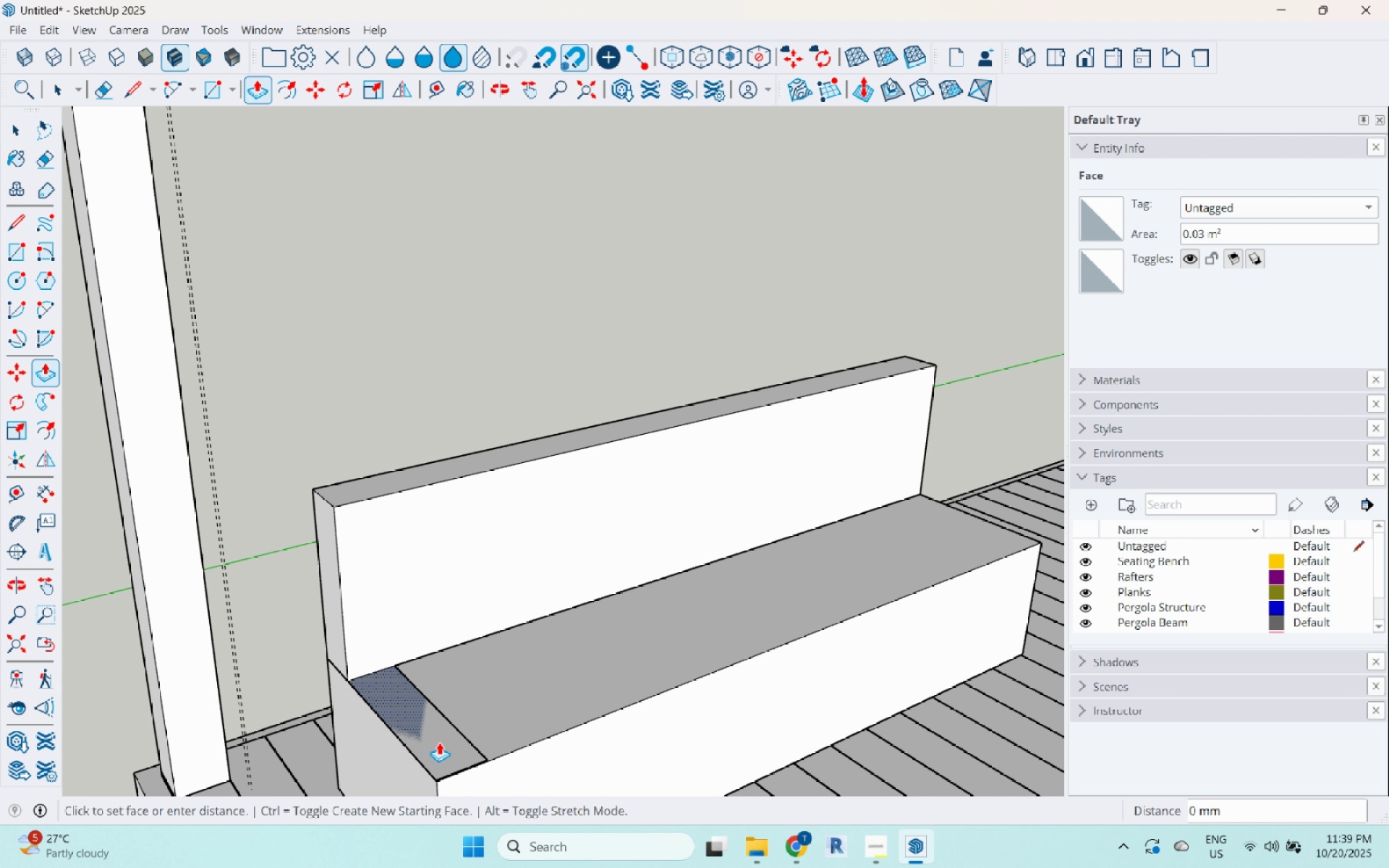 
left_click([439, 742])
 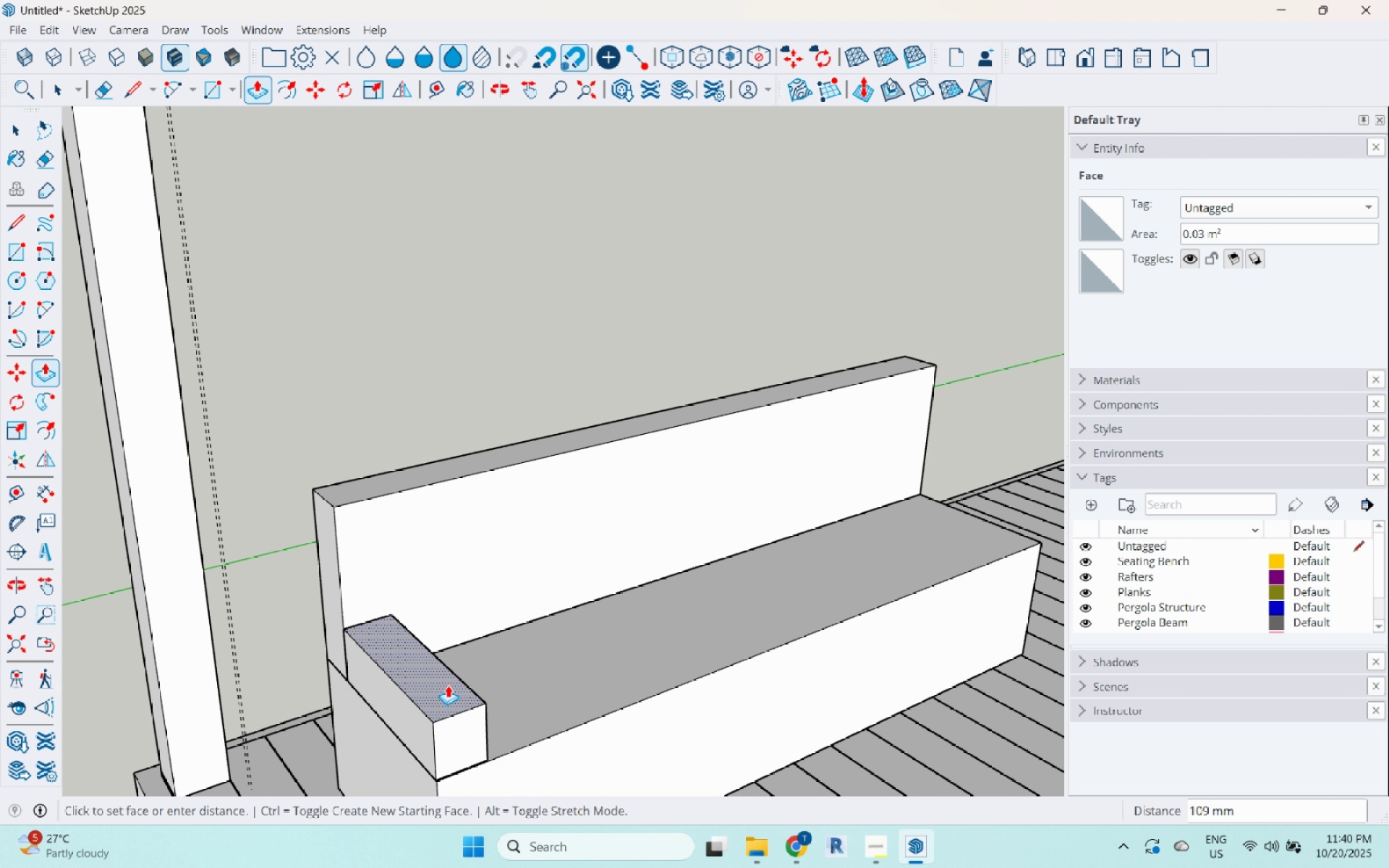 
key(Numpad1)
 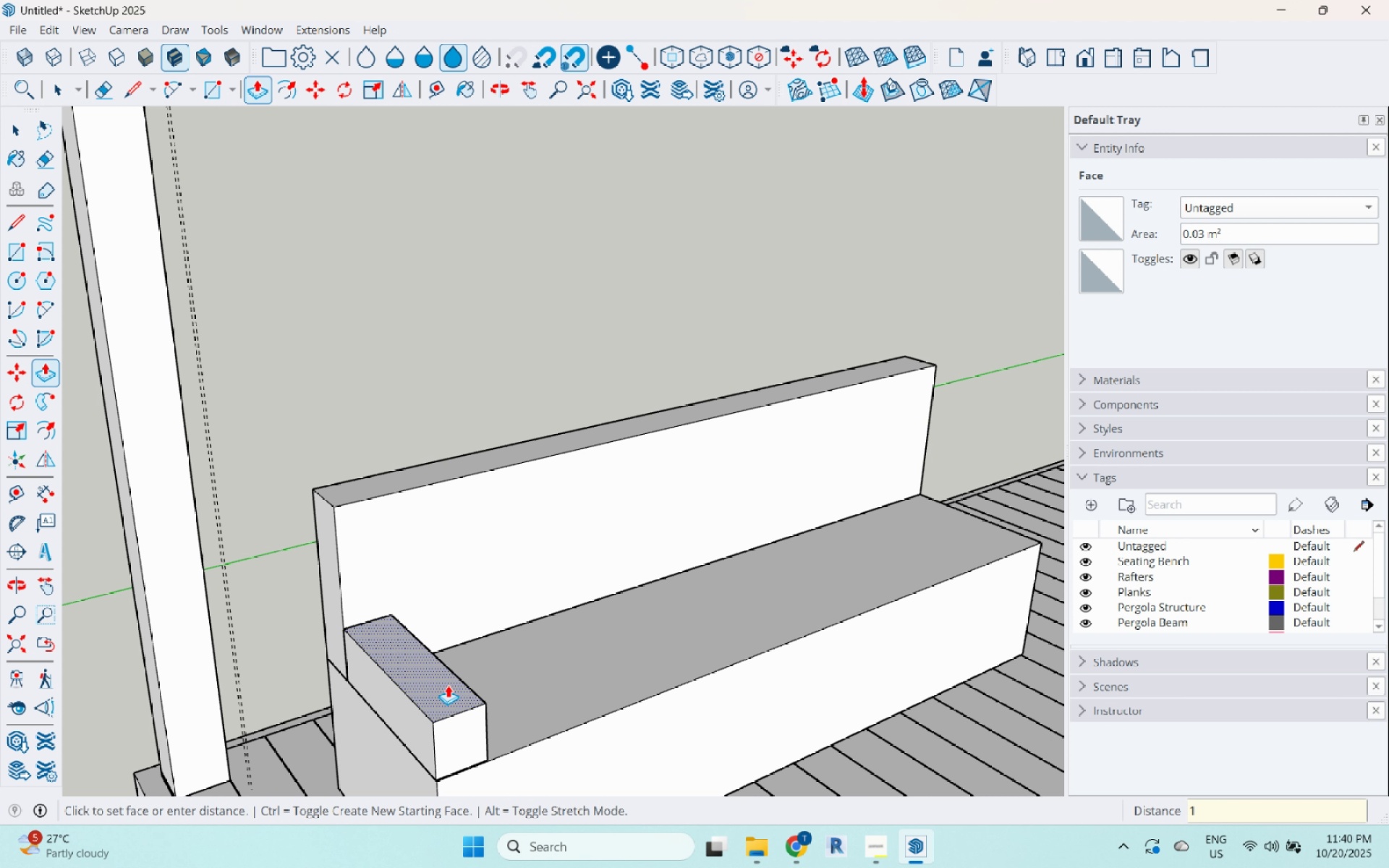 
key(Numpad0)
 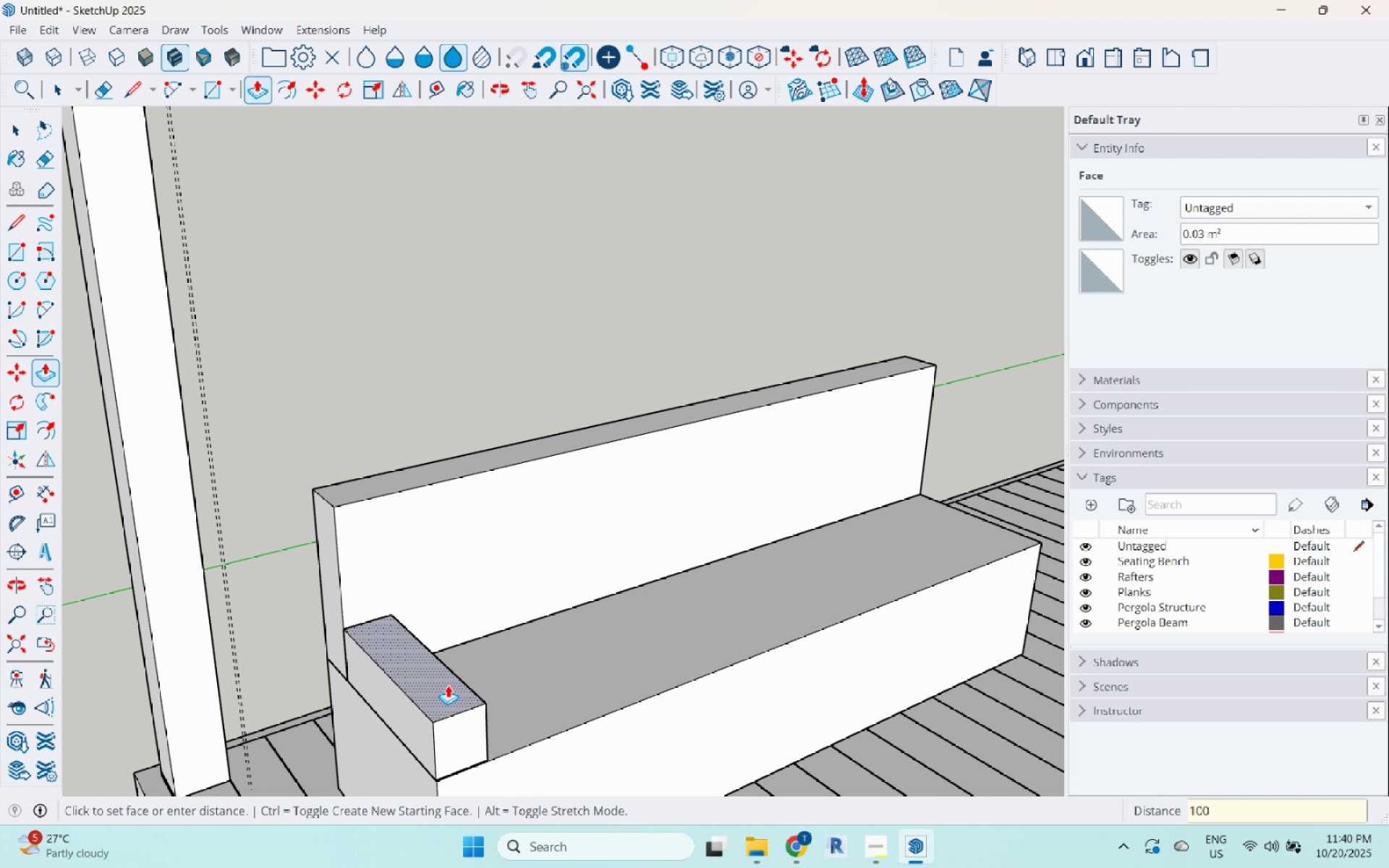 
key(Numpad0)
 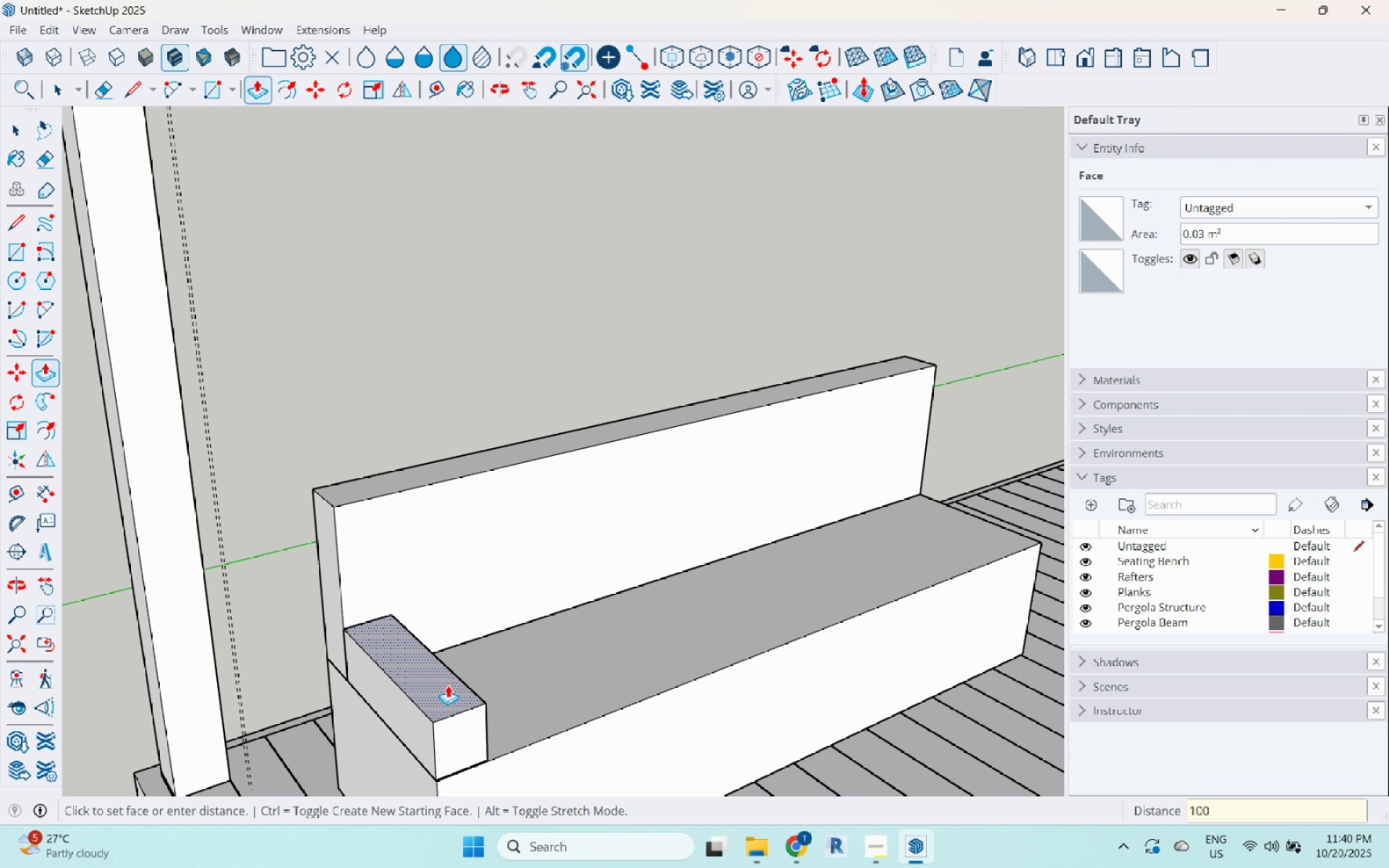 
key(Enter)
 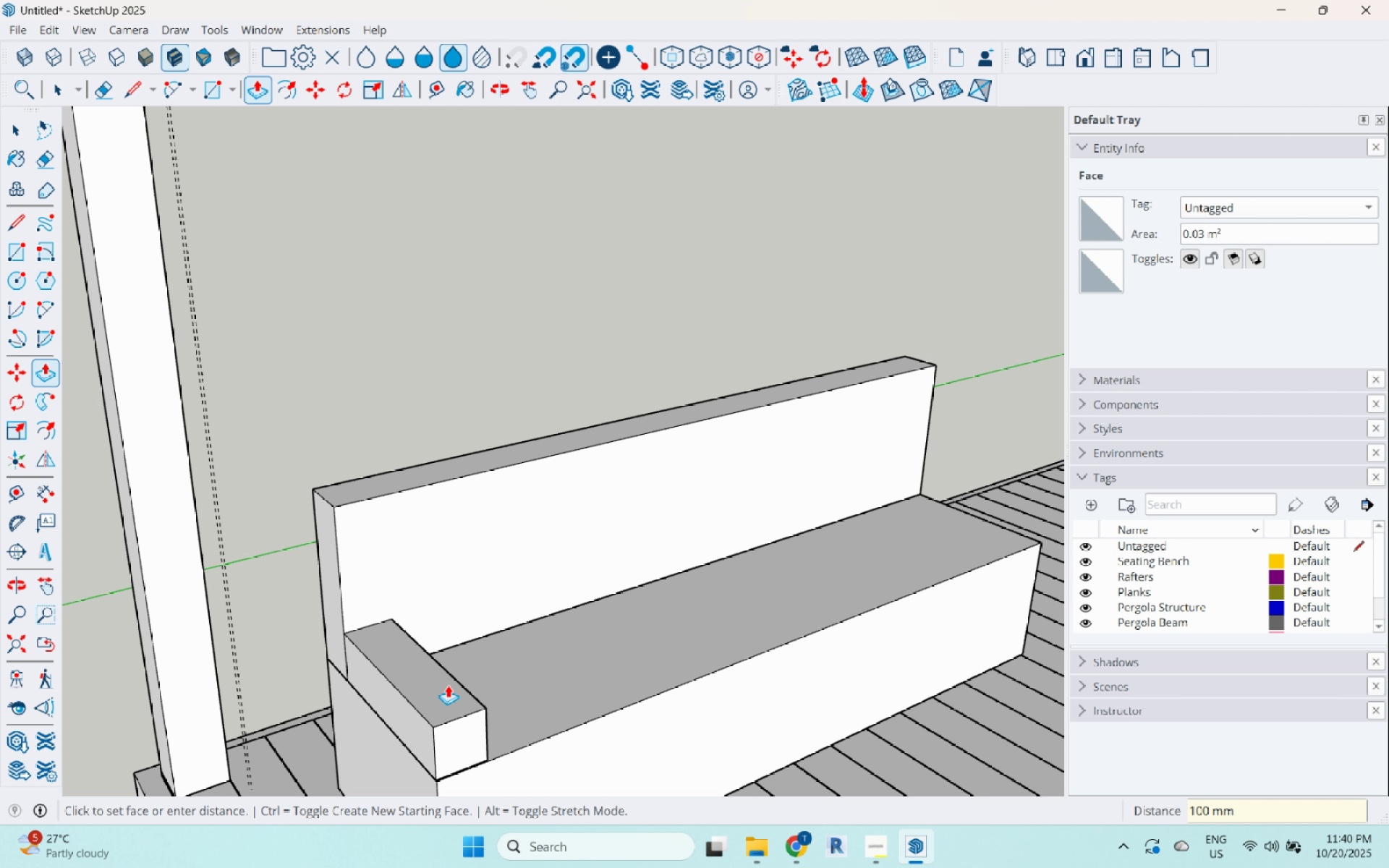 
key(Space)
 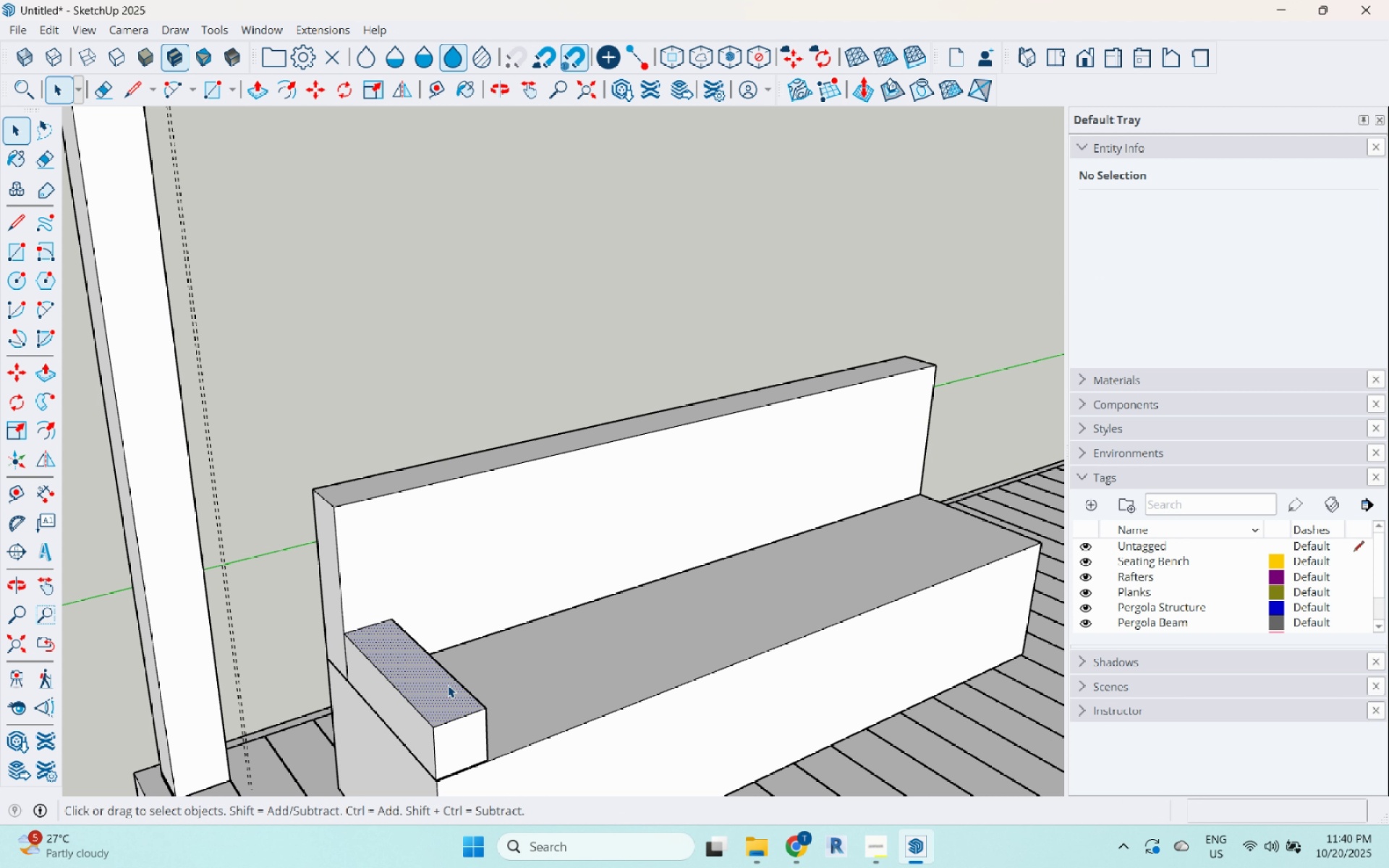 
double_click([448, 685])
 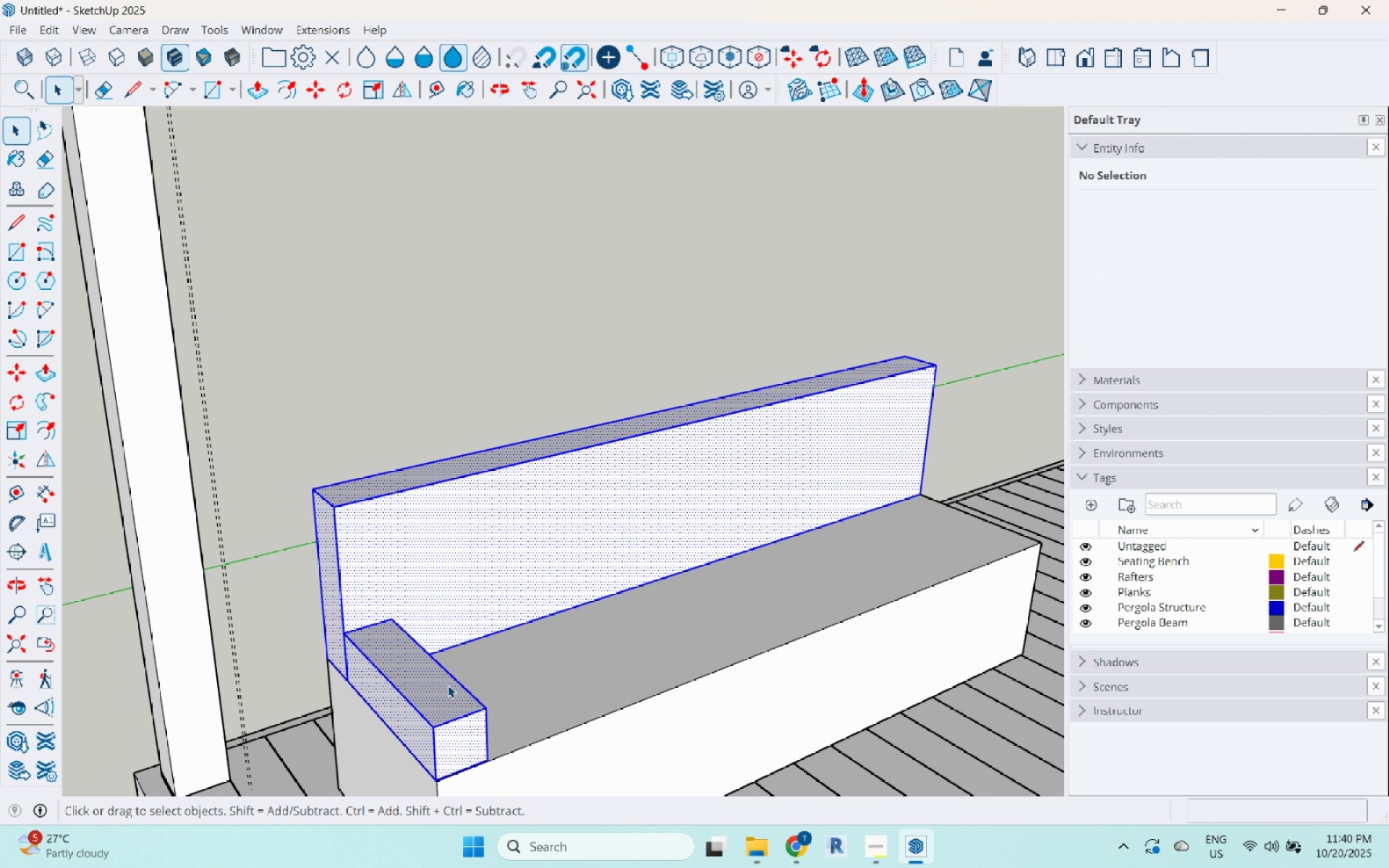 
triple_click([448, 685])
 